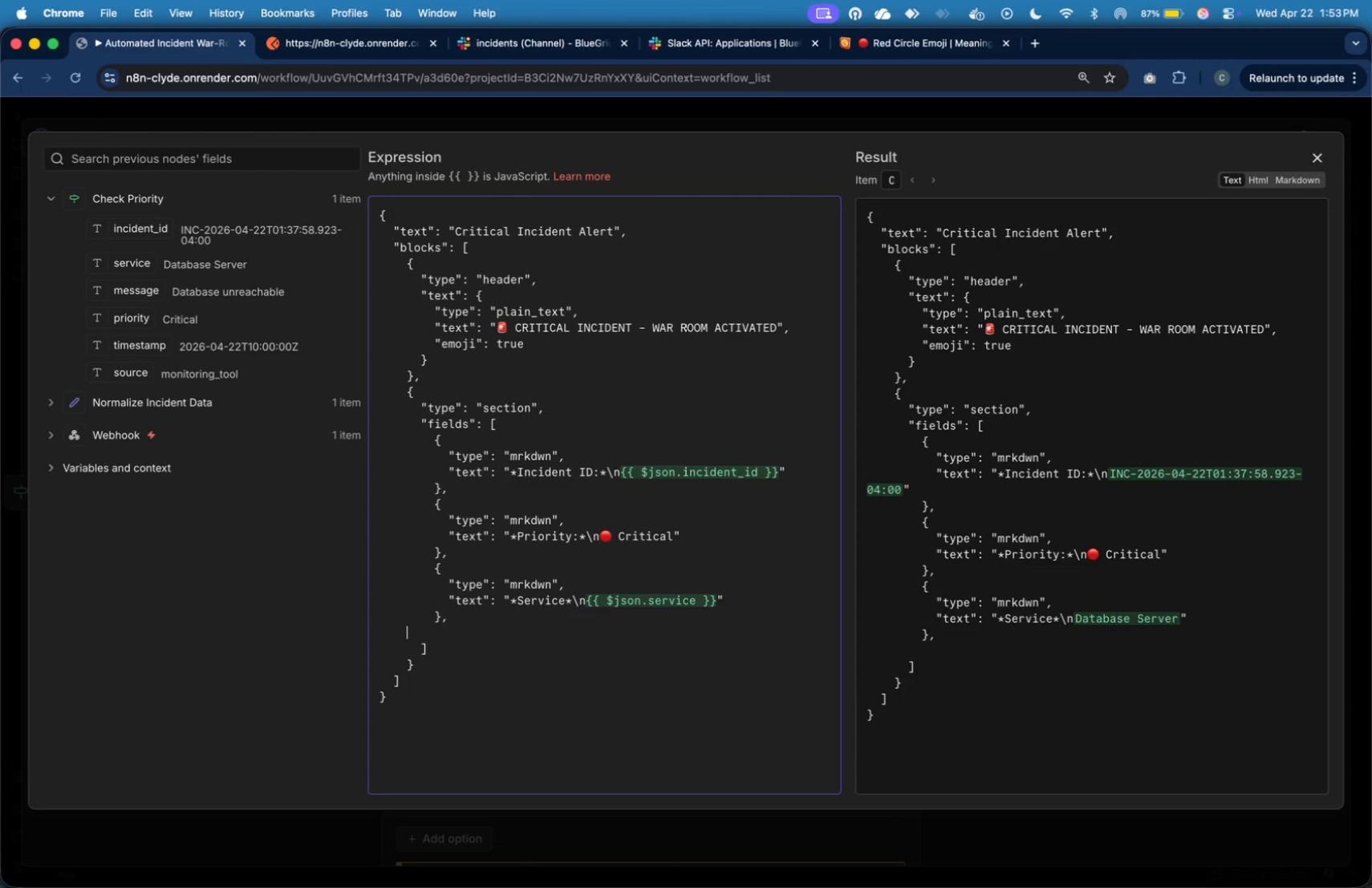 
key(Tab)
 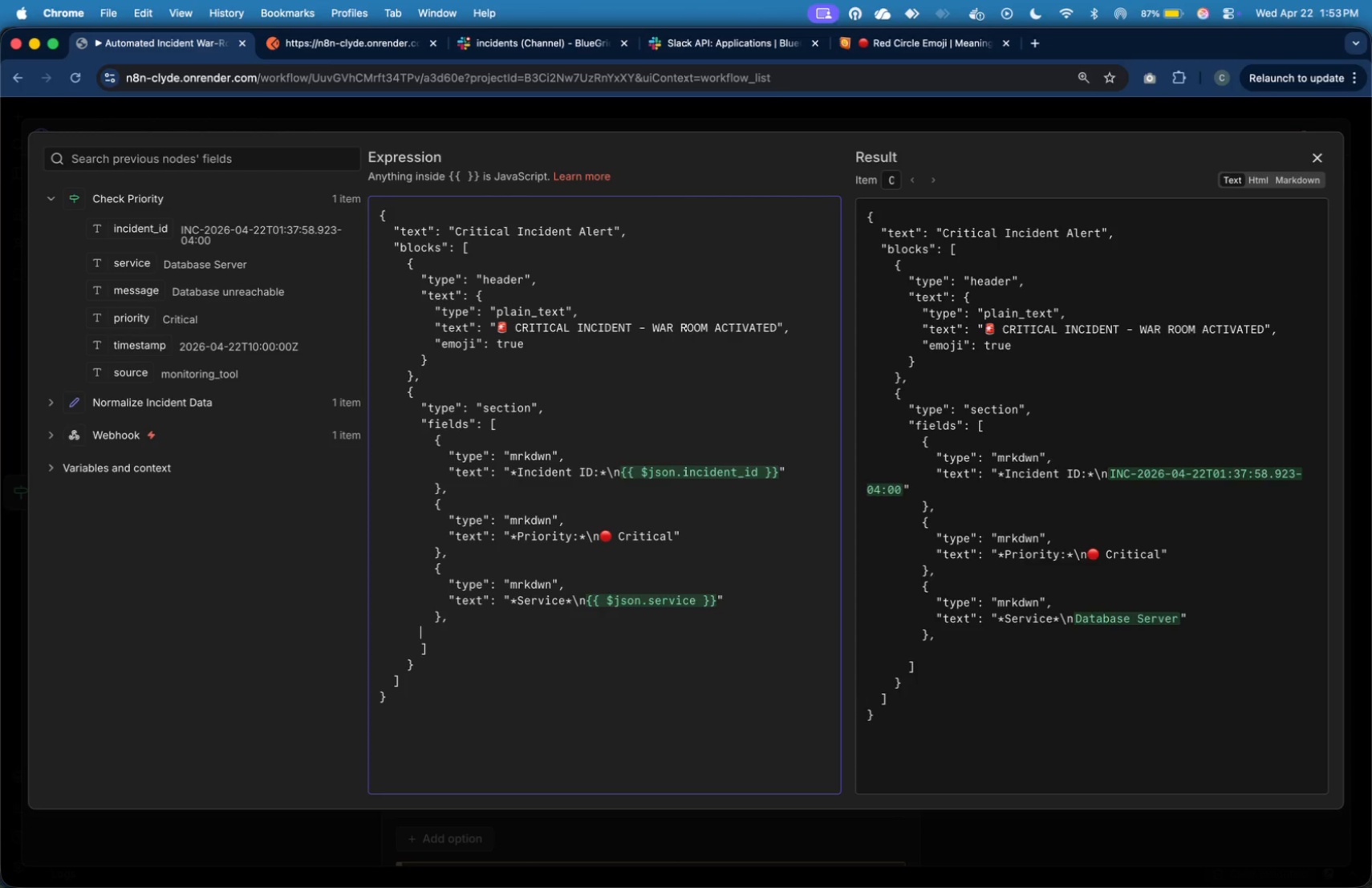 
key(Tab)
 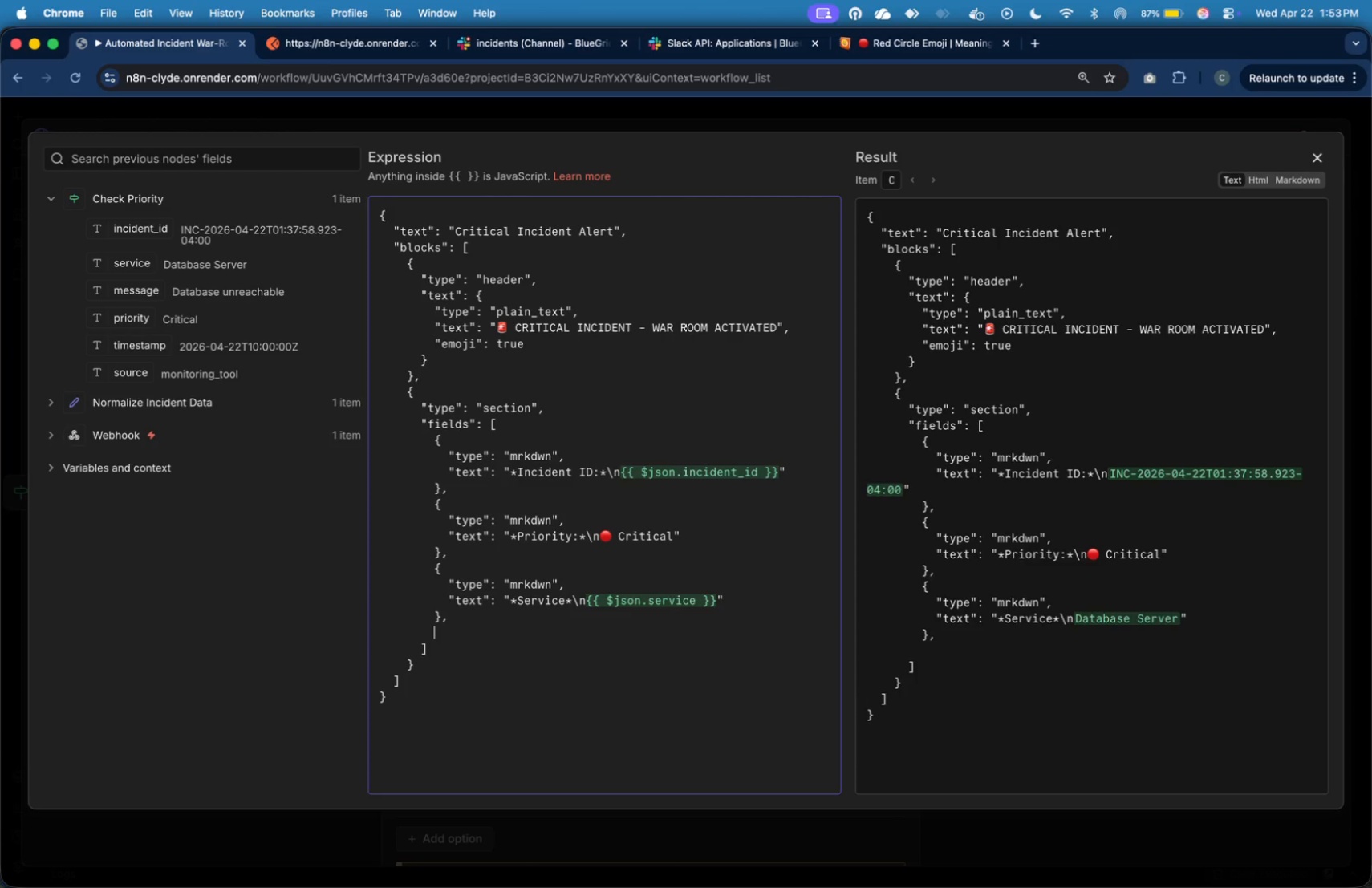 
key(Tab)
 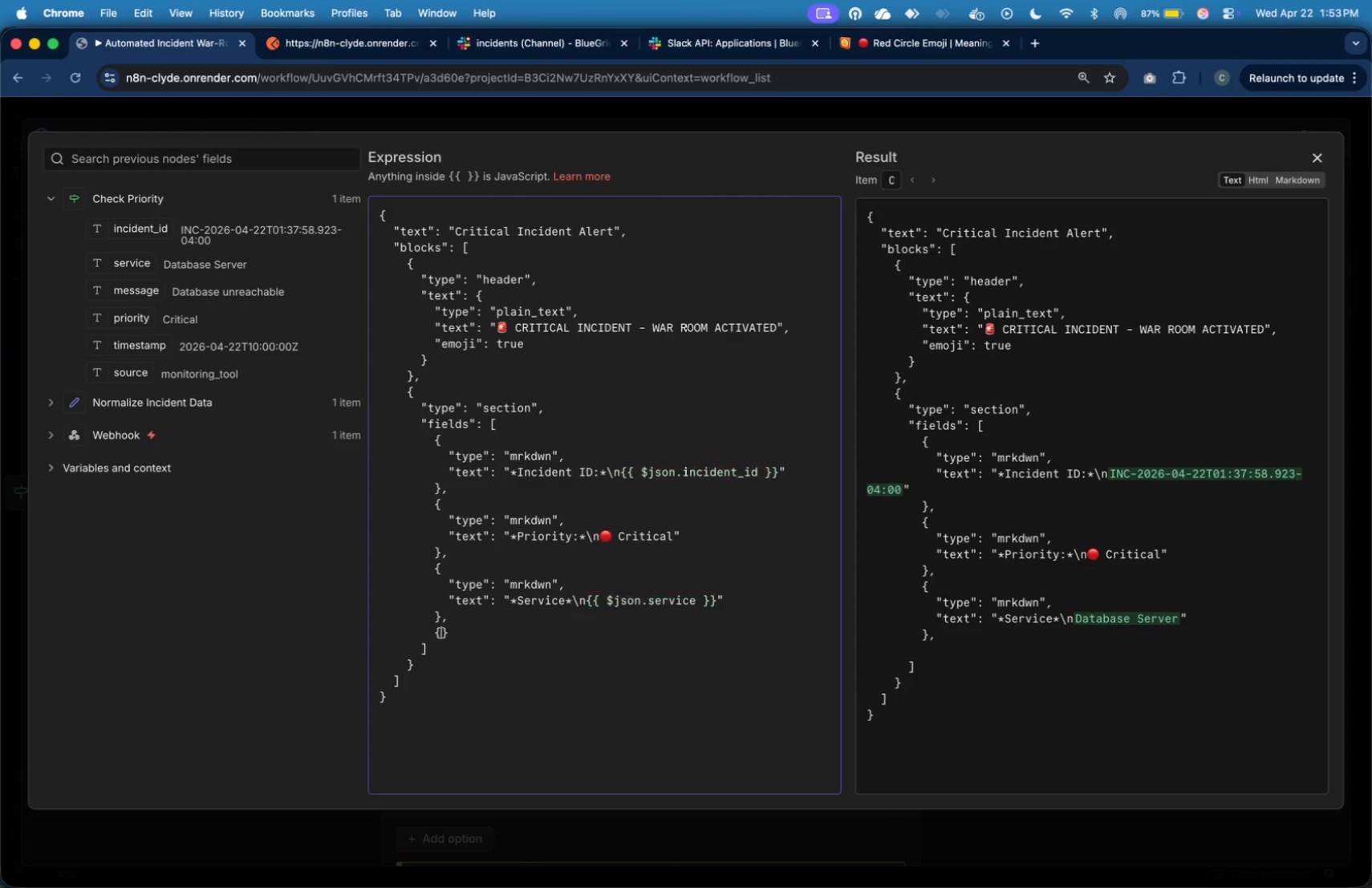 
key(Shift+BracketLeft)
 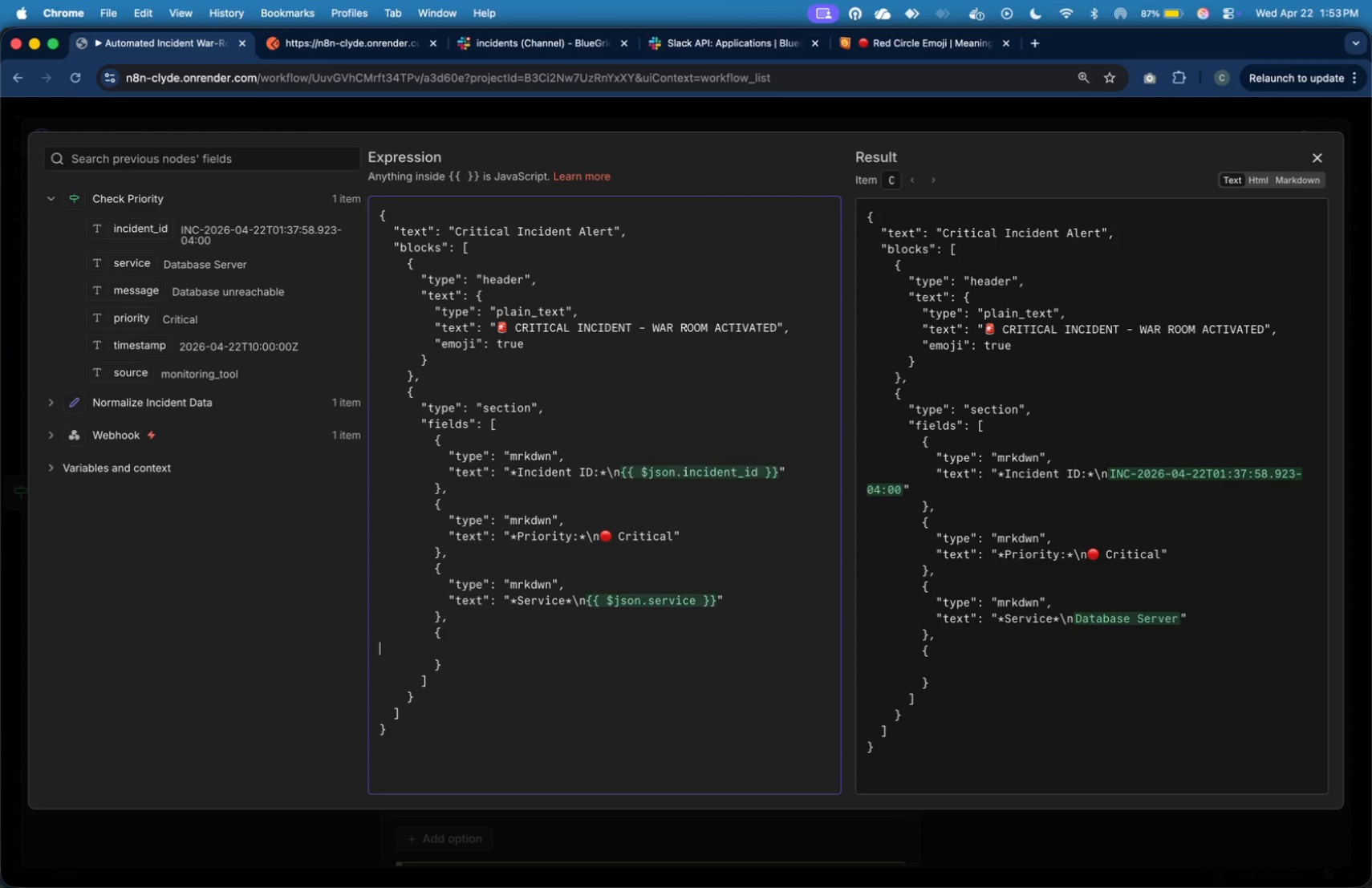 
key(Enter)
 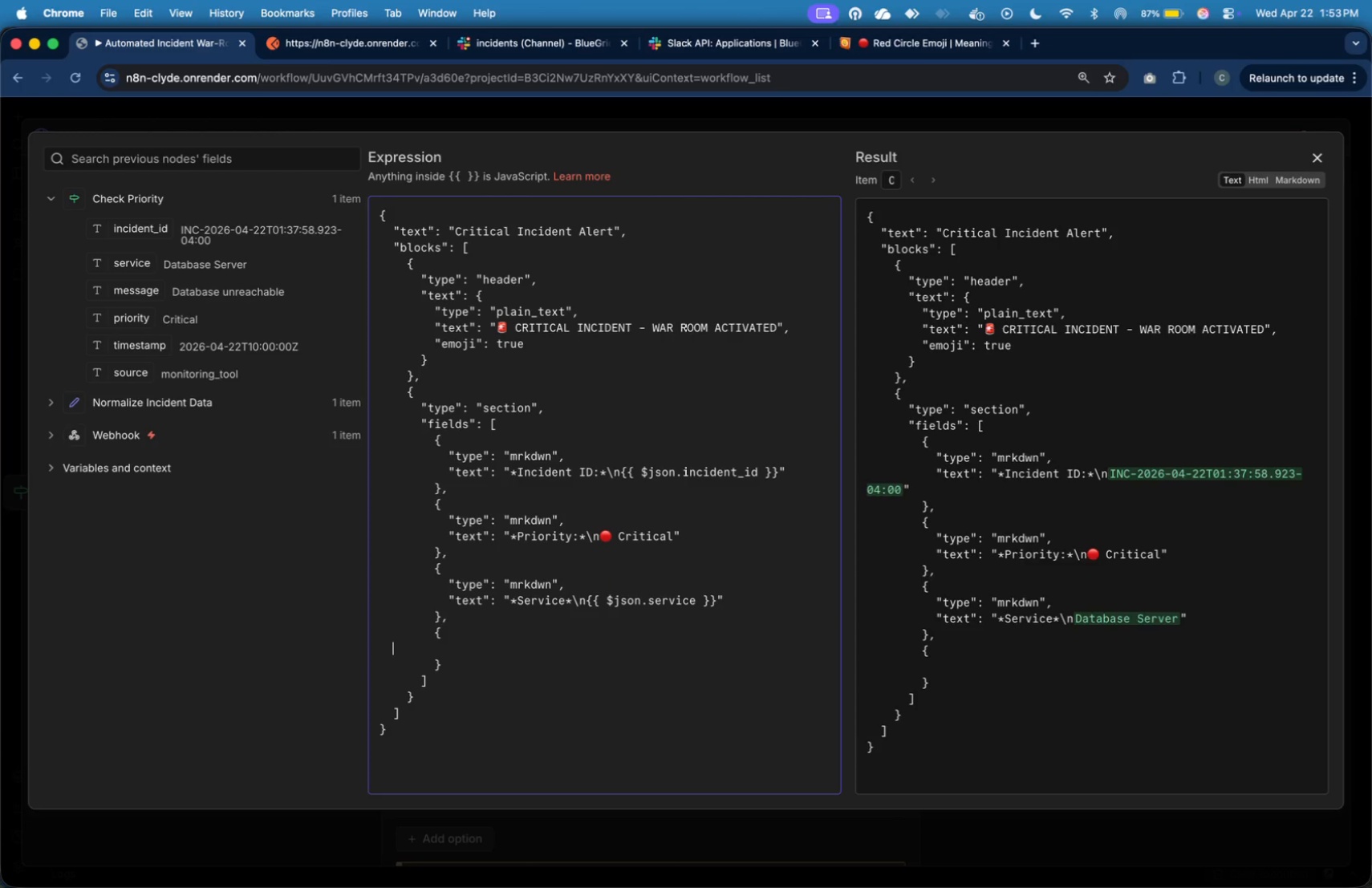 
key(Tab)
key(Tab)
key(Tab)
key(Tab)
key(Tab)
type("type": "")
 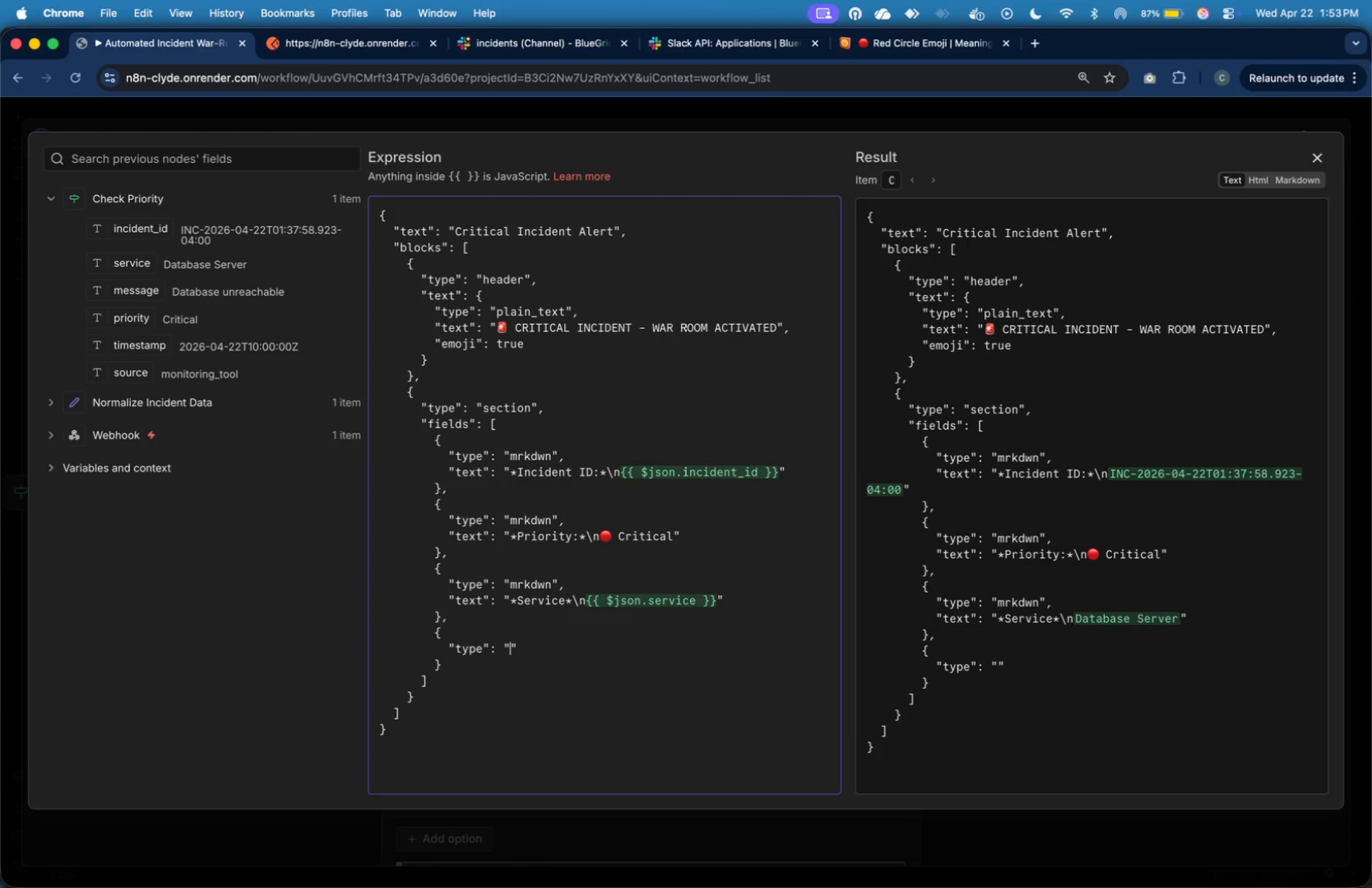 
key(ArrowLeft)
 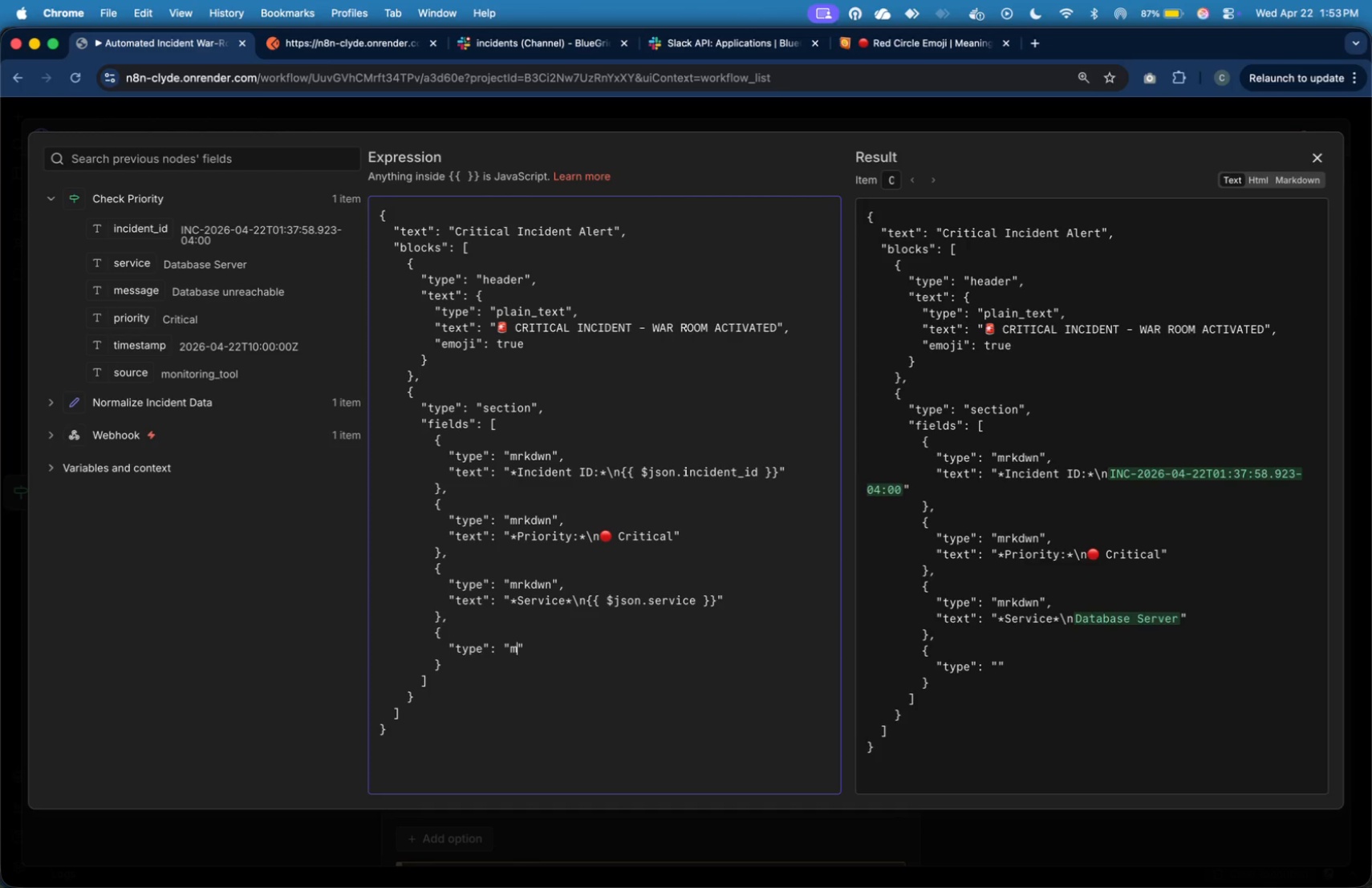 
type(mrkw)
key(Backspace)
type(dwn)
 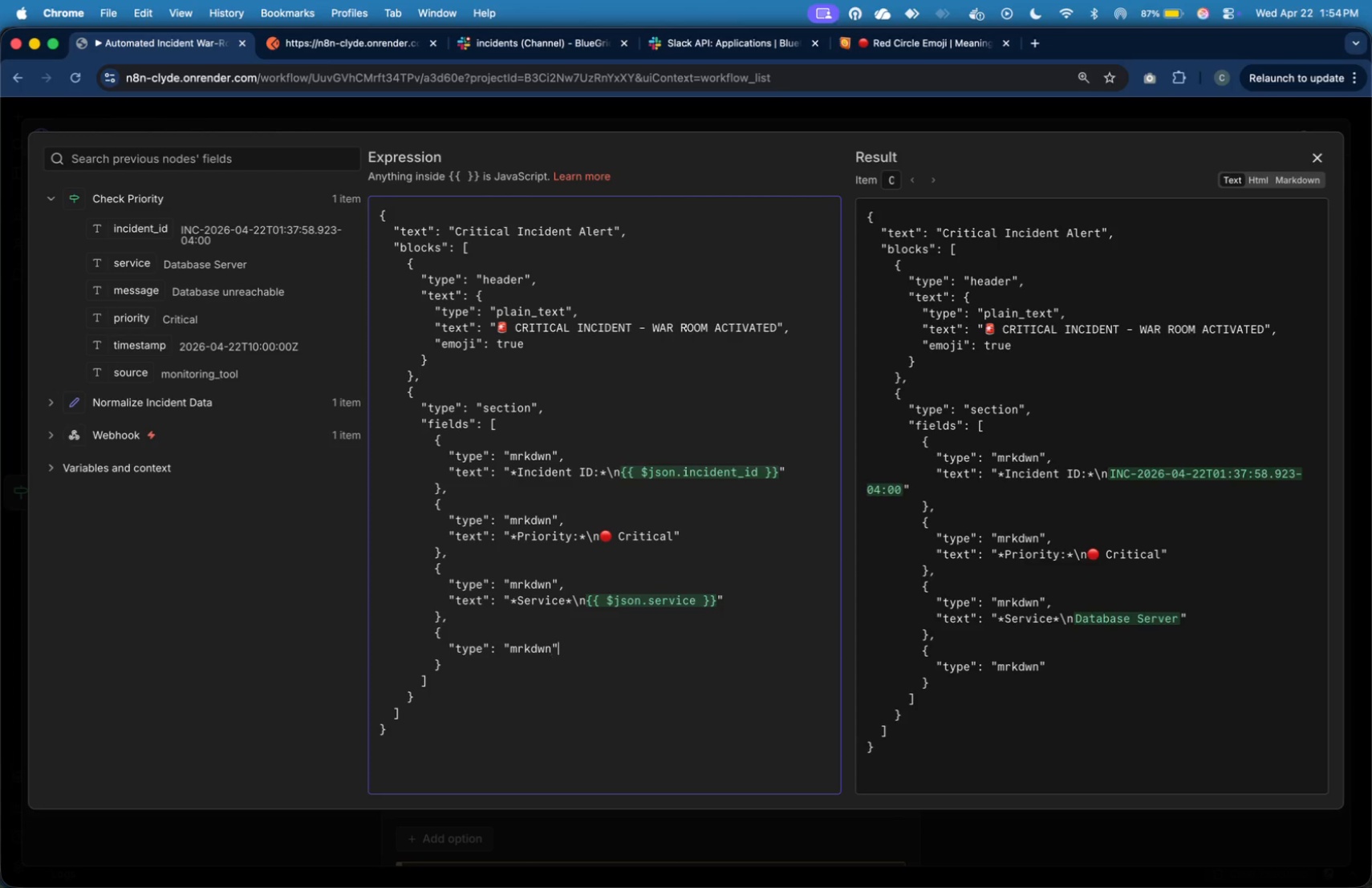 
key(ArrowRight)
 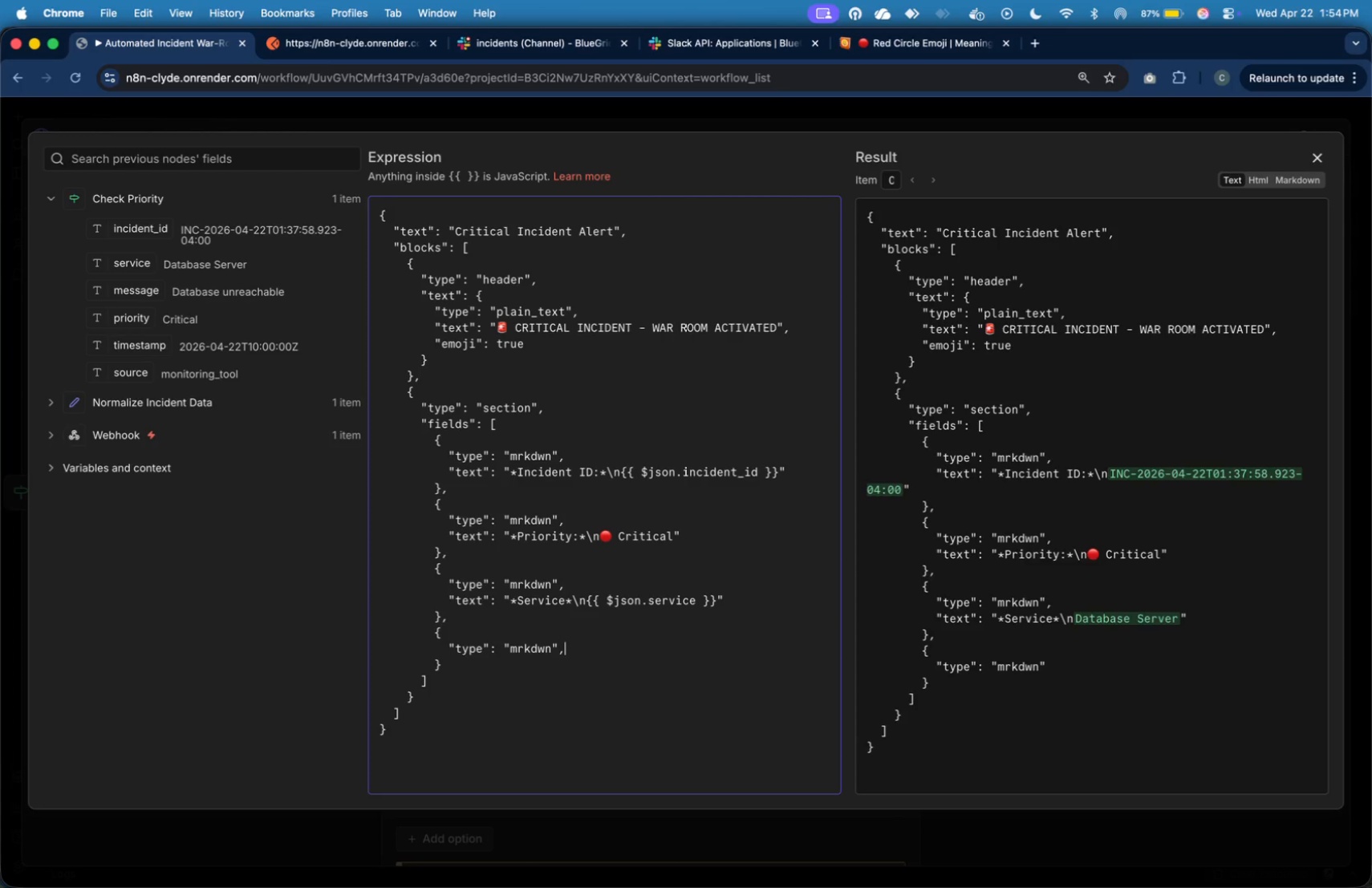 
key(Comma)
 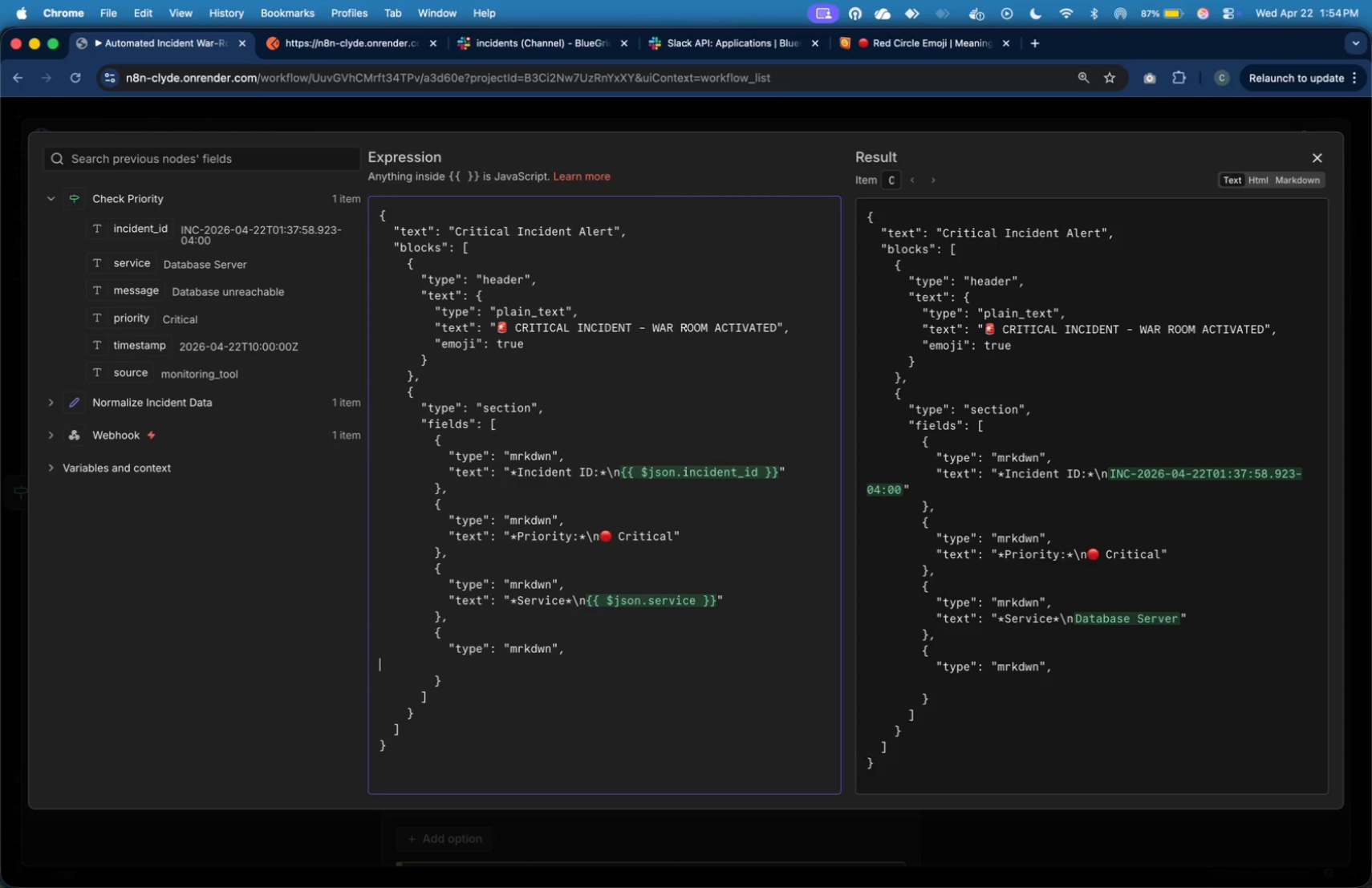 
key(Enter)
 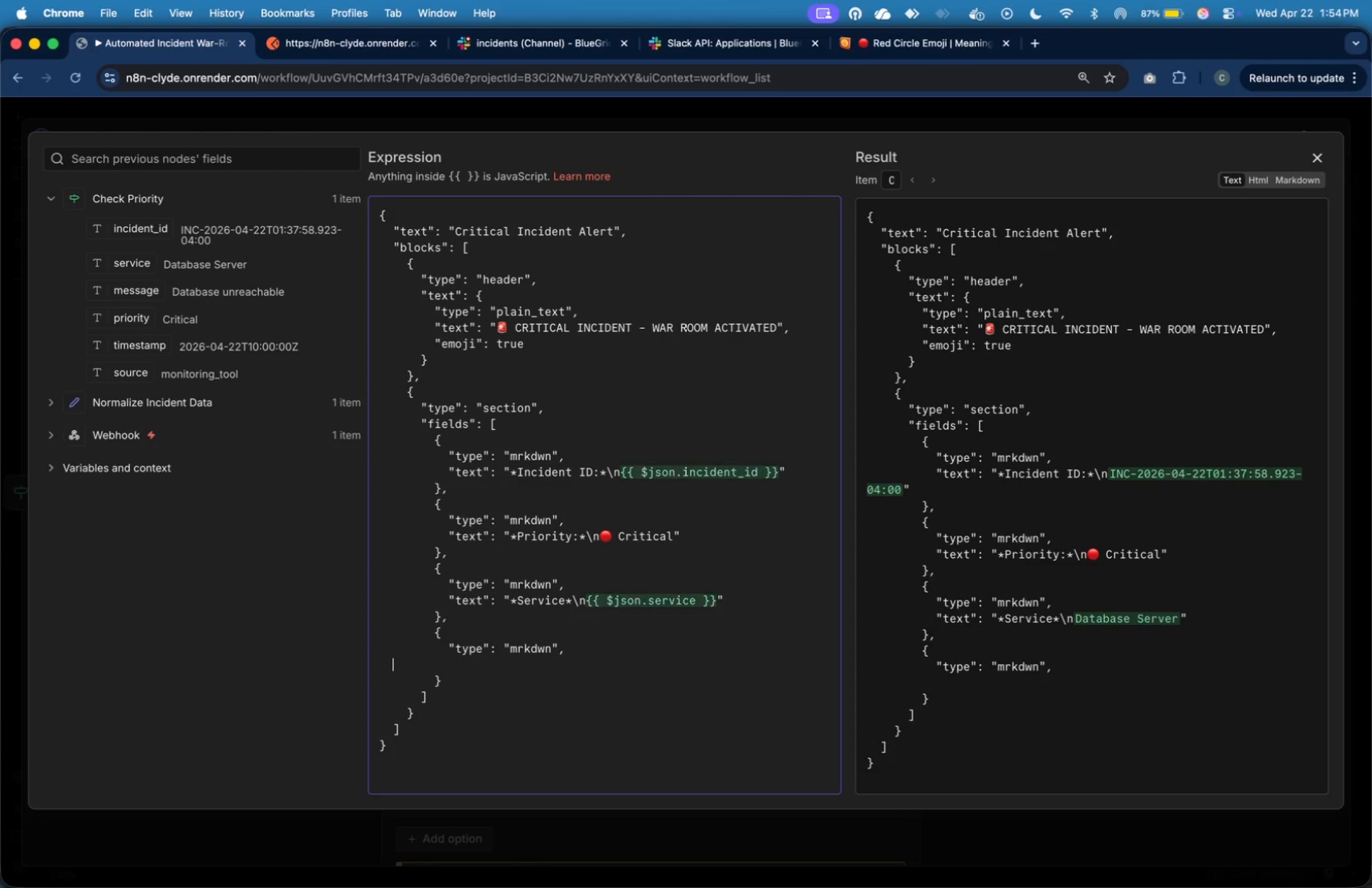 
key(Tab)
 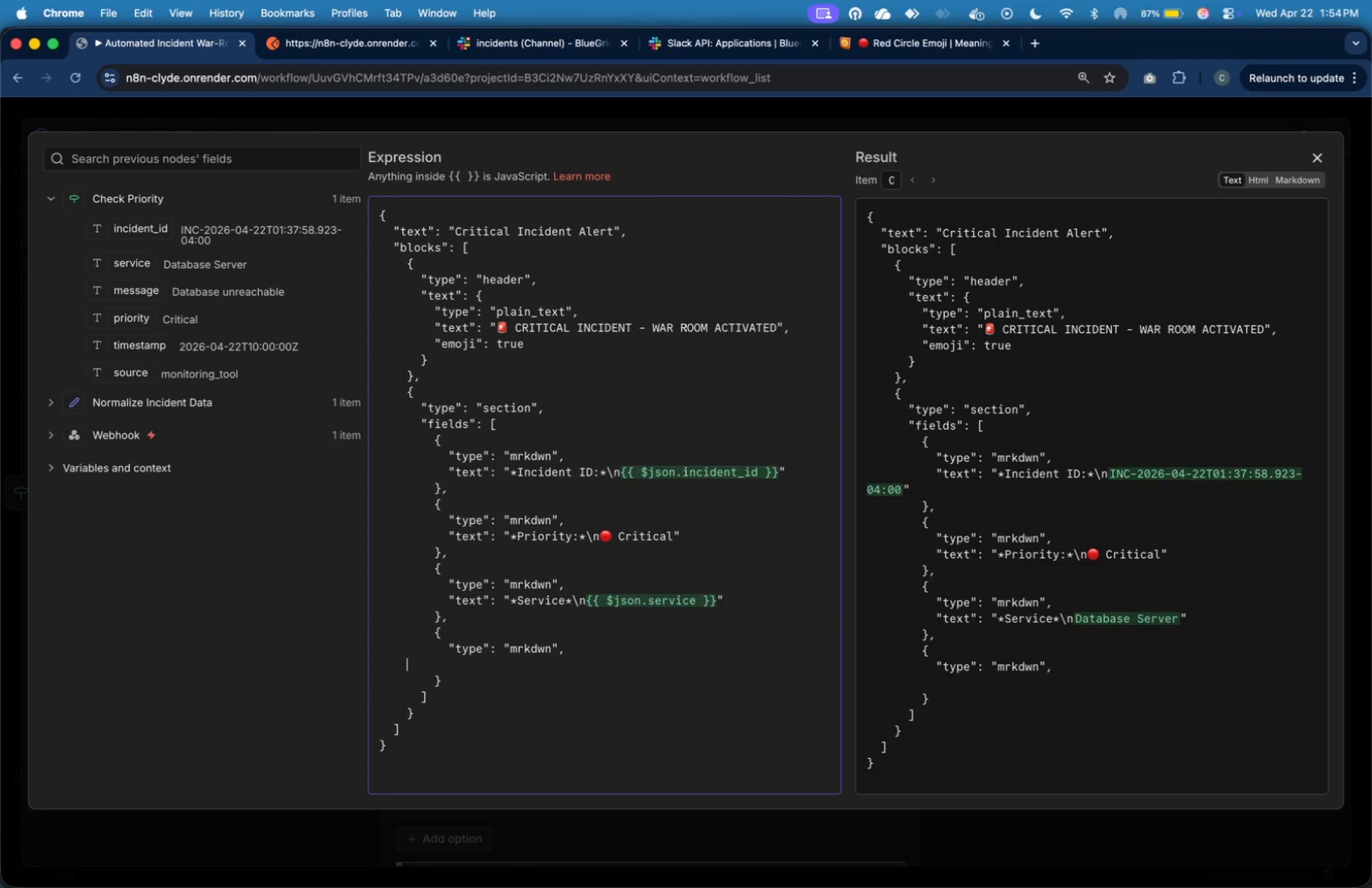 
key(Tab)
 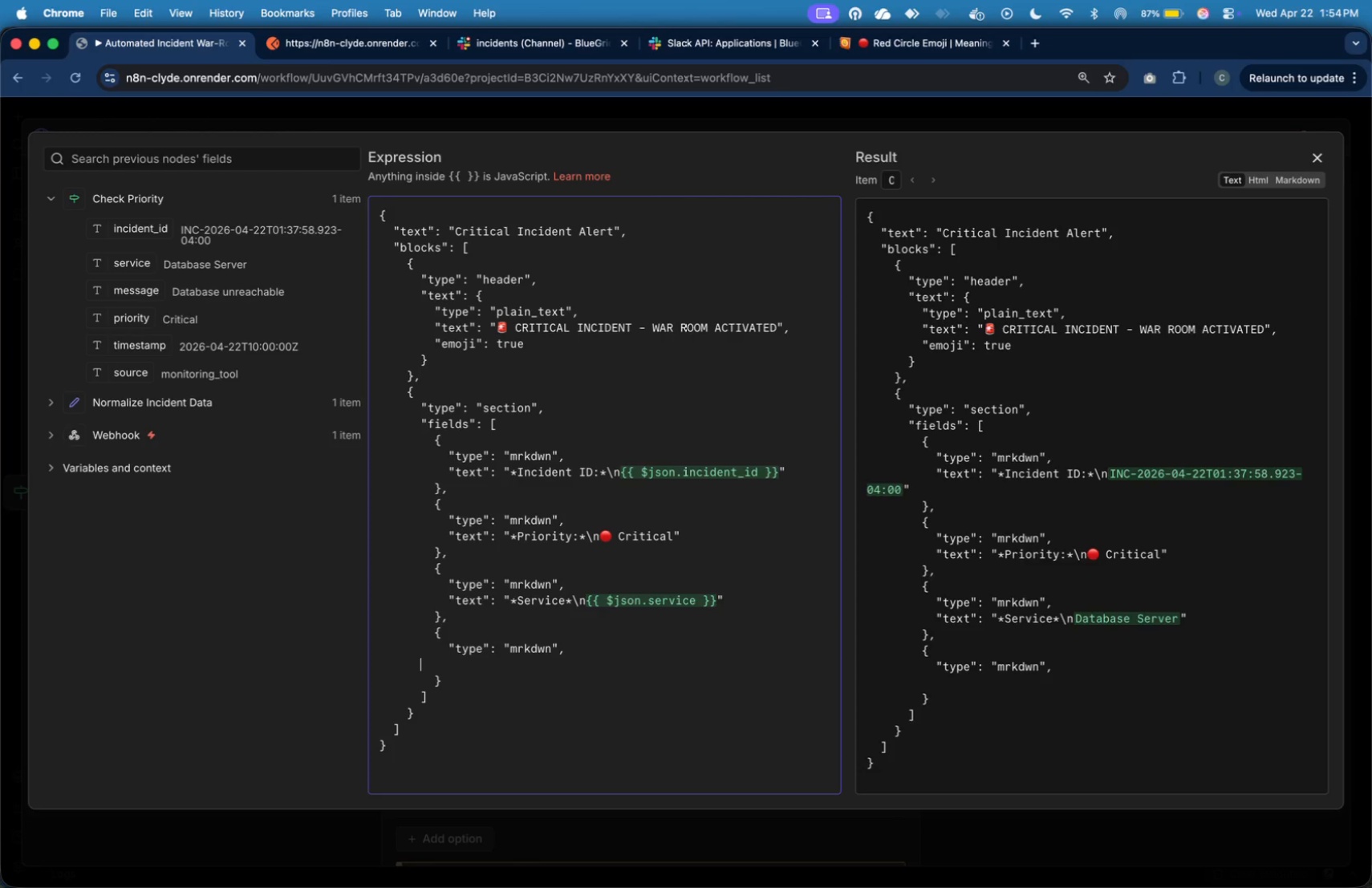 
key(Tab)
 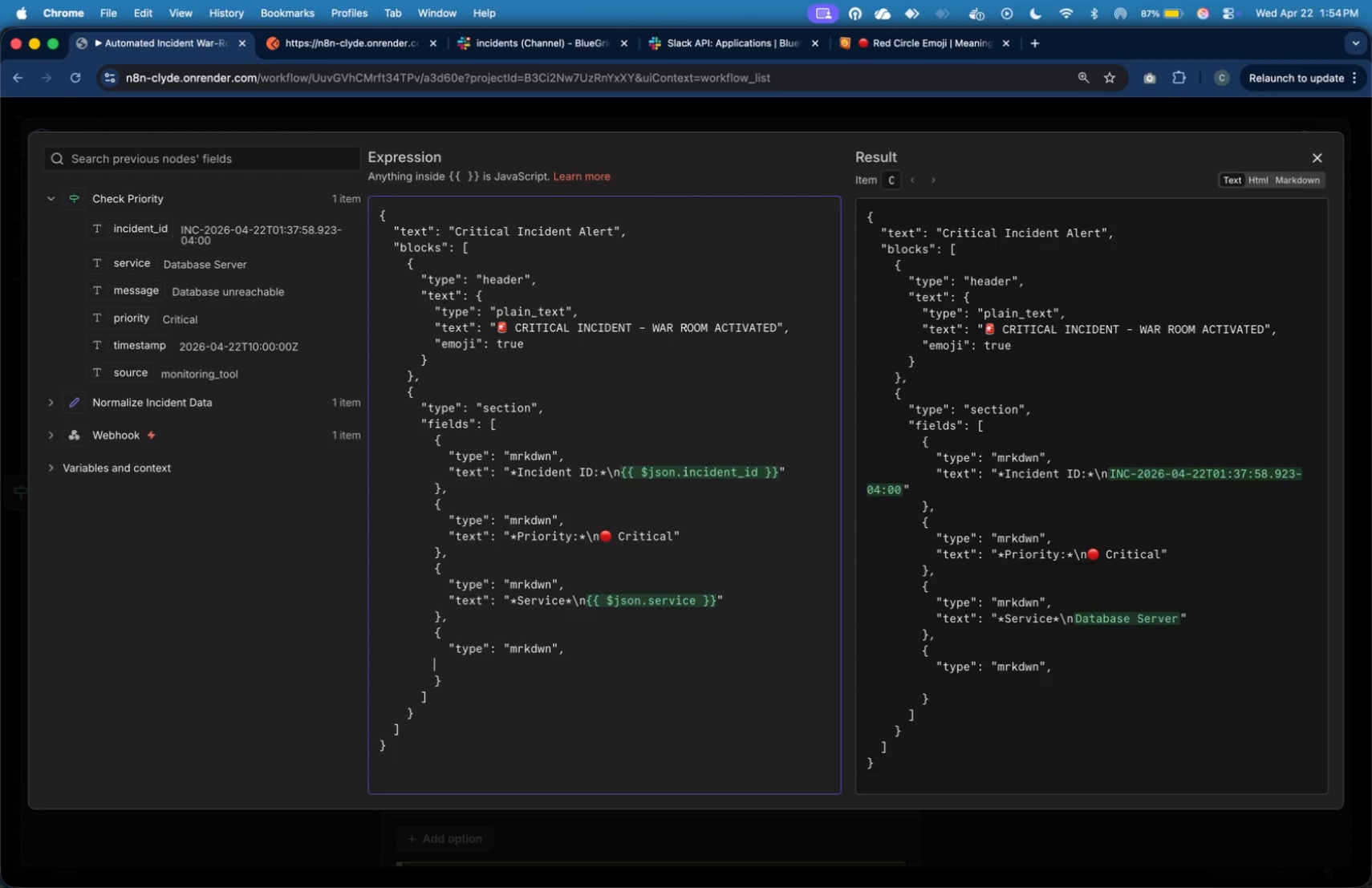 
key(Tab)
 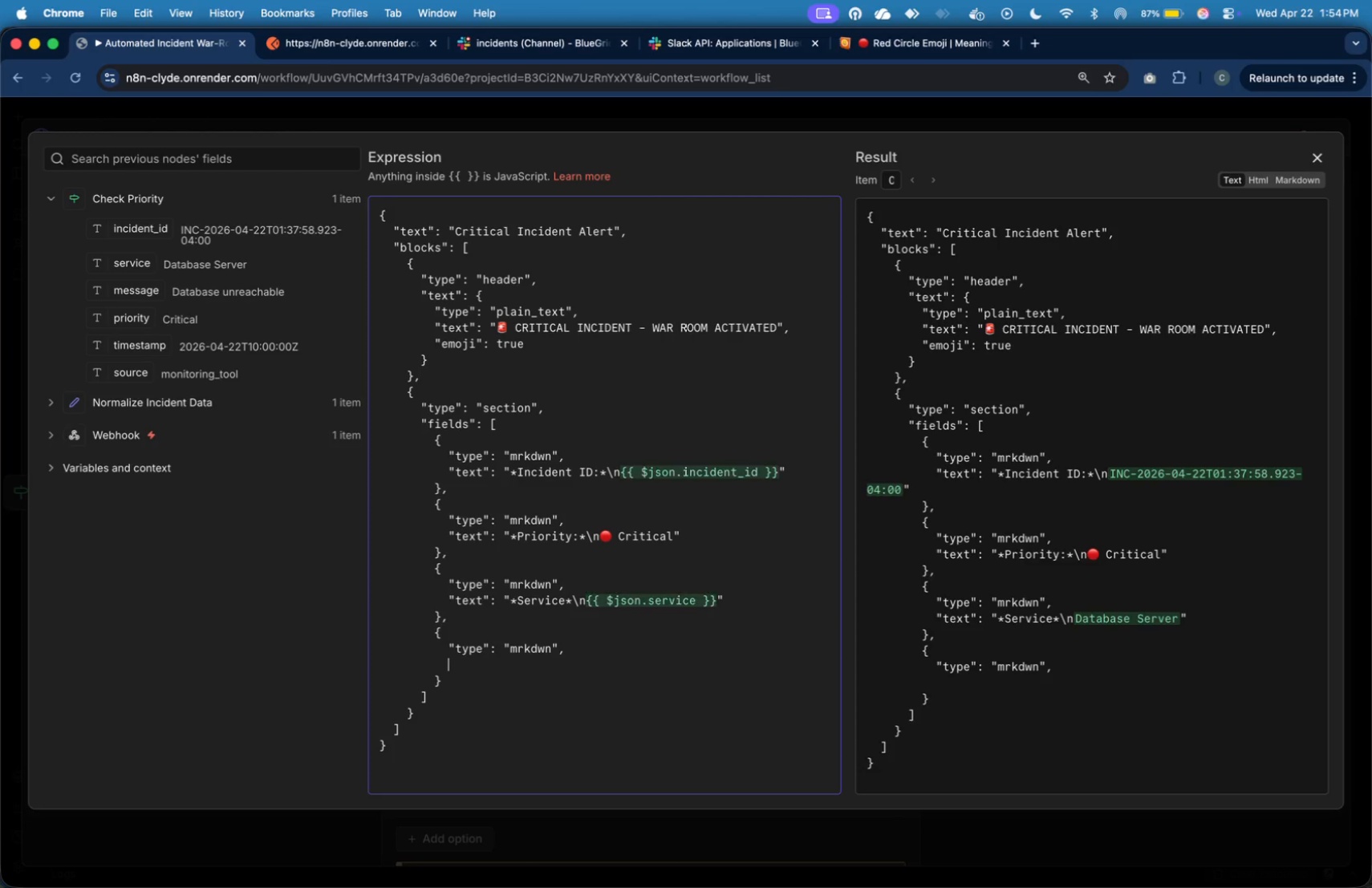 
key(Tab)
 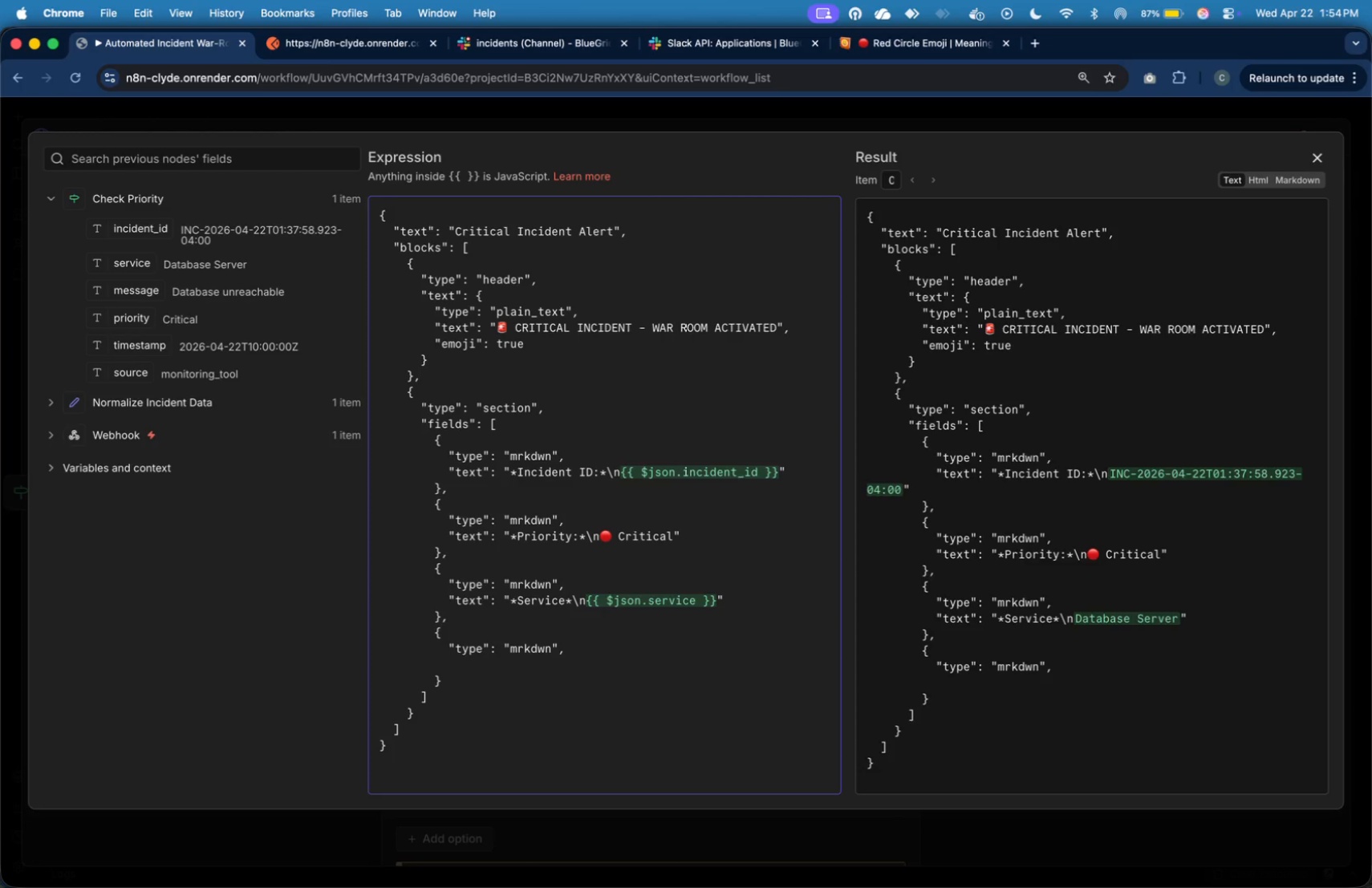 
key(Shift+Quote)
 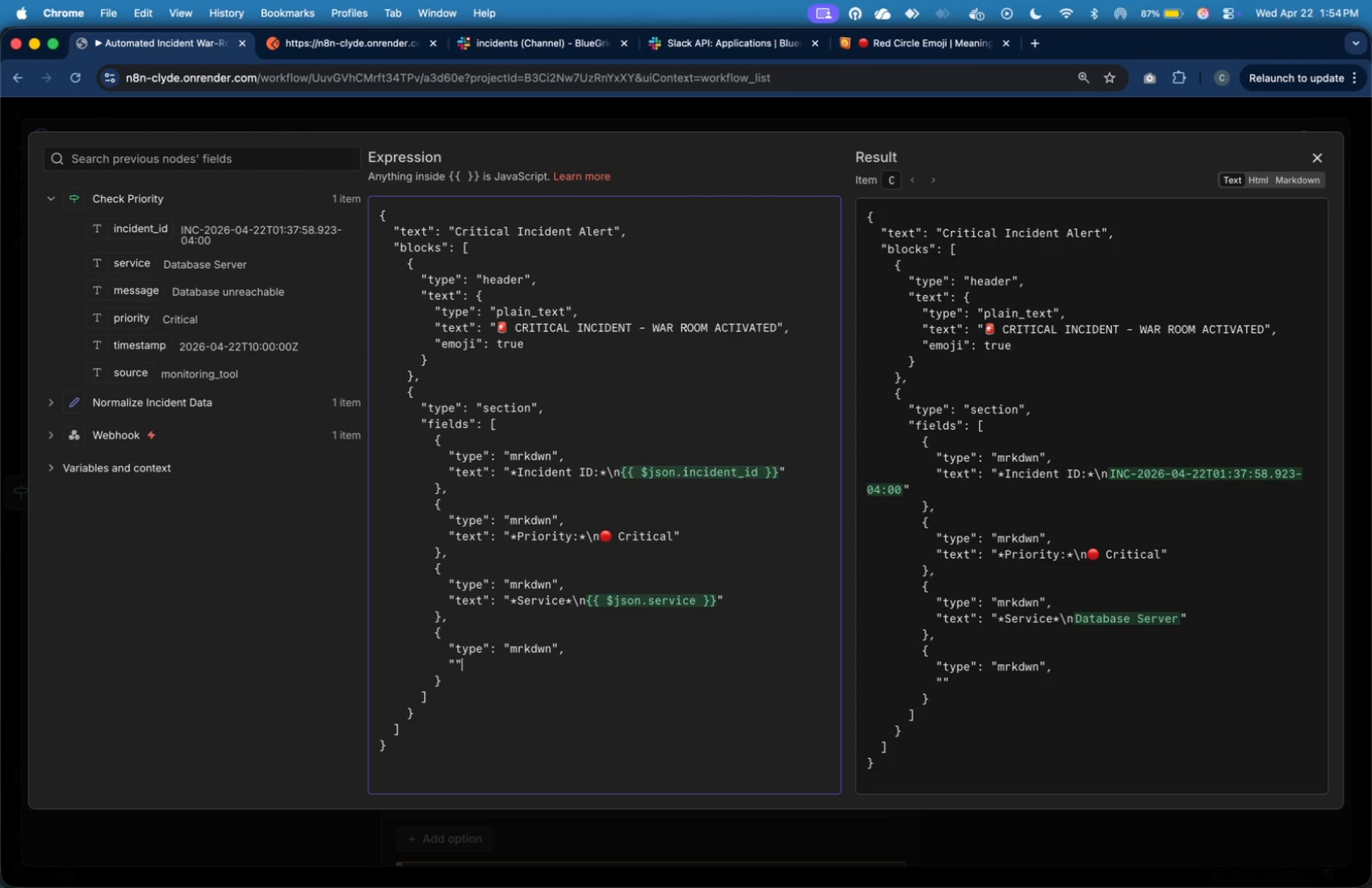 
key(Shift+Quote)
 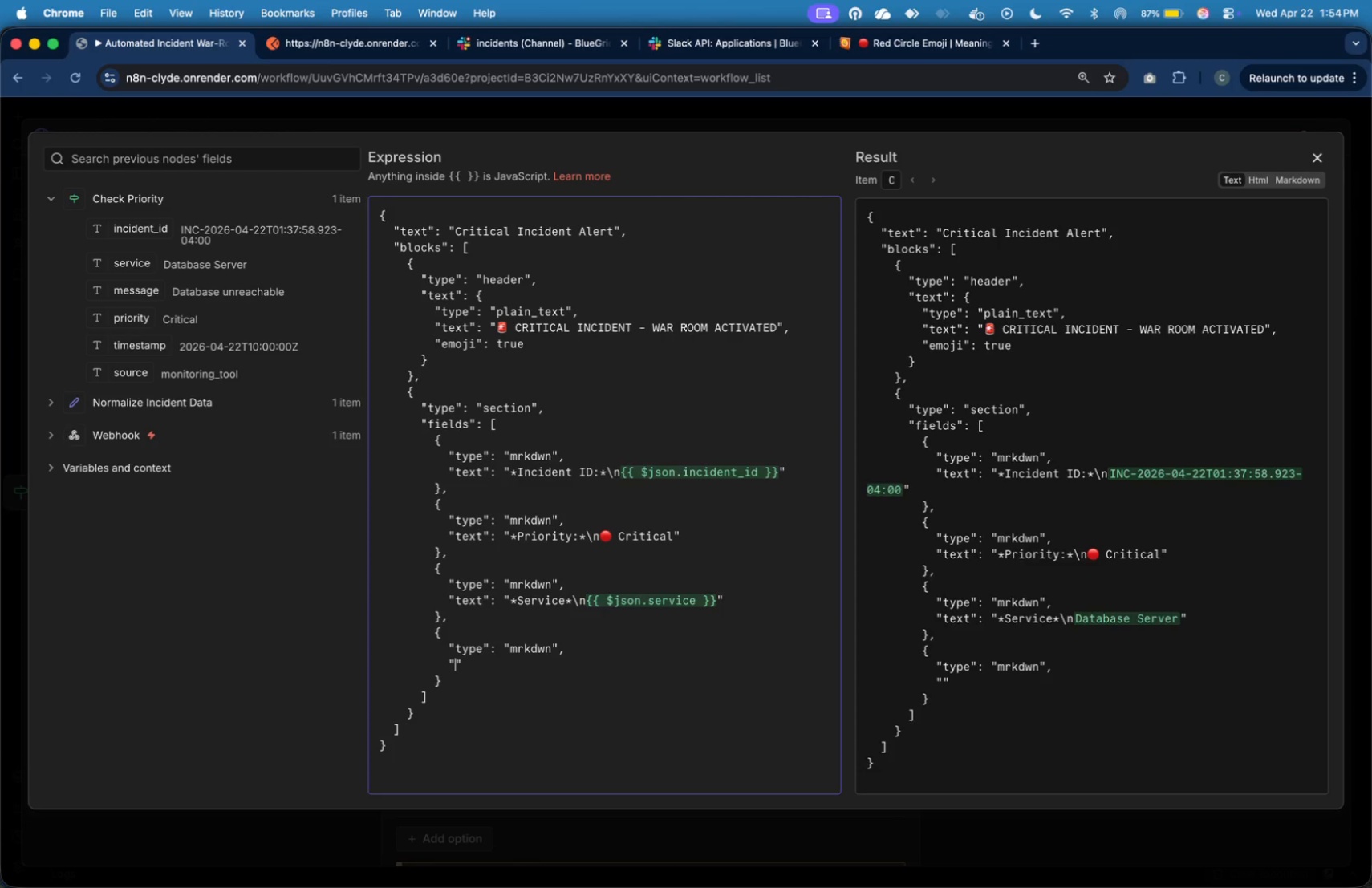 
key(ArrowLeft)
 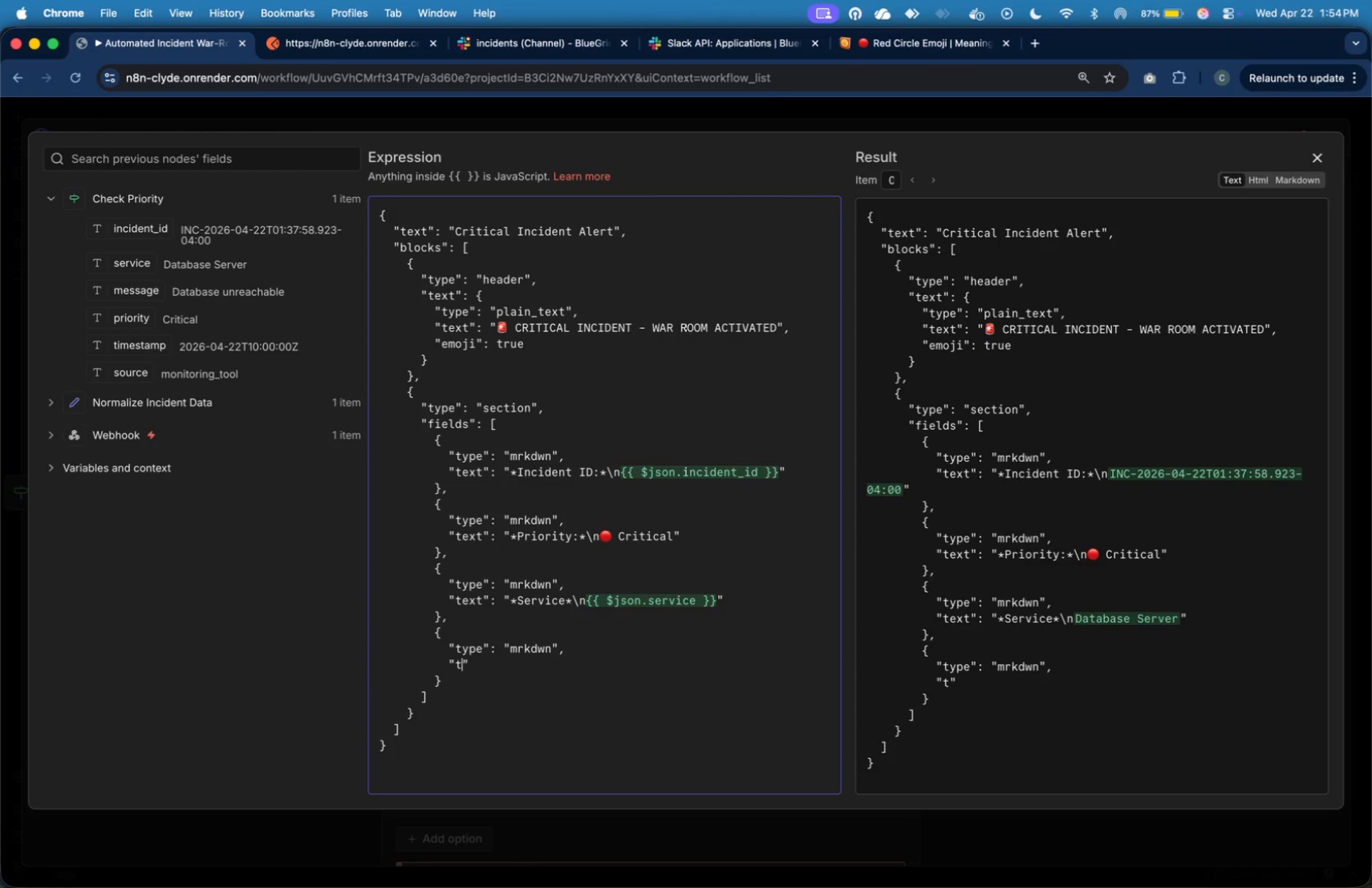 
type(text)
 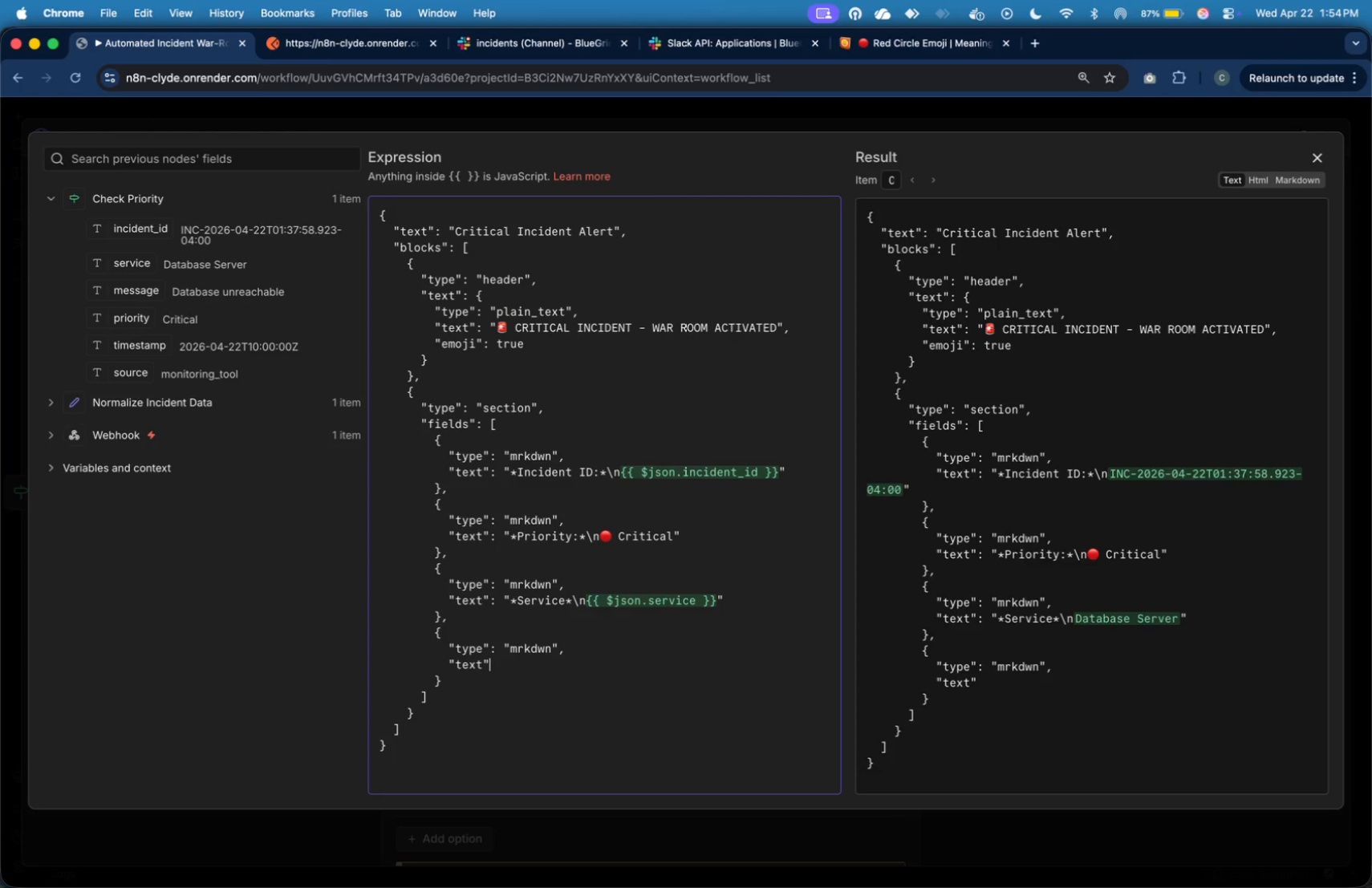 
key(ArrowRight)
 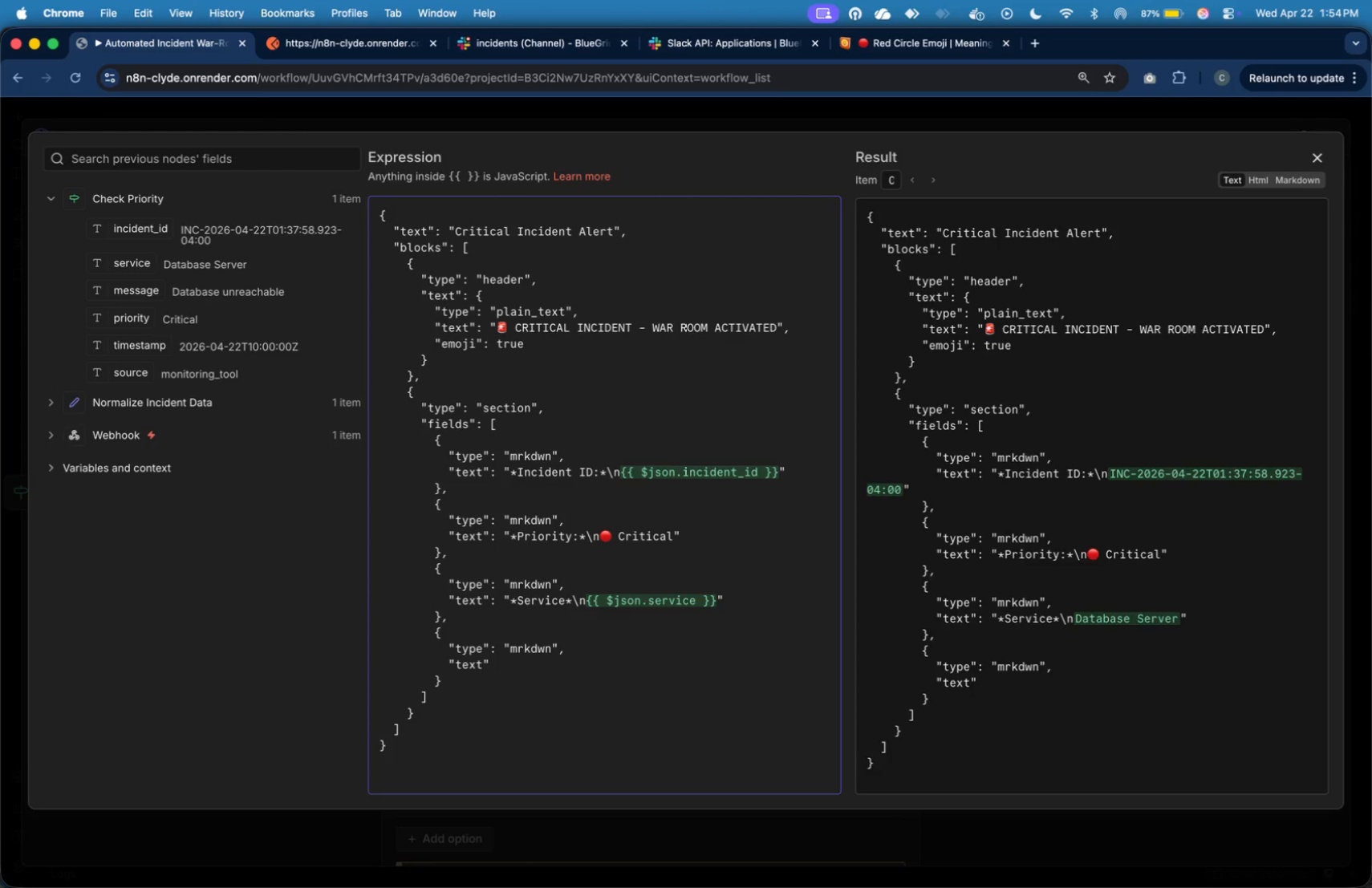 
key(Shift+Semicolon)
 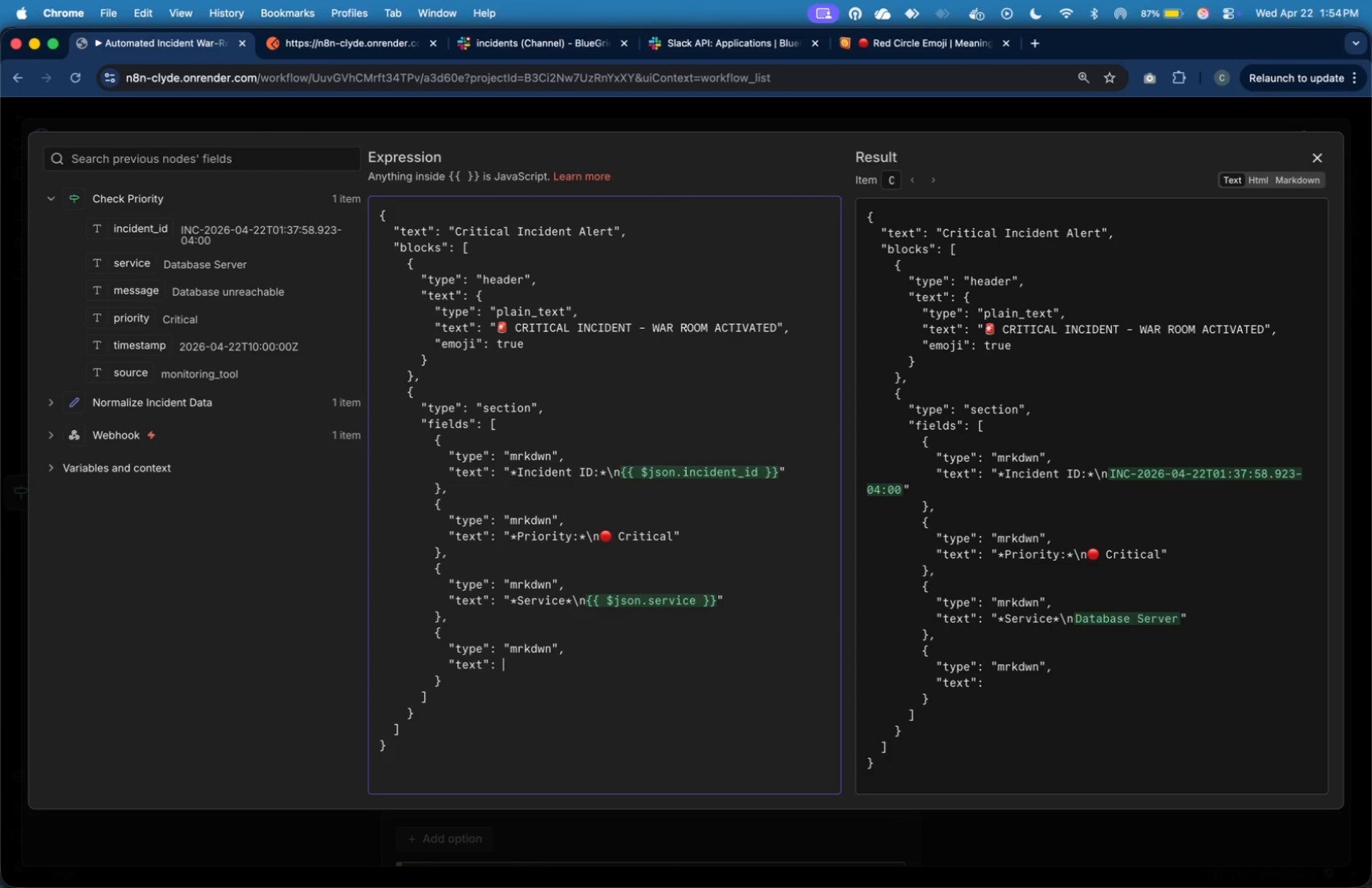 
hold_key(key=Space, duration=0.42)
 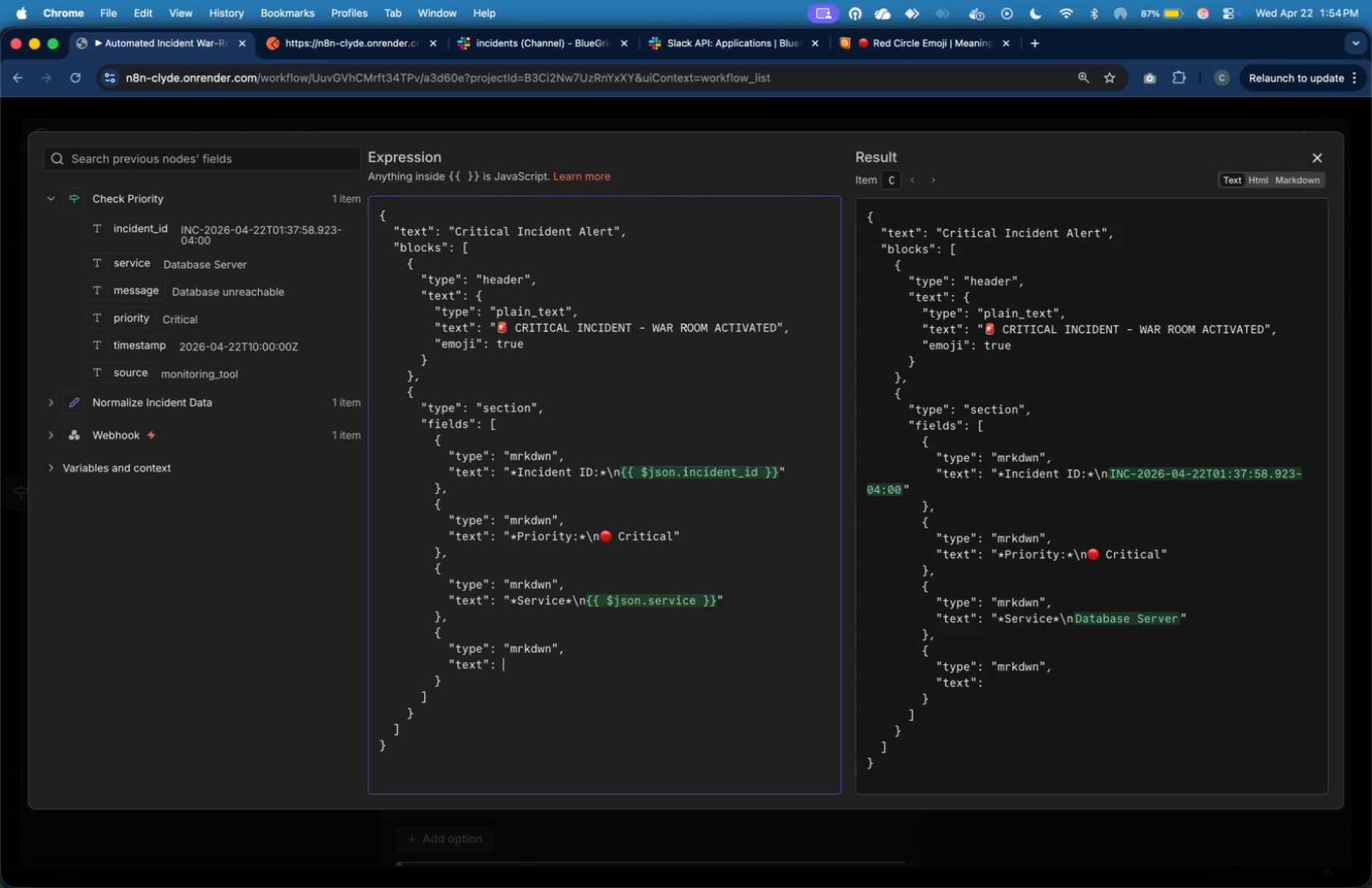 
key(Shift+Quote)
 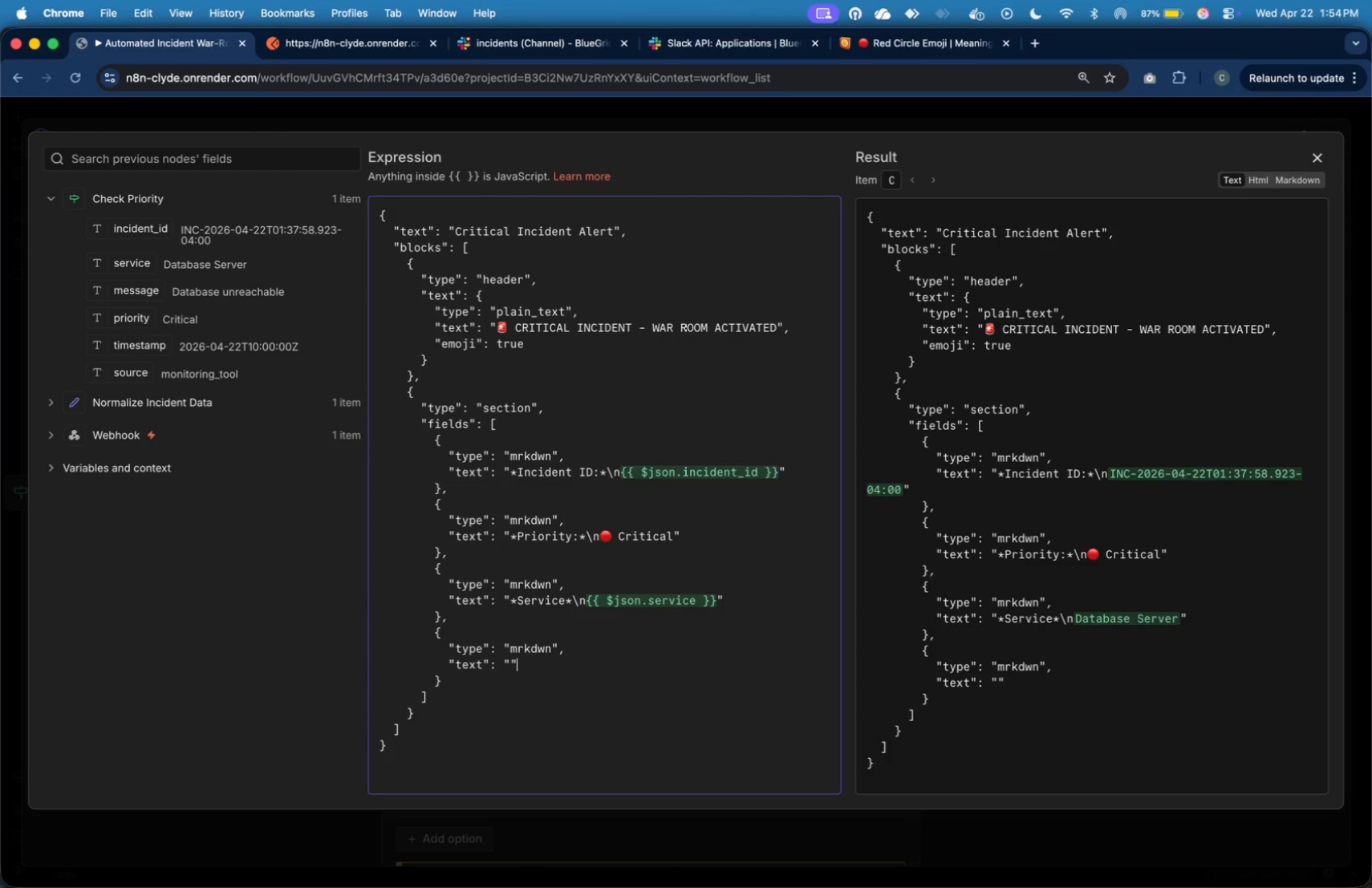 
key(Shift+Quote)
 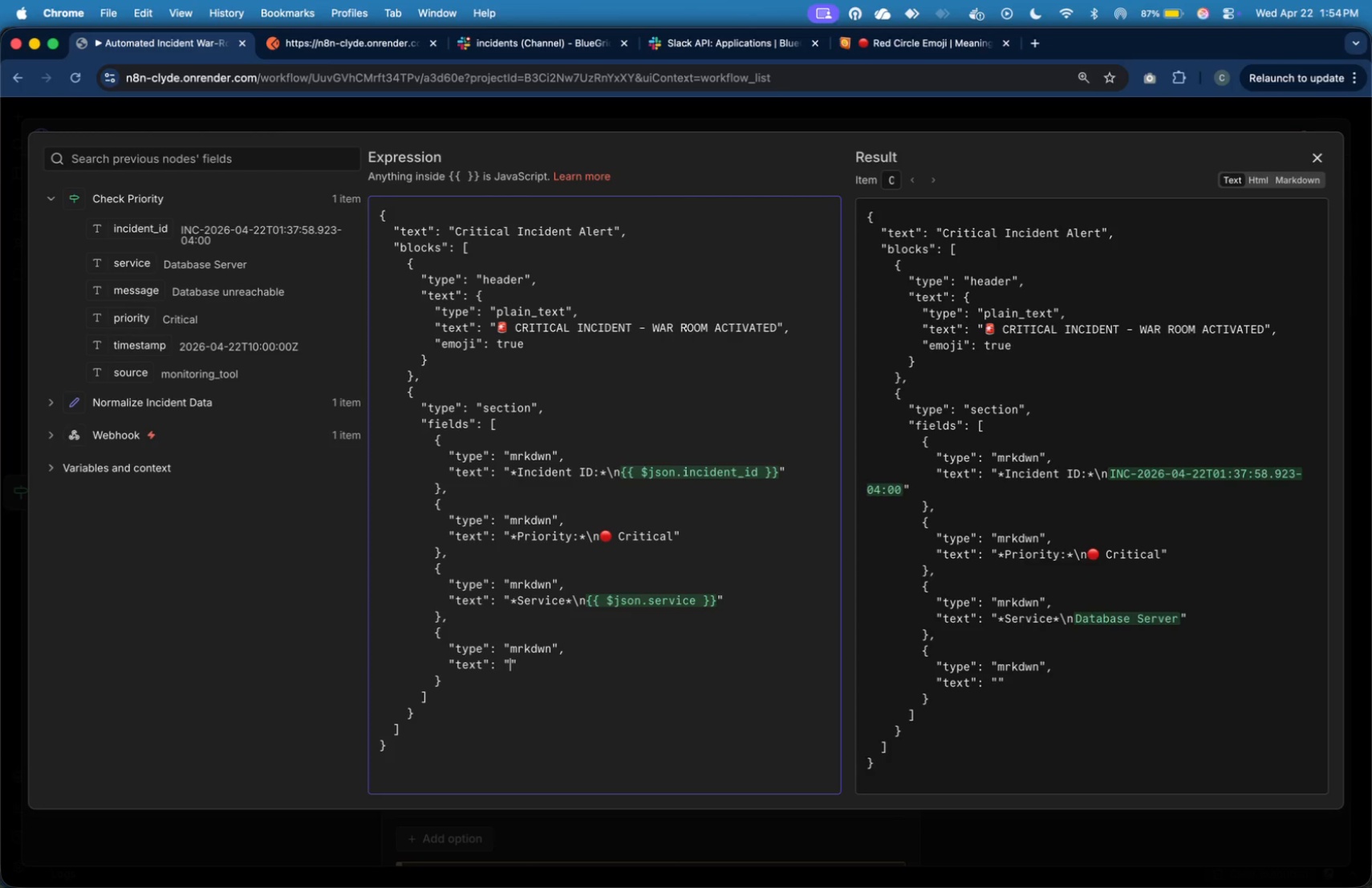 
key(ArrowLeft)
 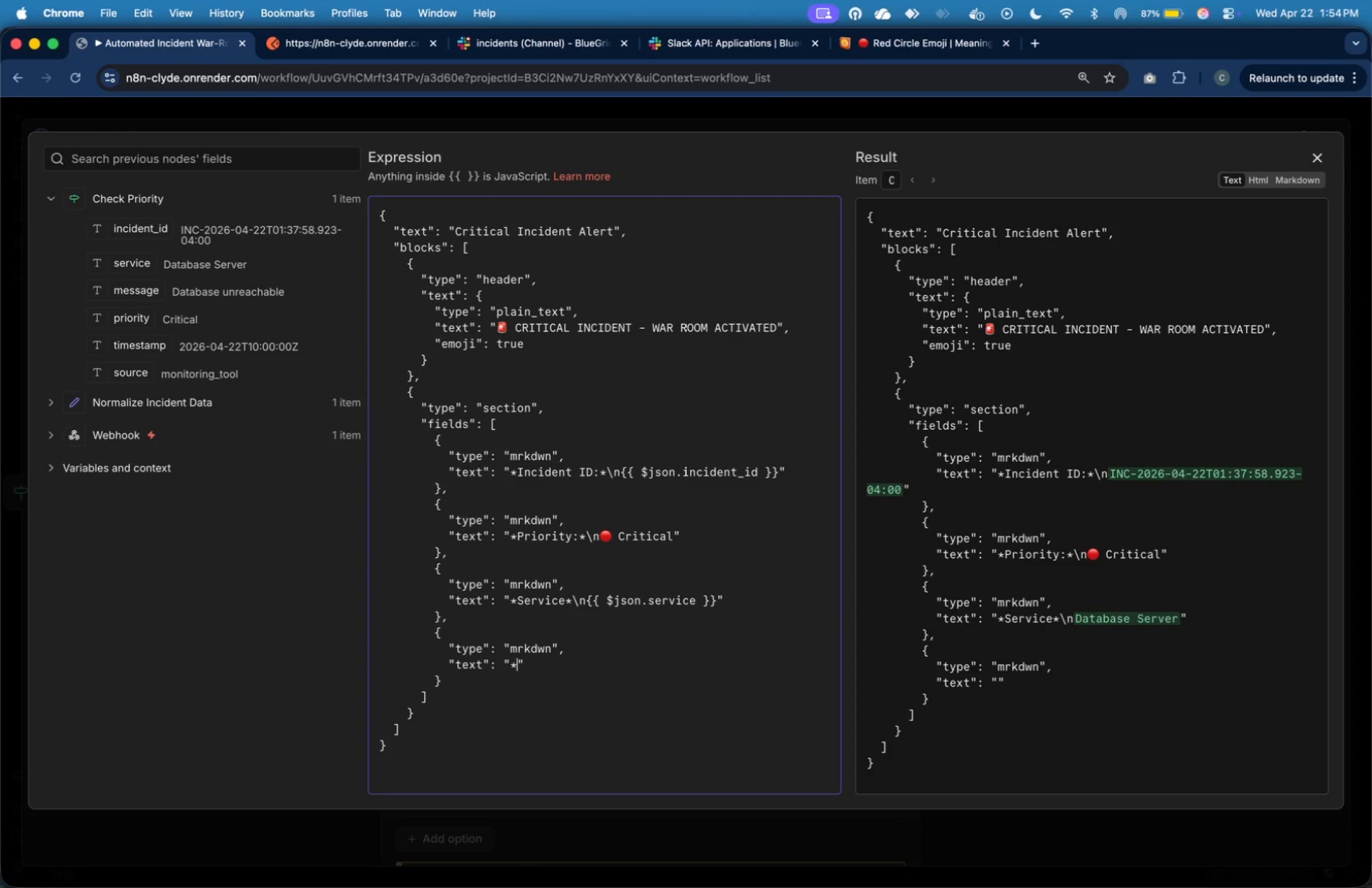 
type(**)
 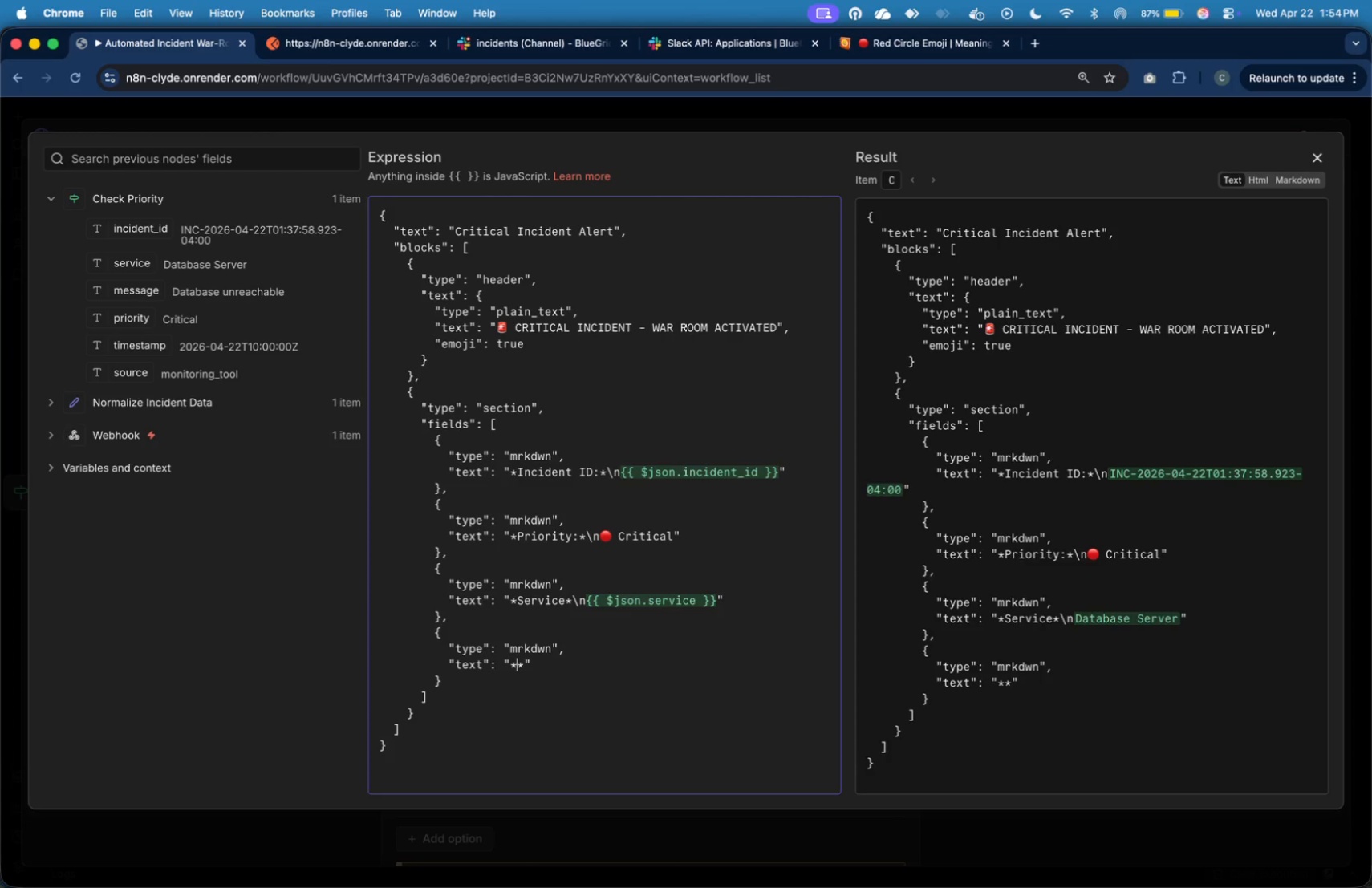 
key(ArrowLeft)
 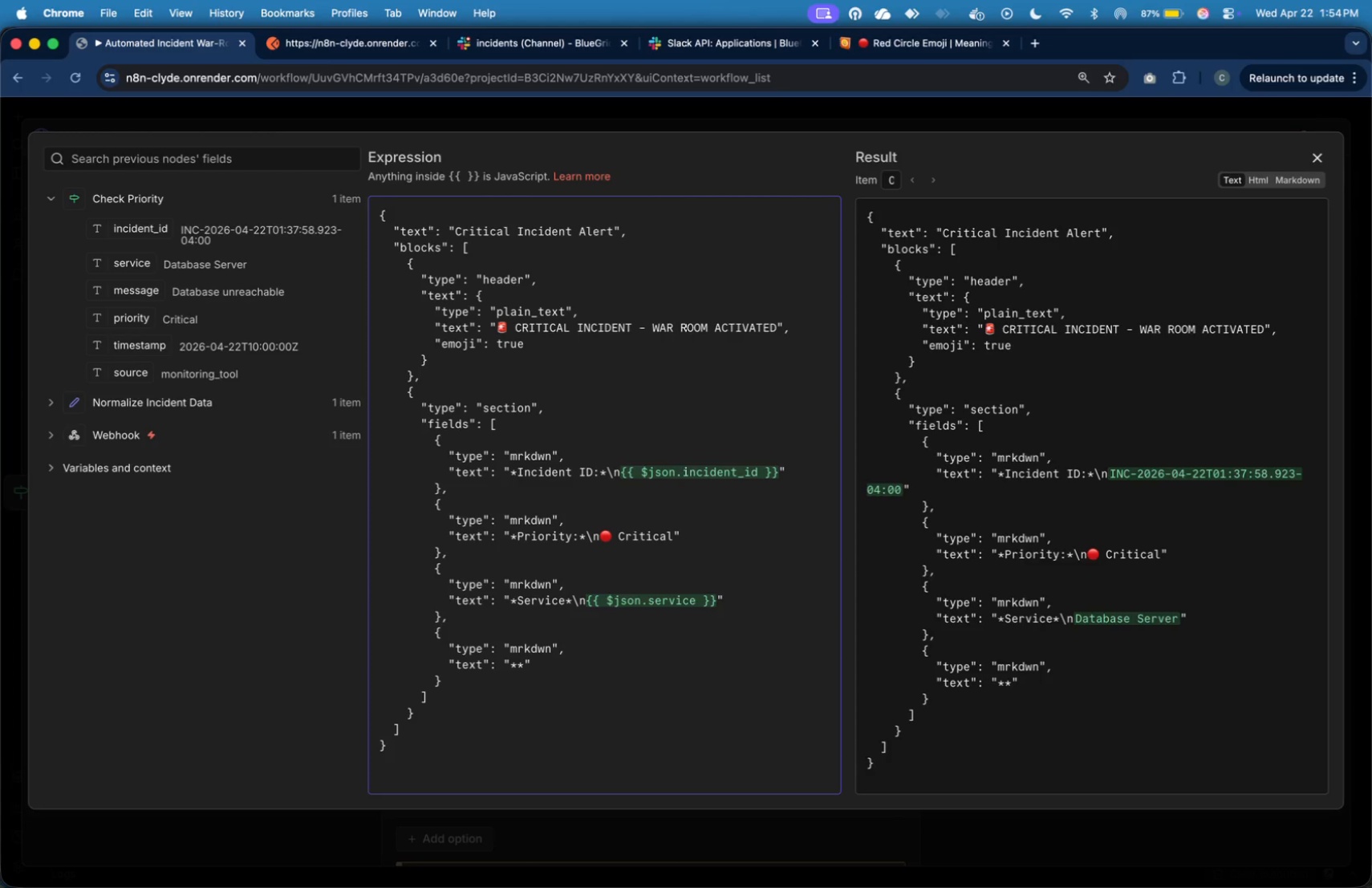 
type(Timem)
key(Backspace)
 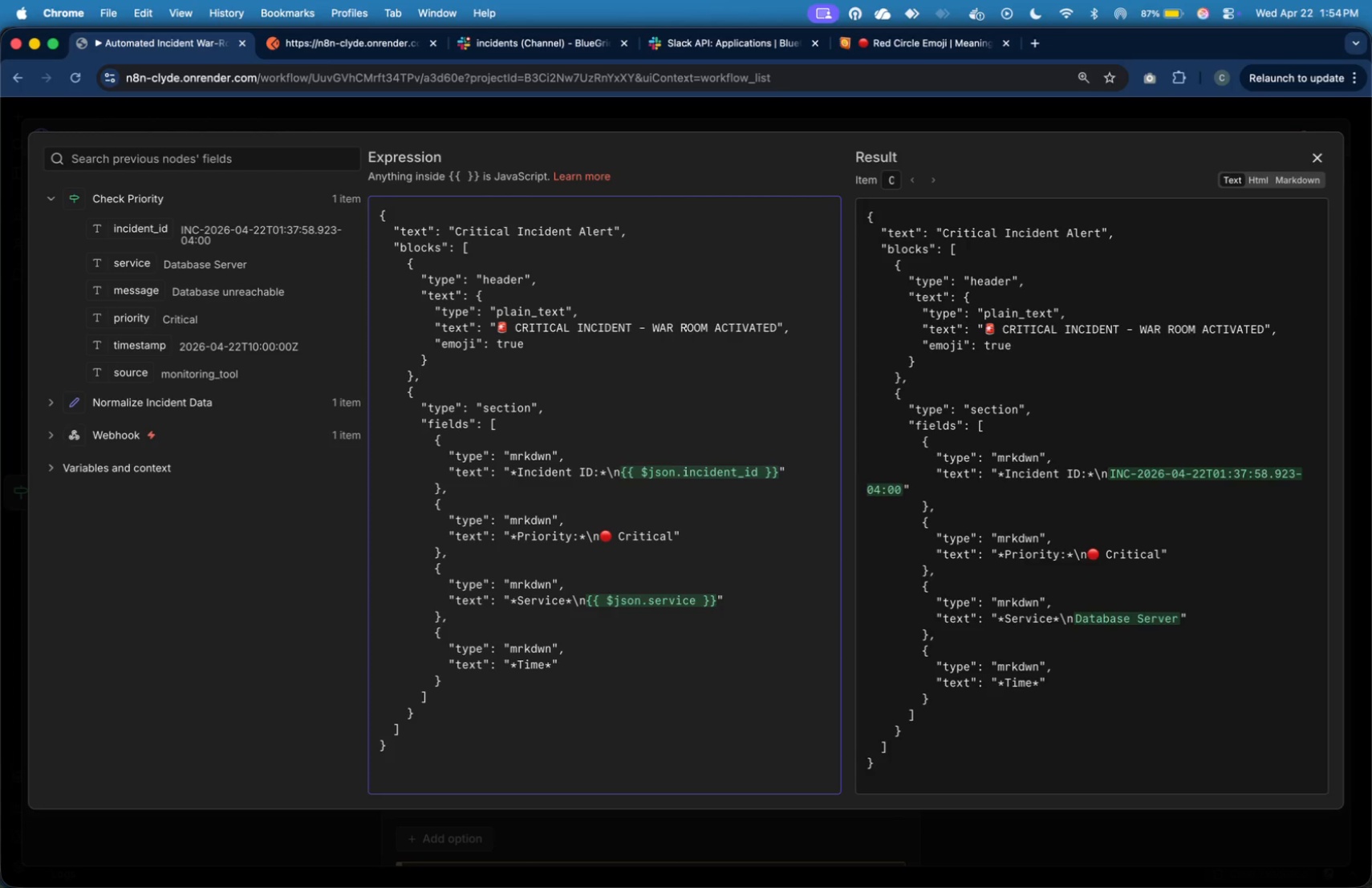 
wait(6.38)
 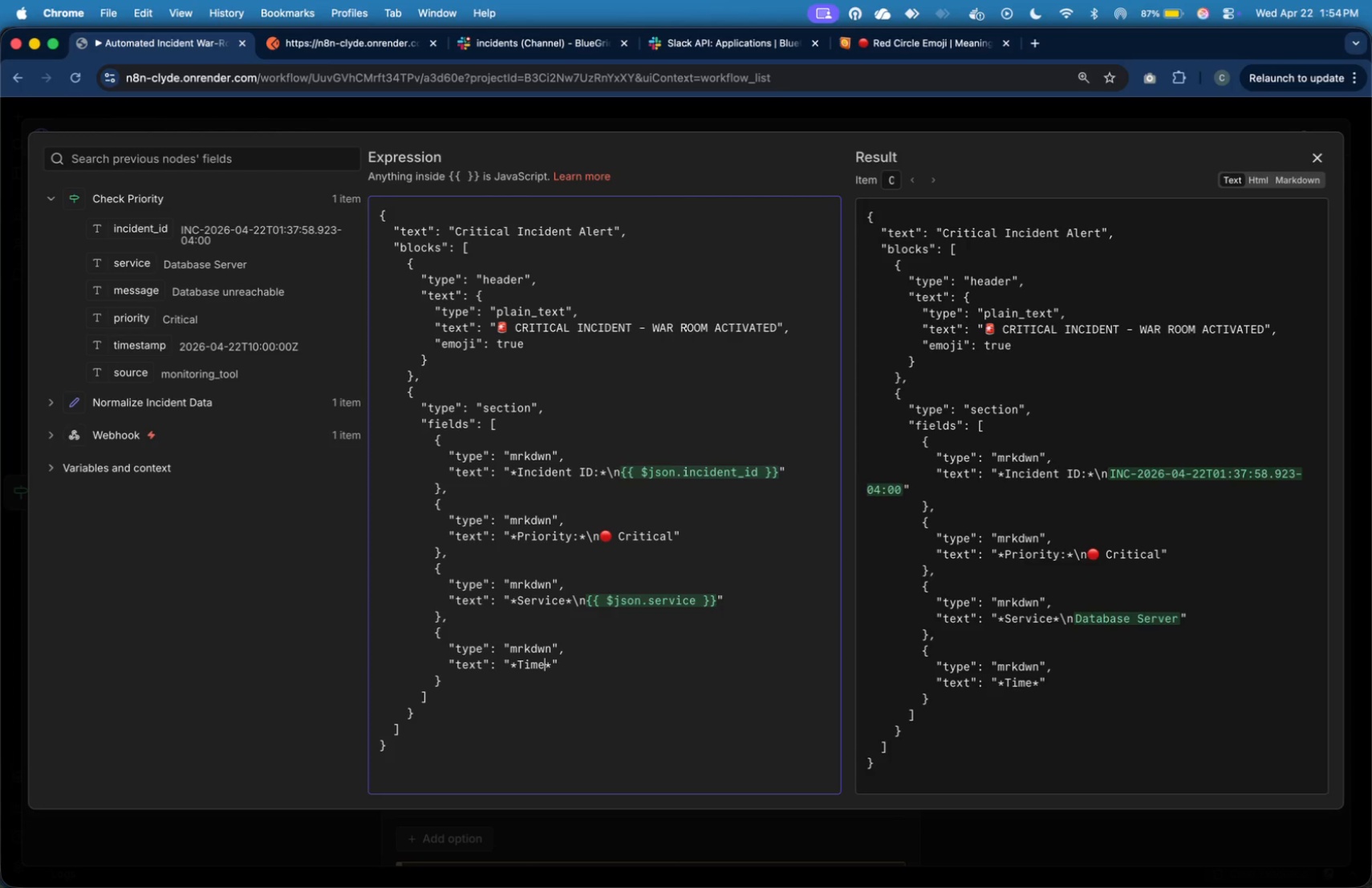 
key(Shift+Semicolon)
 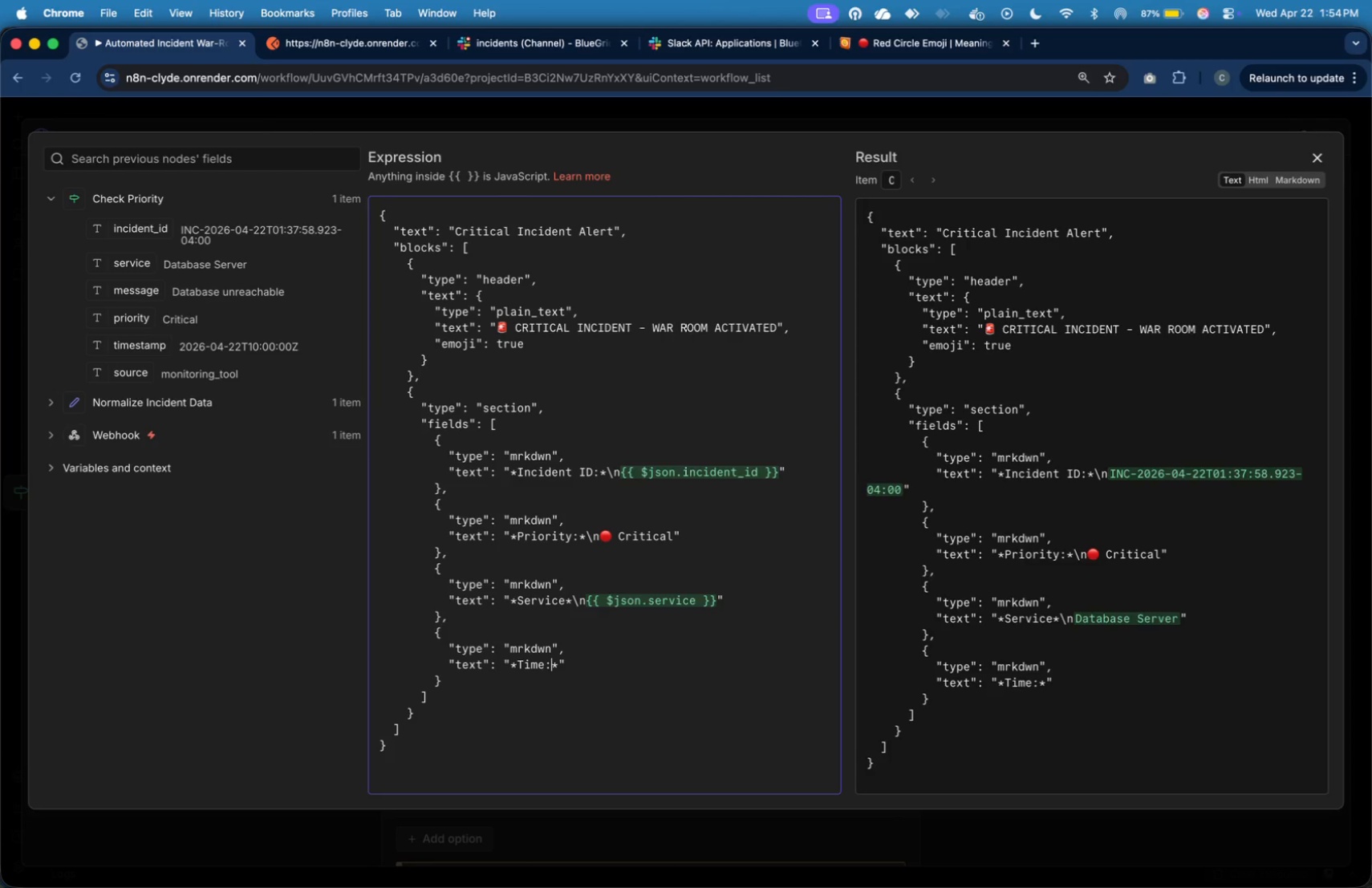 
wait(9.84)
 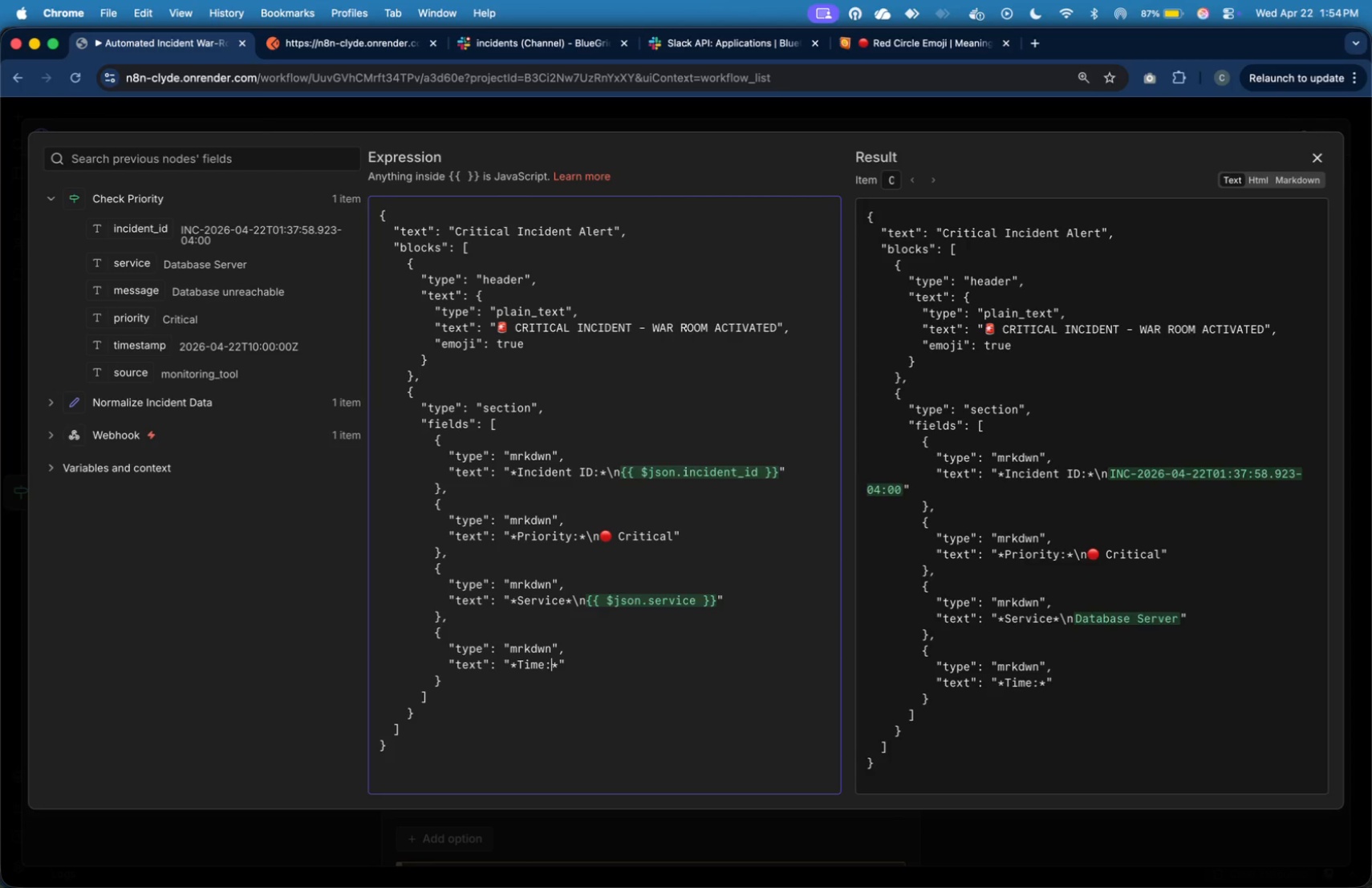 
left_click([593, 675])
 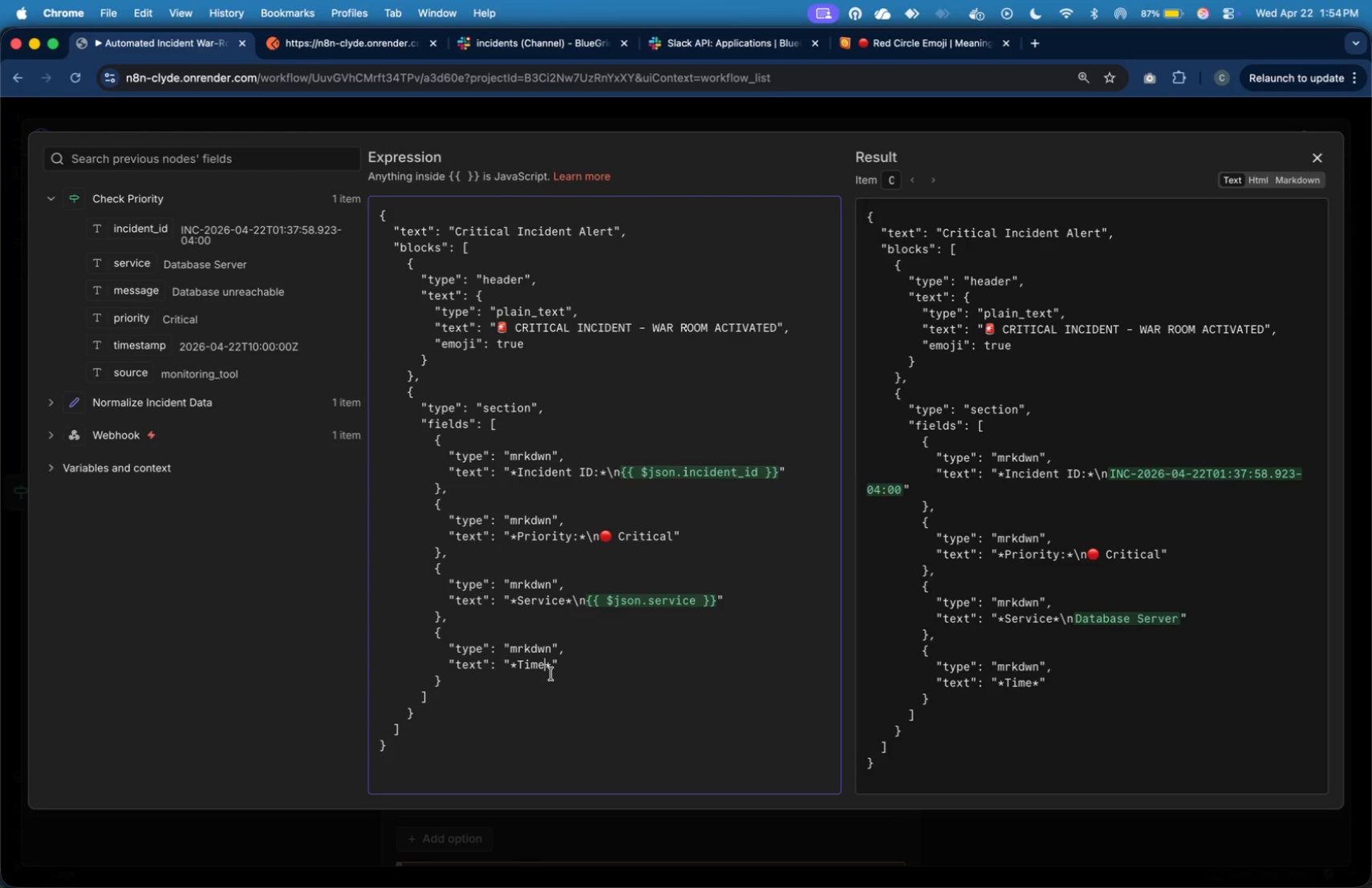 
key(Shift+Semicolon)
 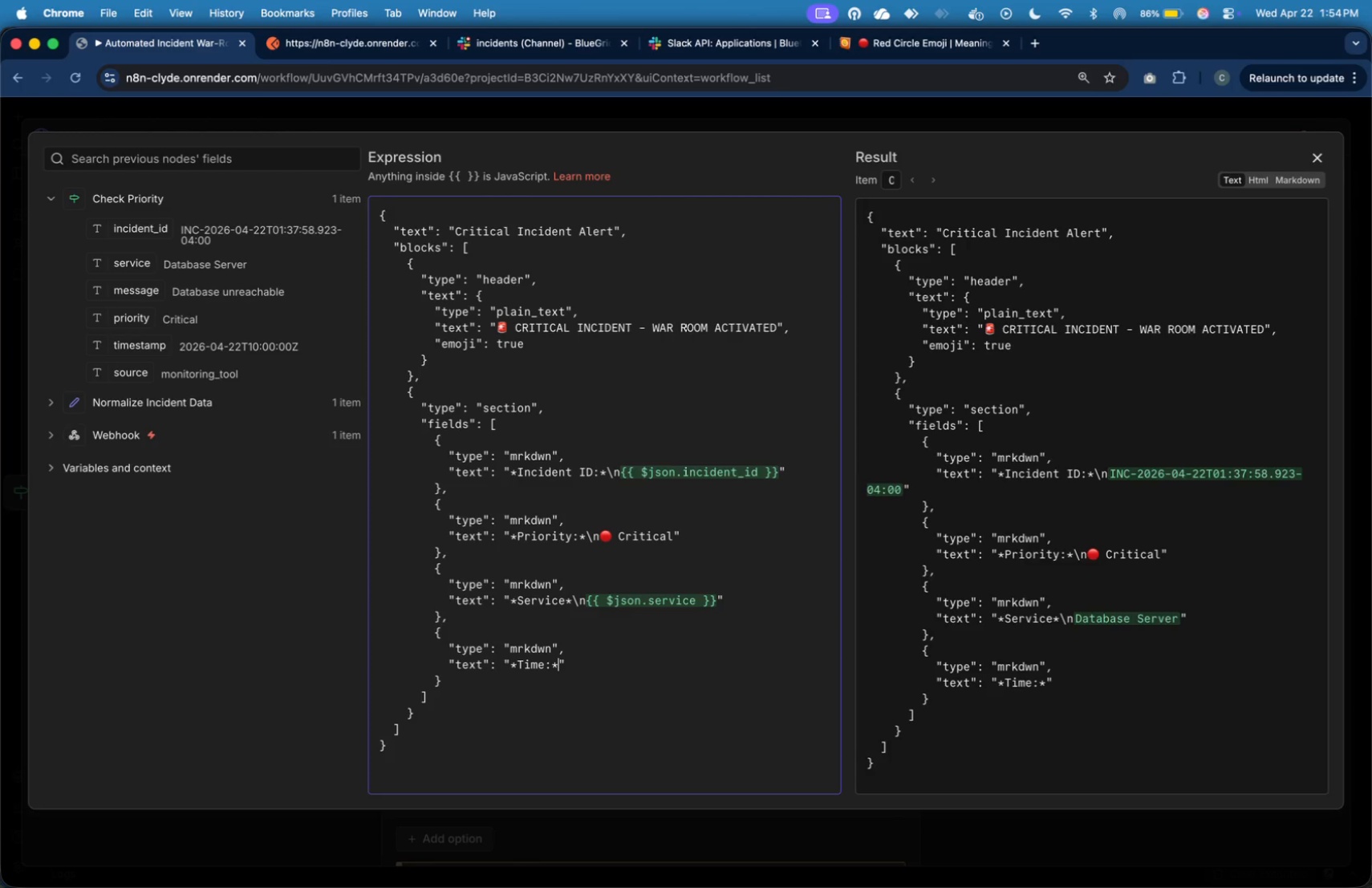 
key(ArrowRight)
 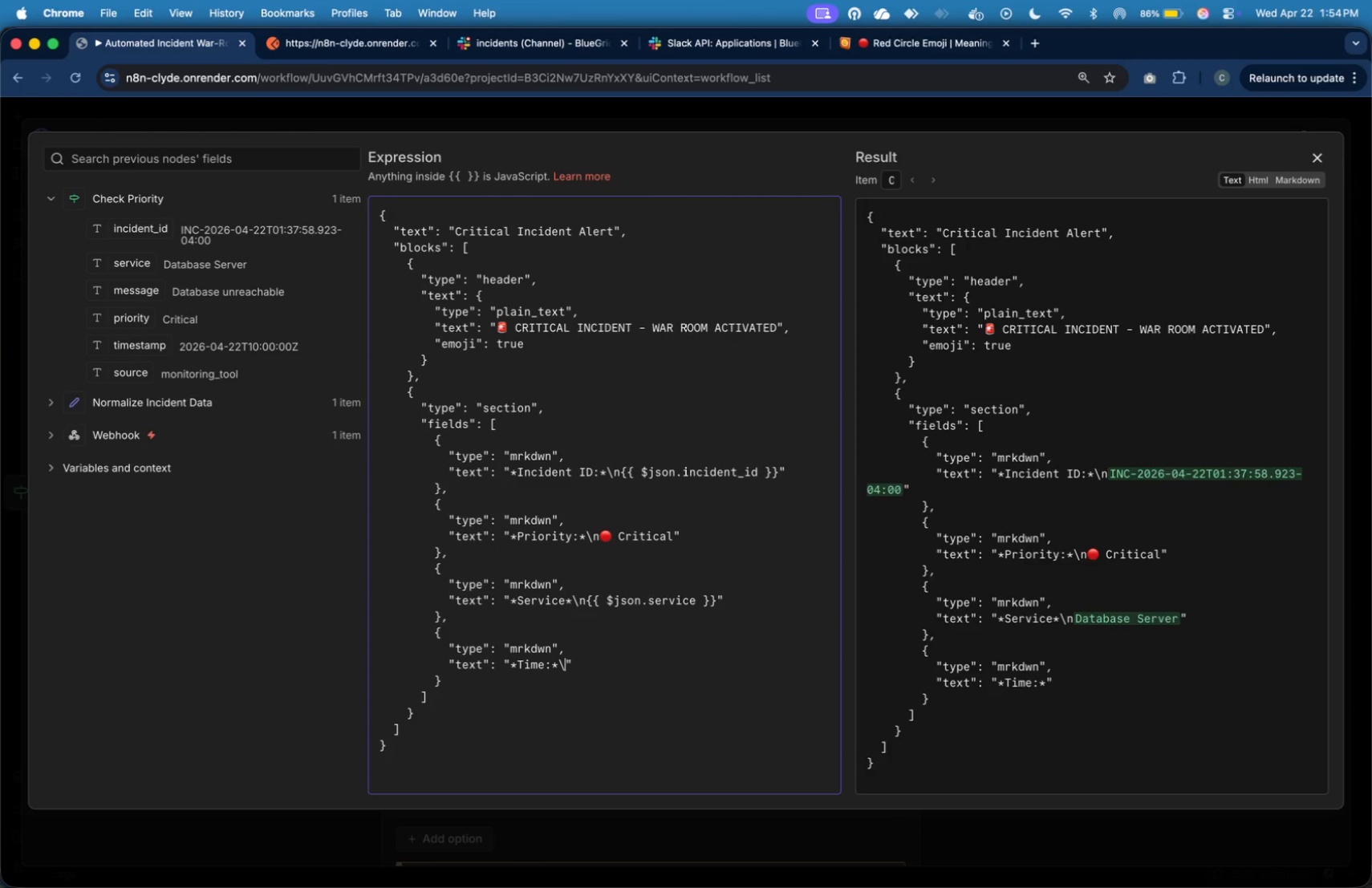 
key(Backslash)
 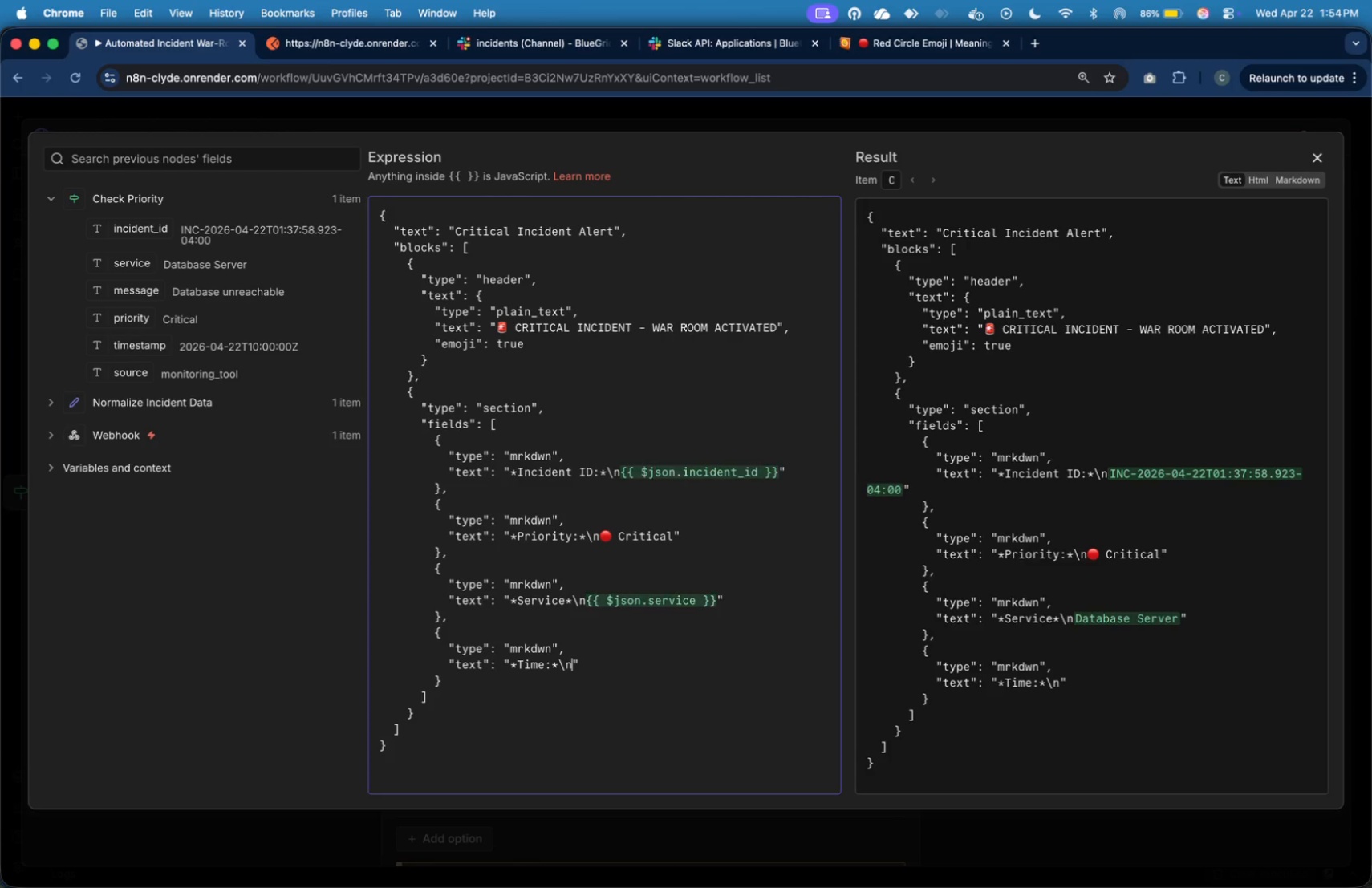 
key(N)
 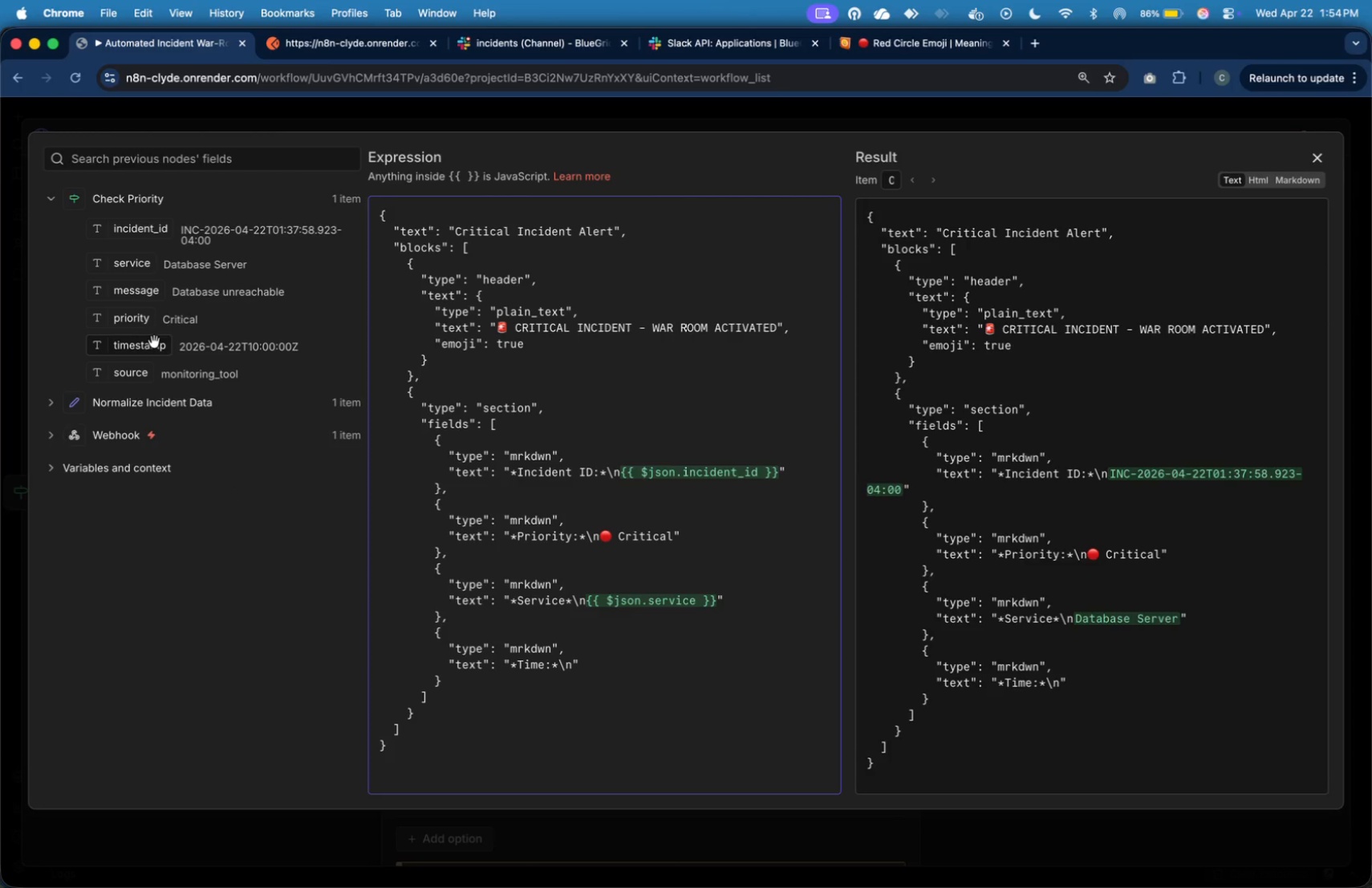 
left_click_drag(start_coordinate=[153, 347], to_coordinate=[570, 660])
 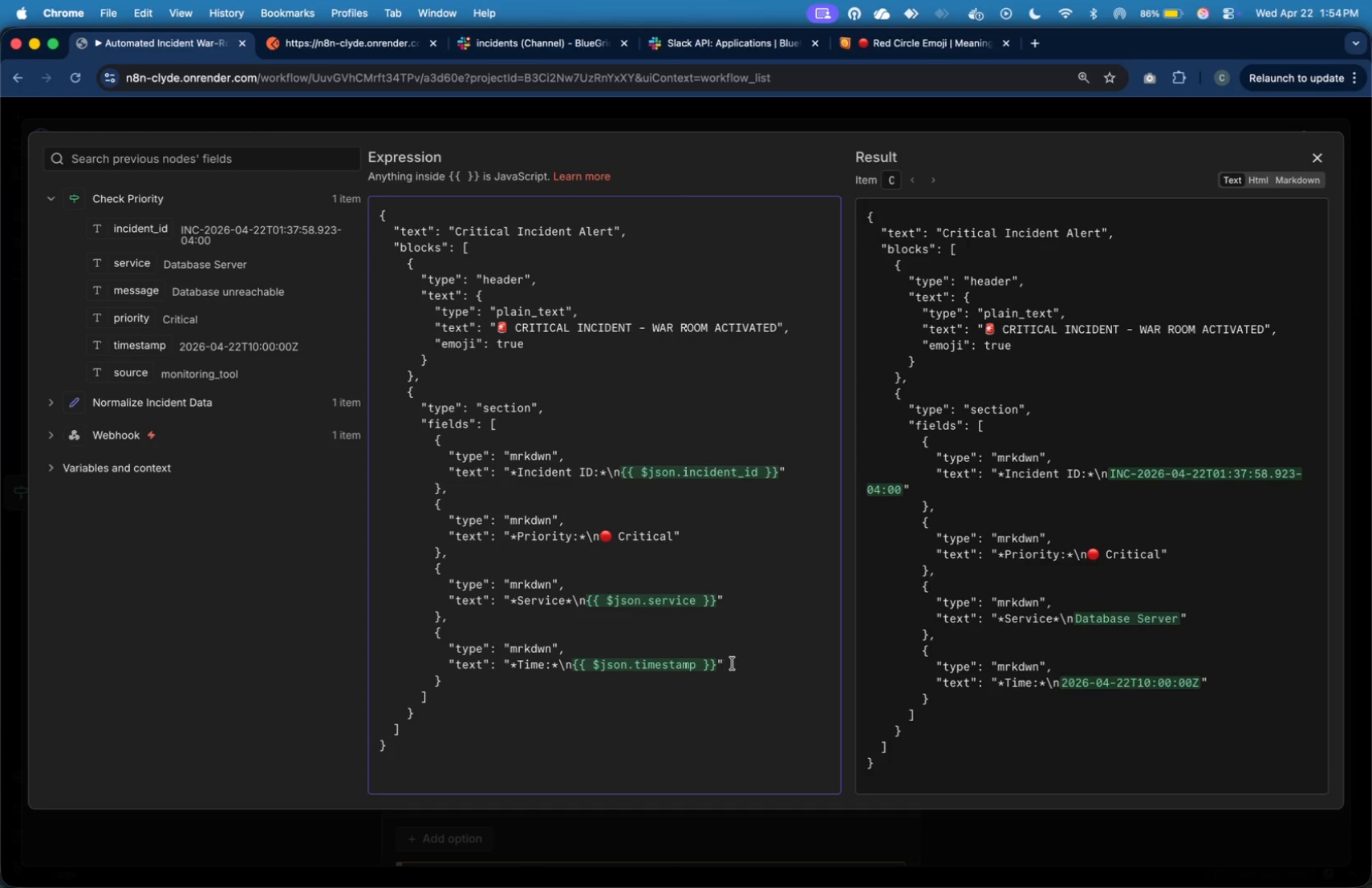 
wait(5.2)
 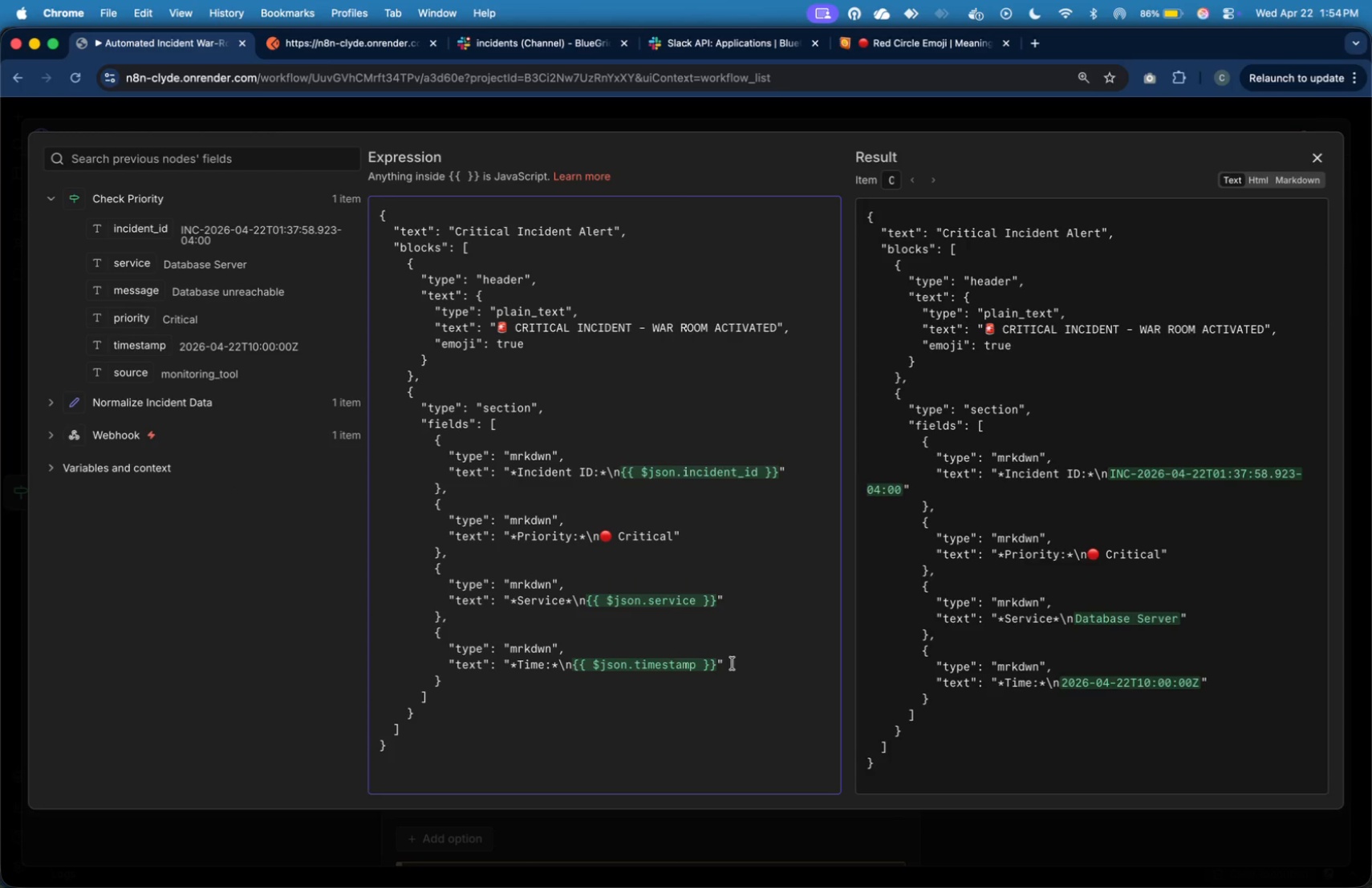 
key(ArrowDown)
 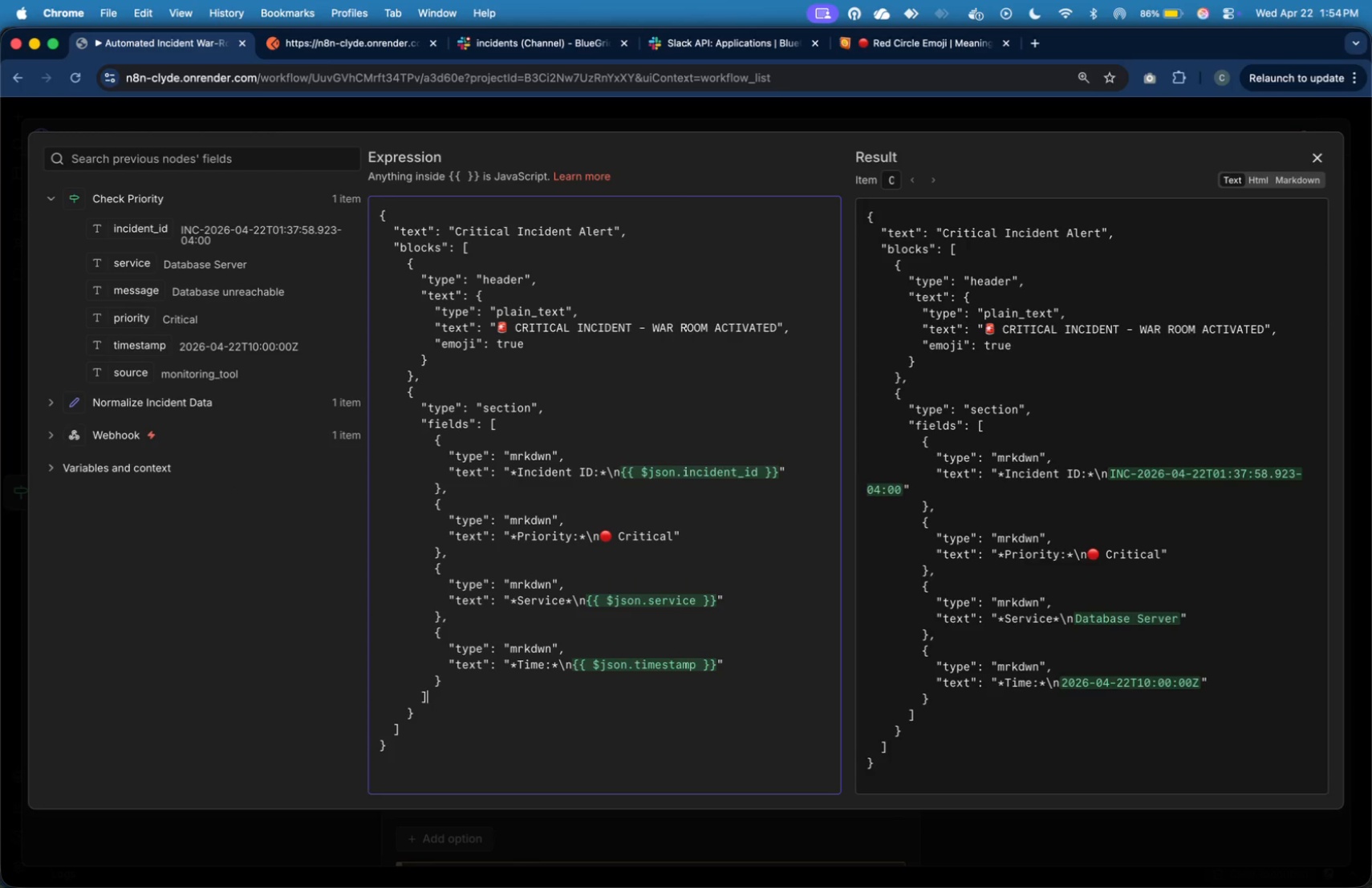 
key(ArrowDown)
 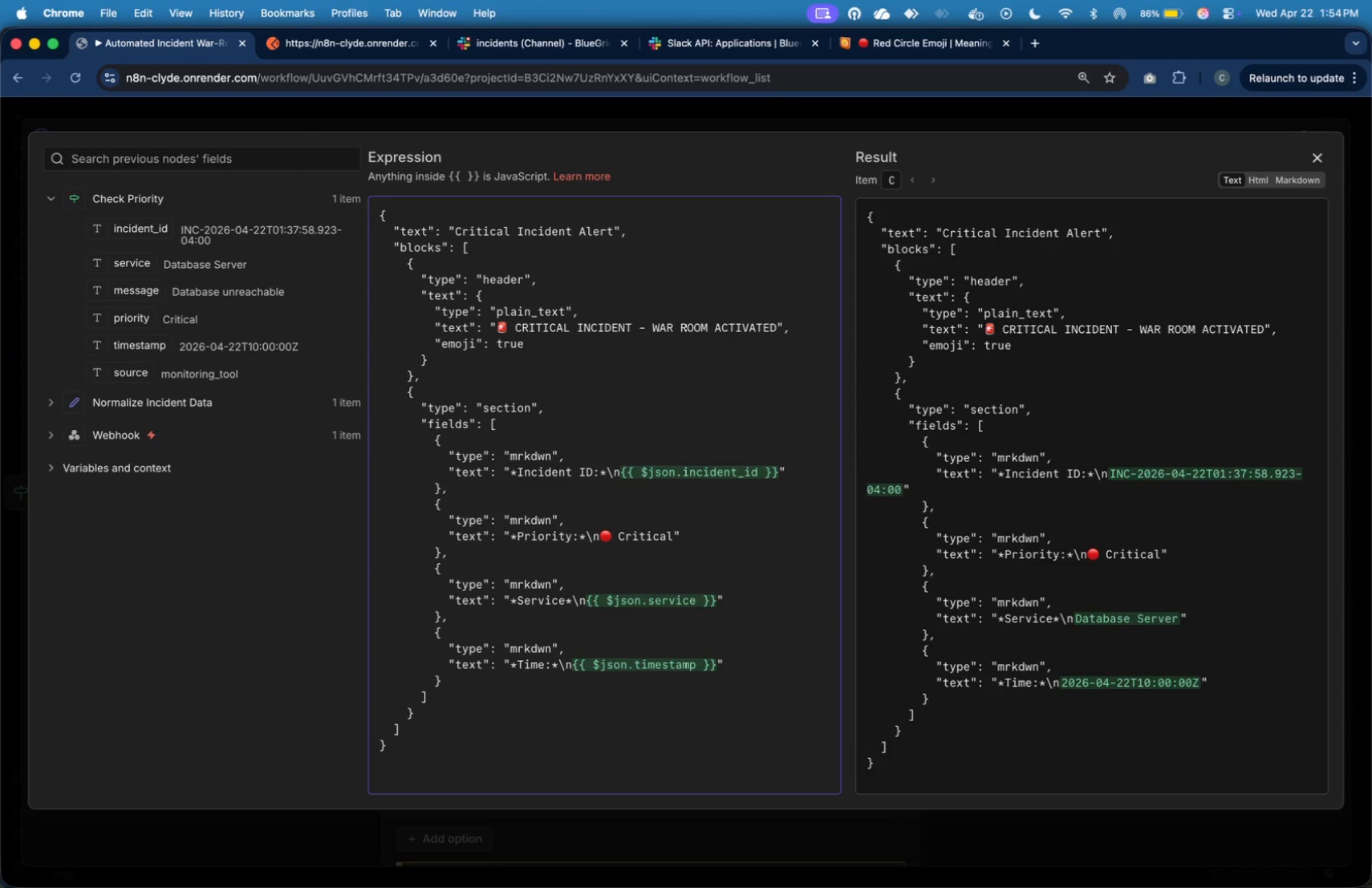 
key(ArrowDown)
 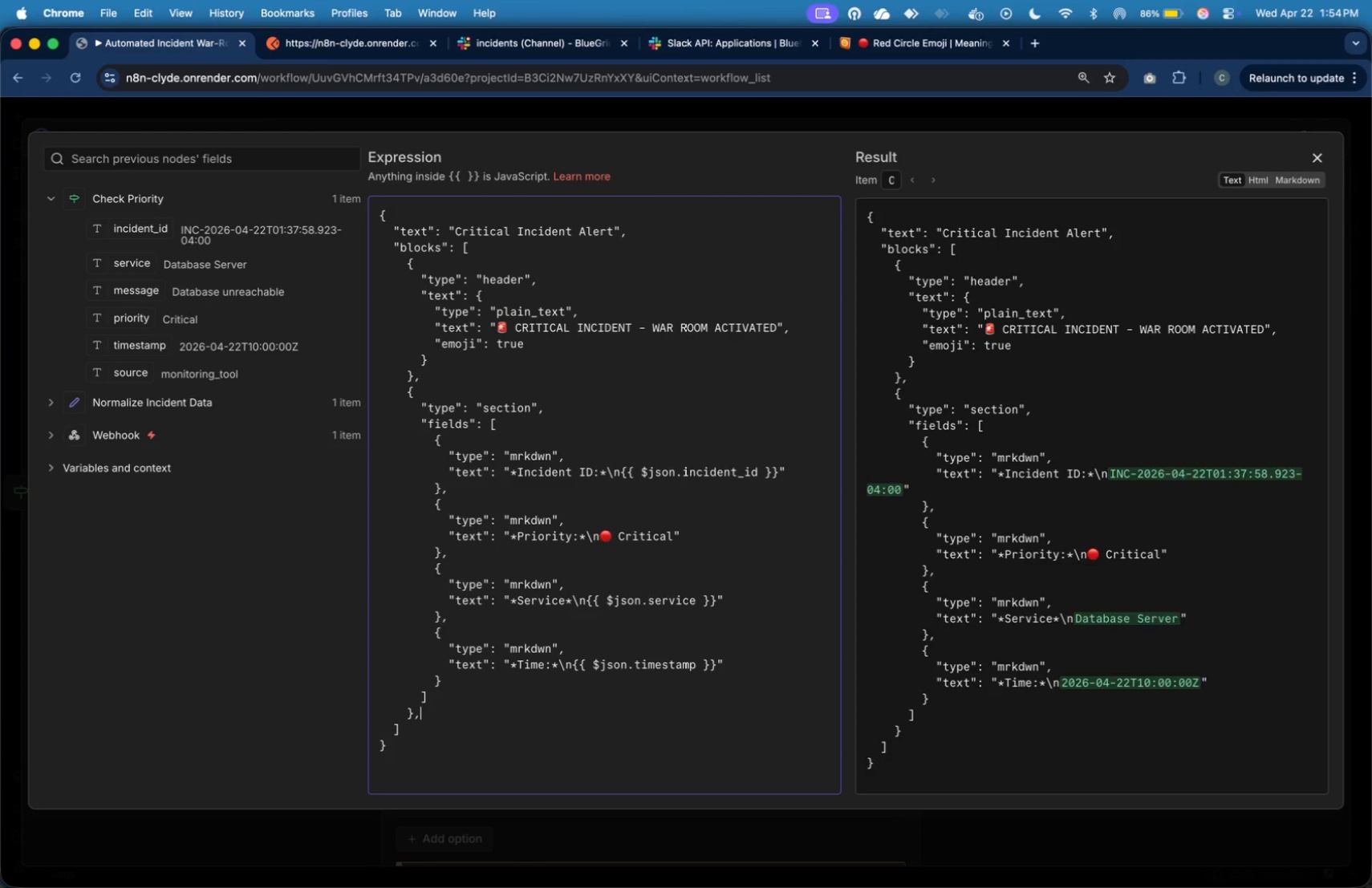 
key(Comma)
 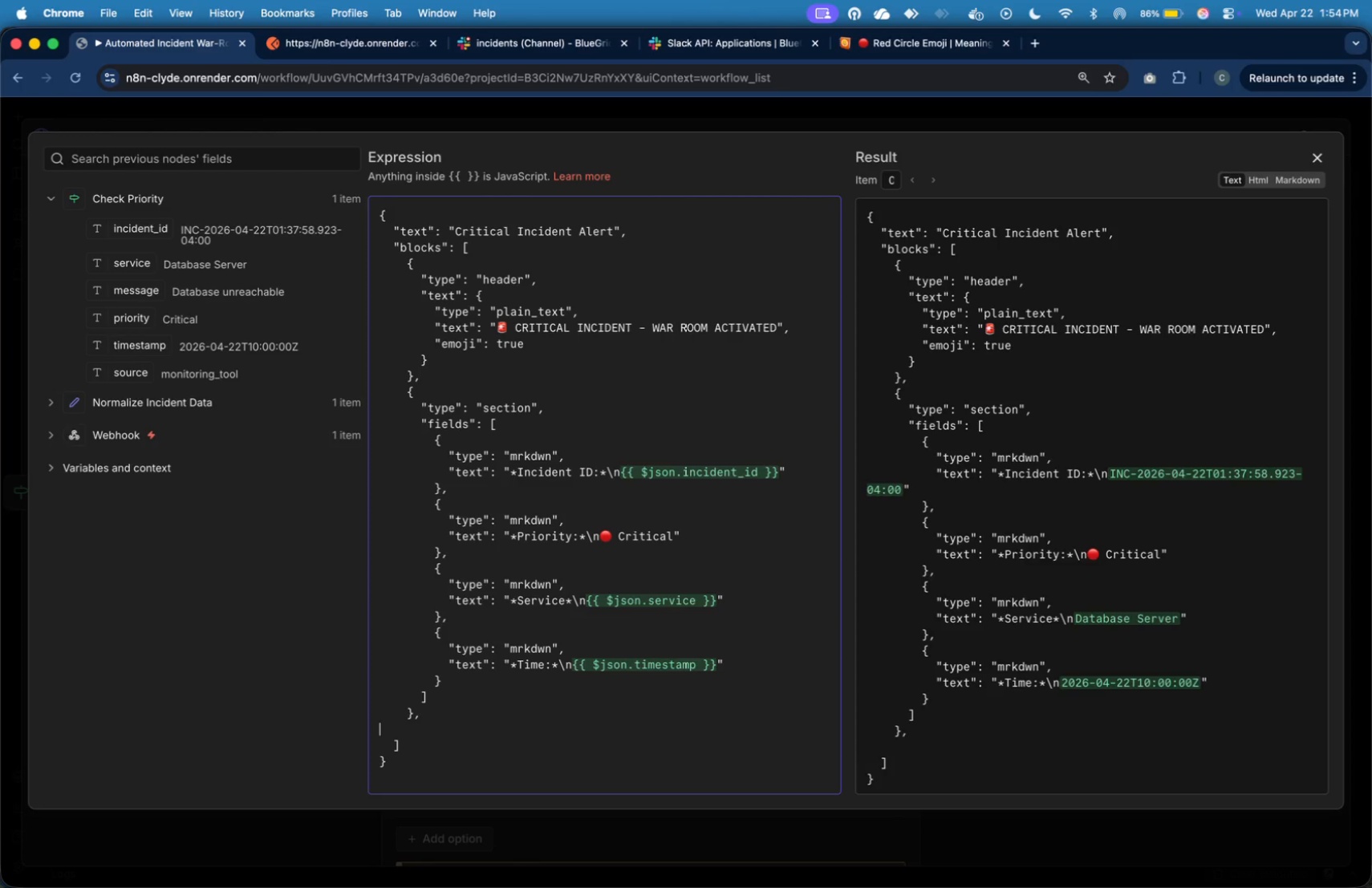 
key(Enter)
 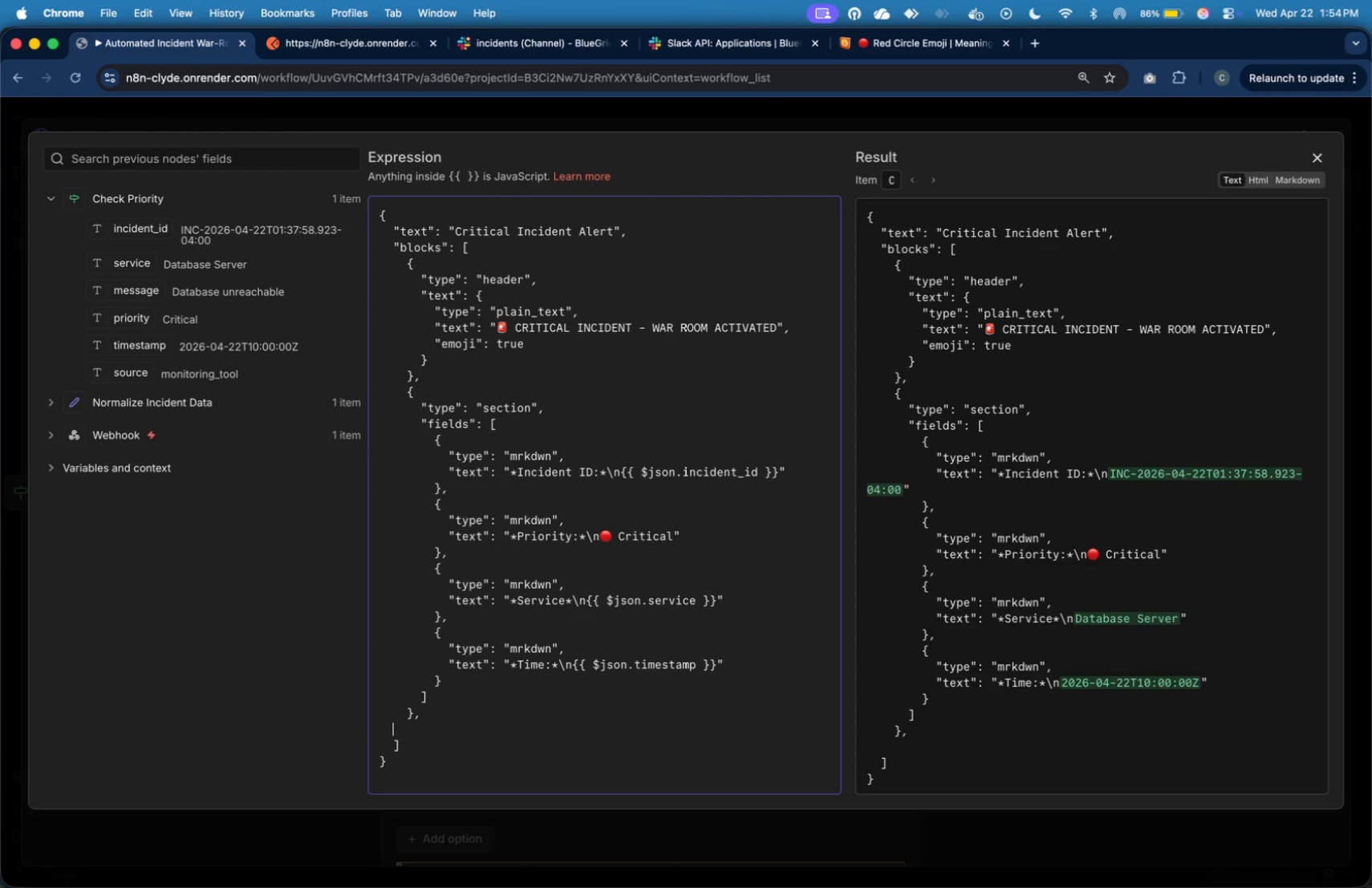 
key(Tab)
 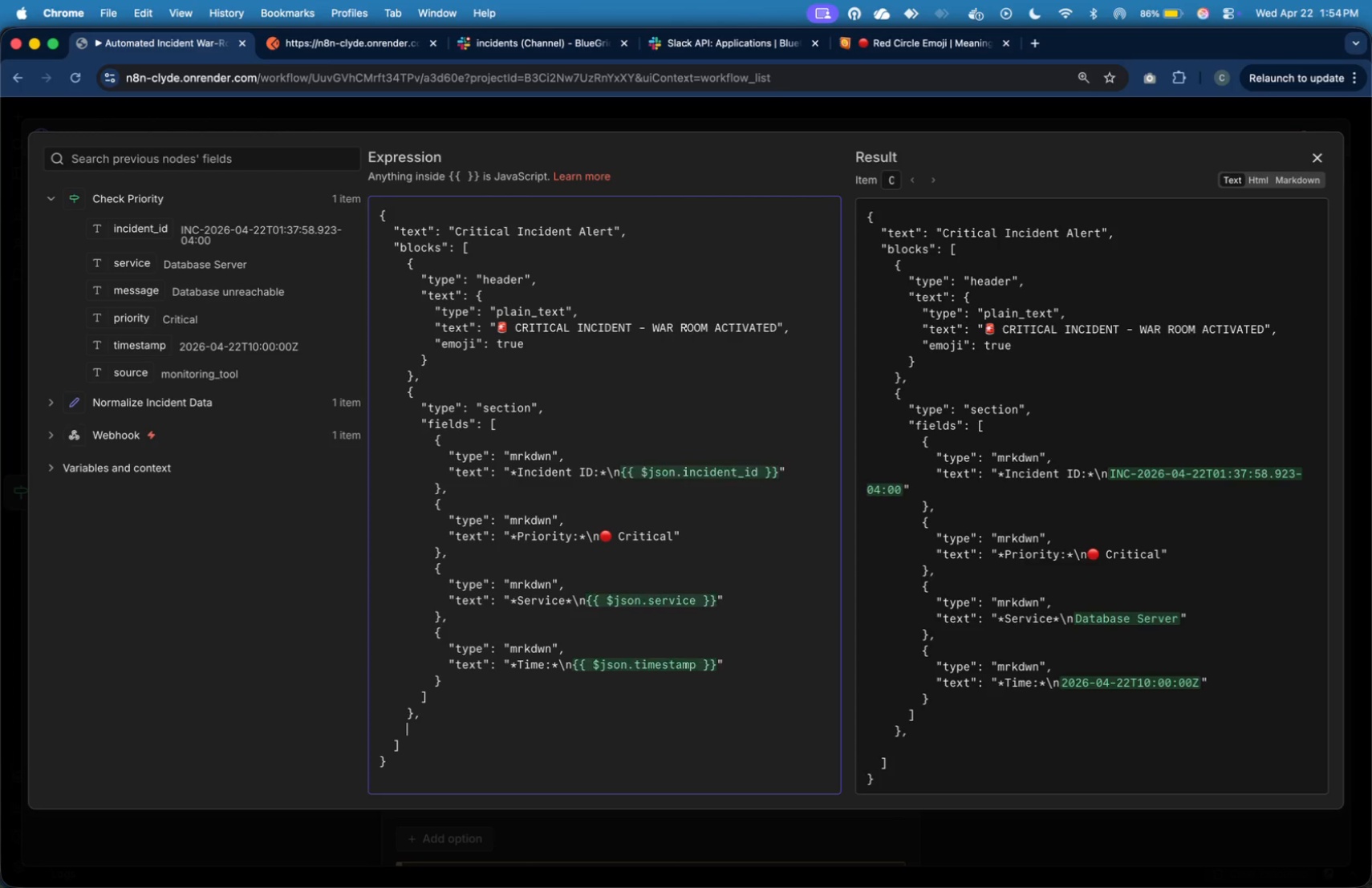 
key(Tab)
 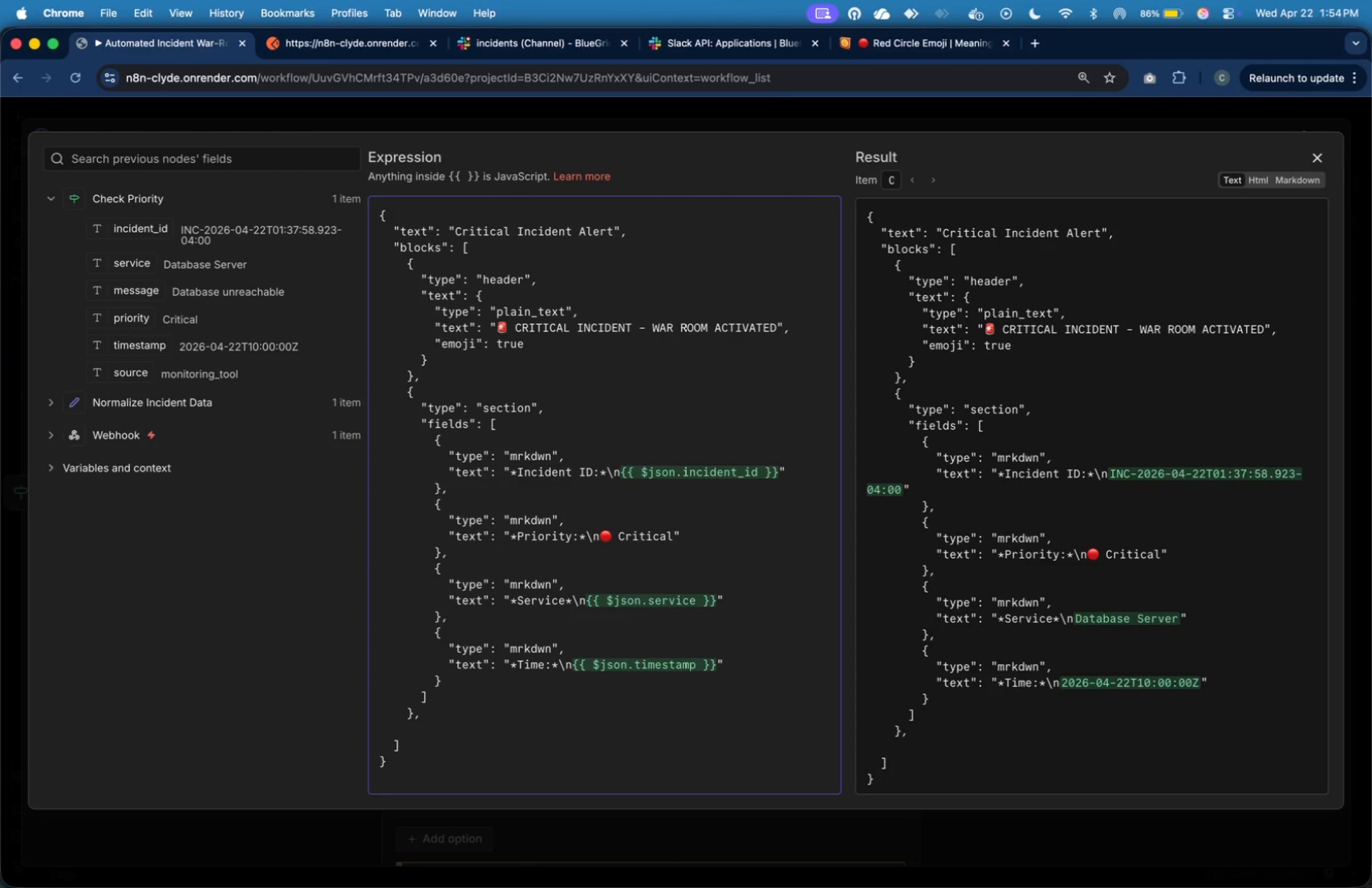 
key(Shift+BracketLeft)
 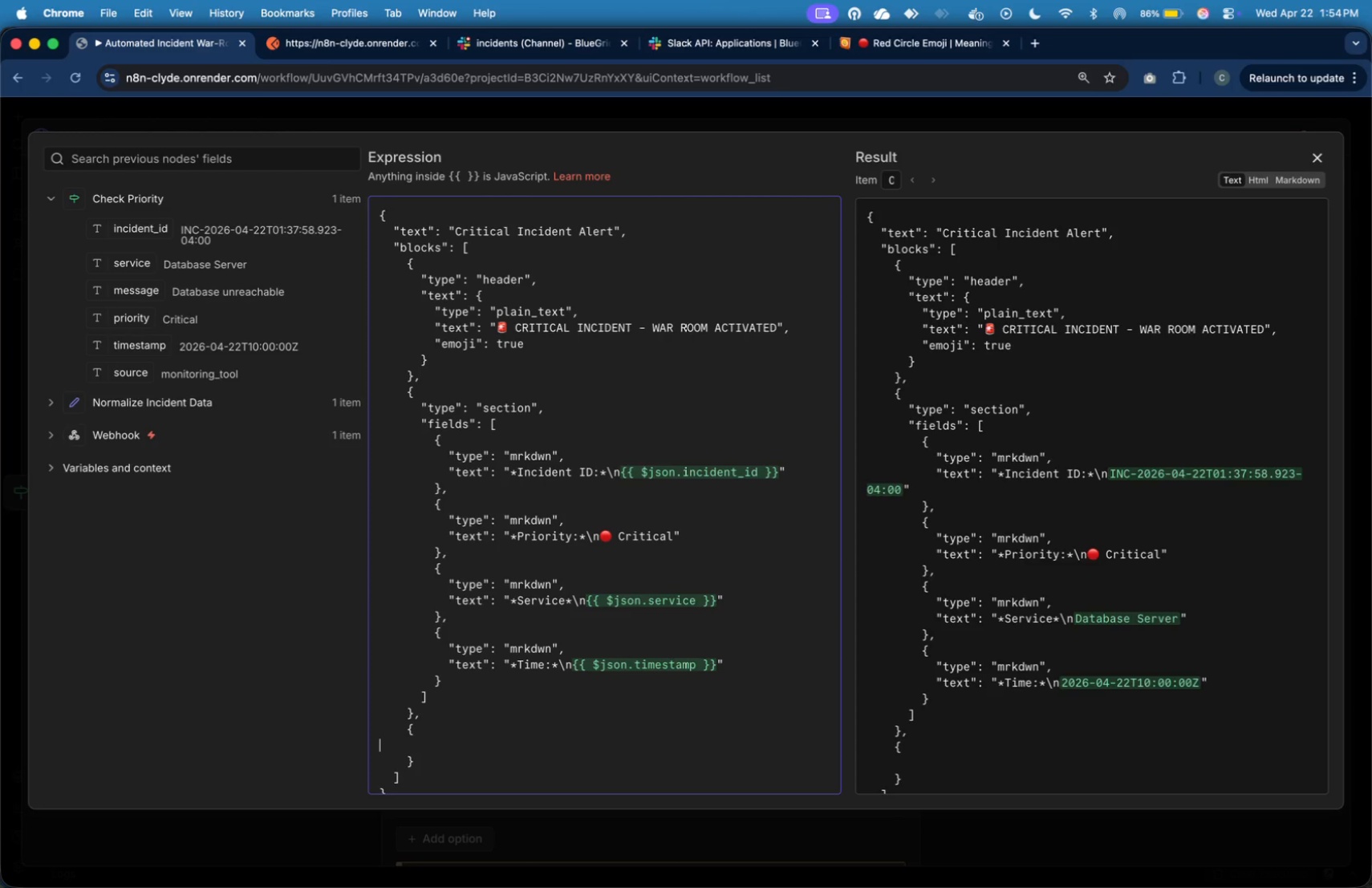 
key(Enter)
 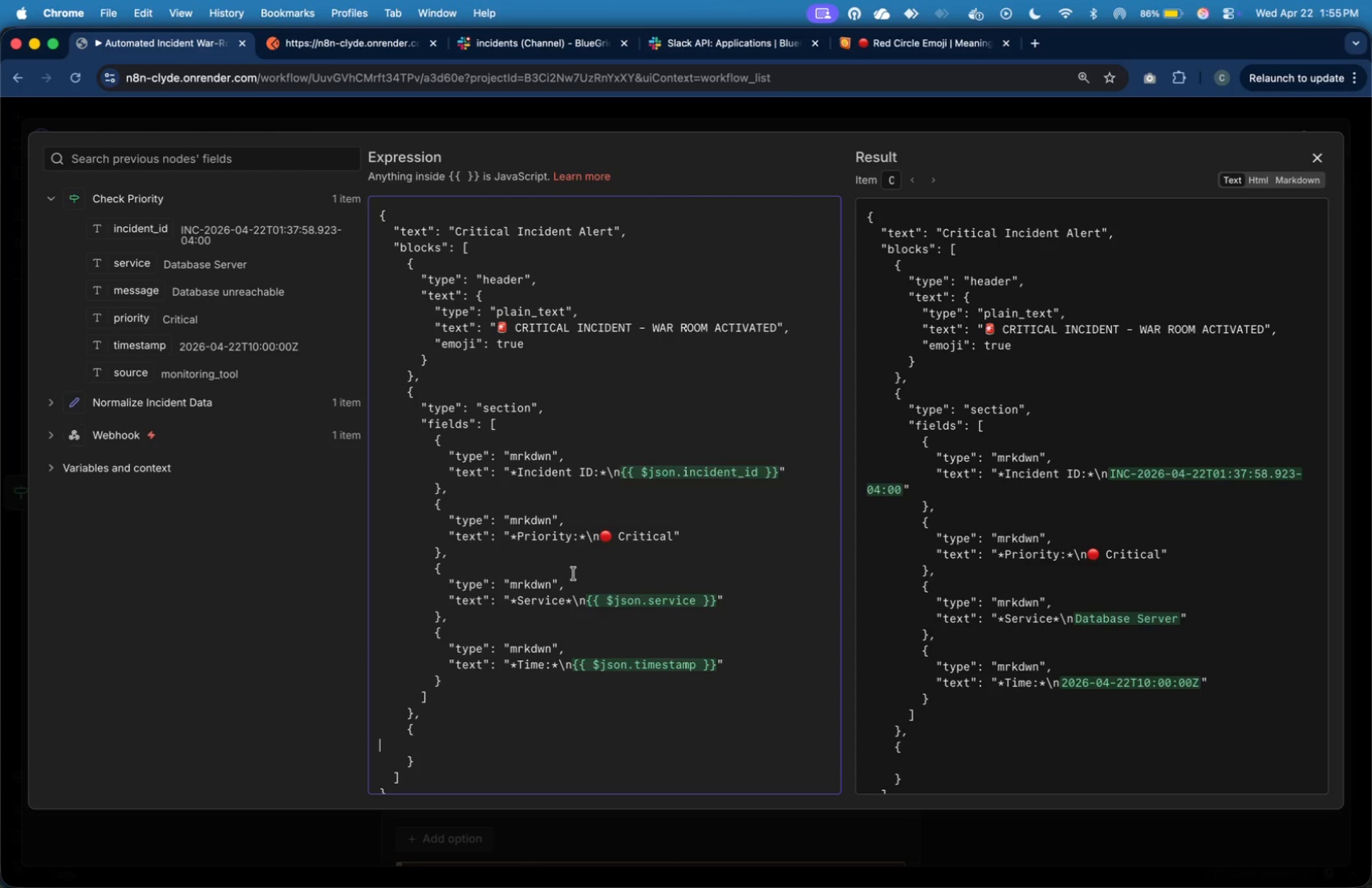 
scroll: coordinate [575, 573], scroll_direction: down, amount: 8.0
 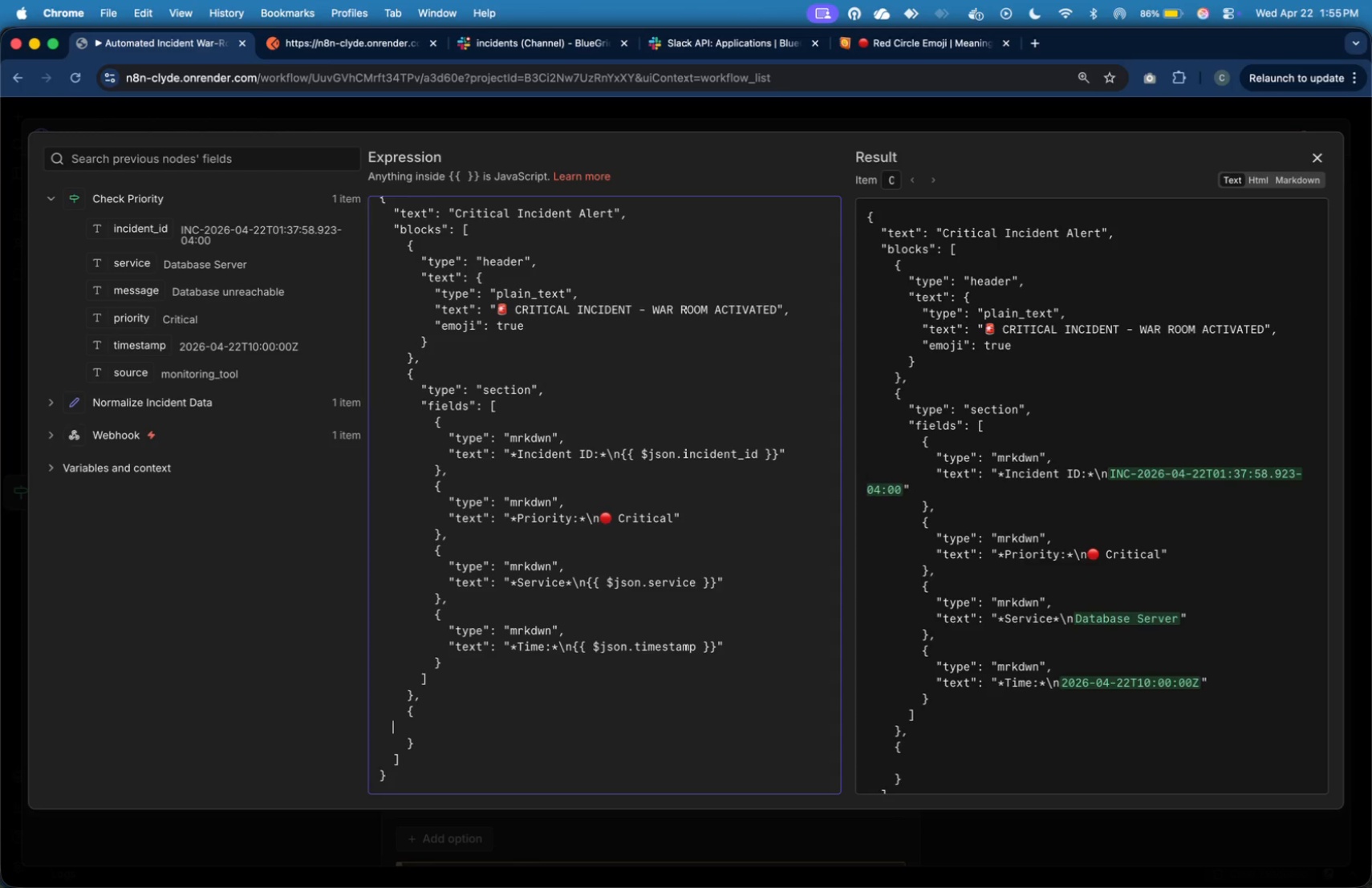 
key(Tab)
 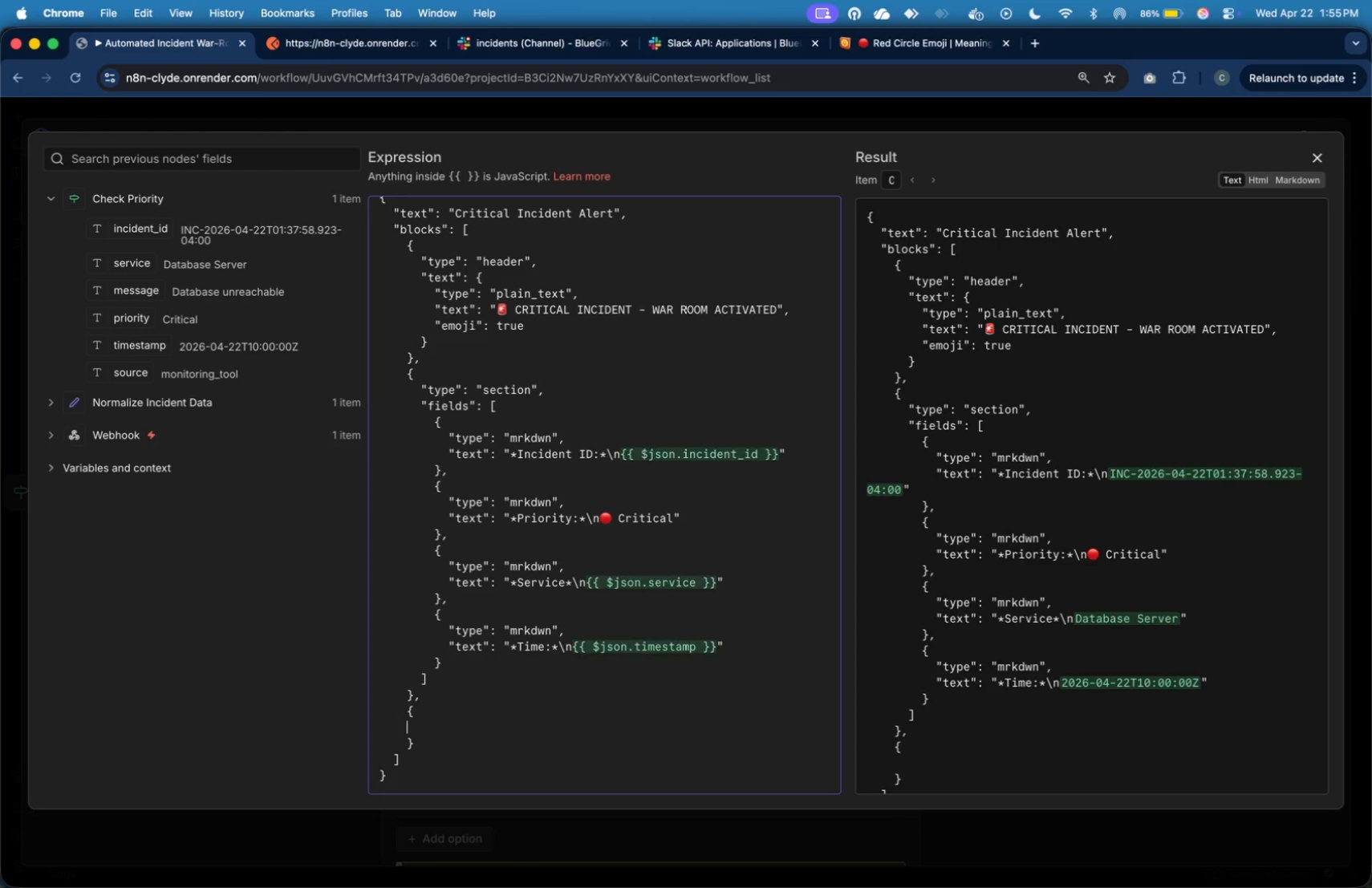 
key(Tab)
 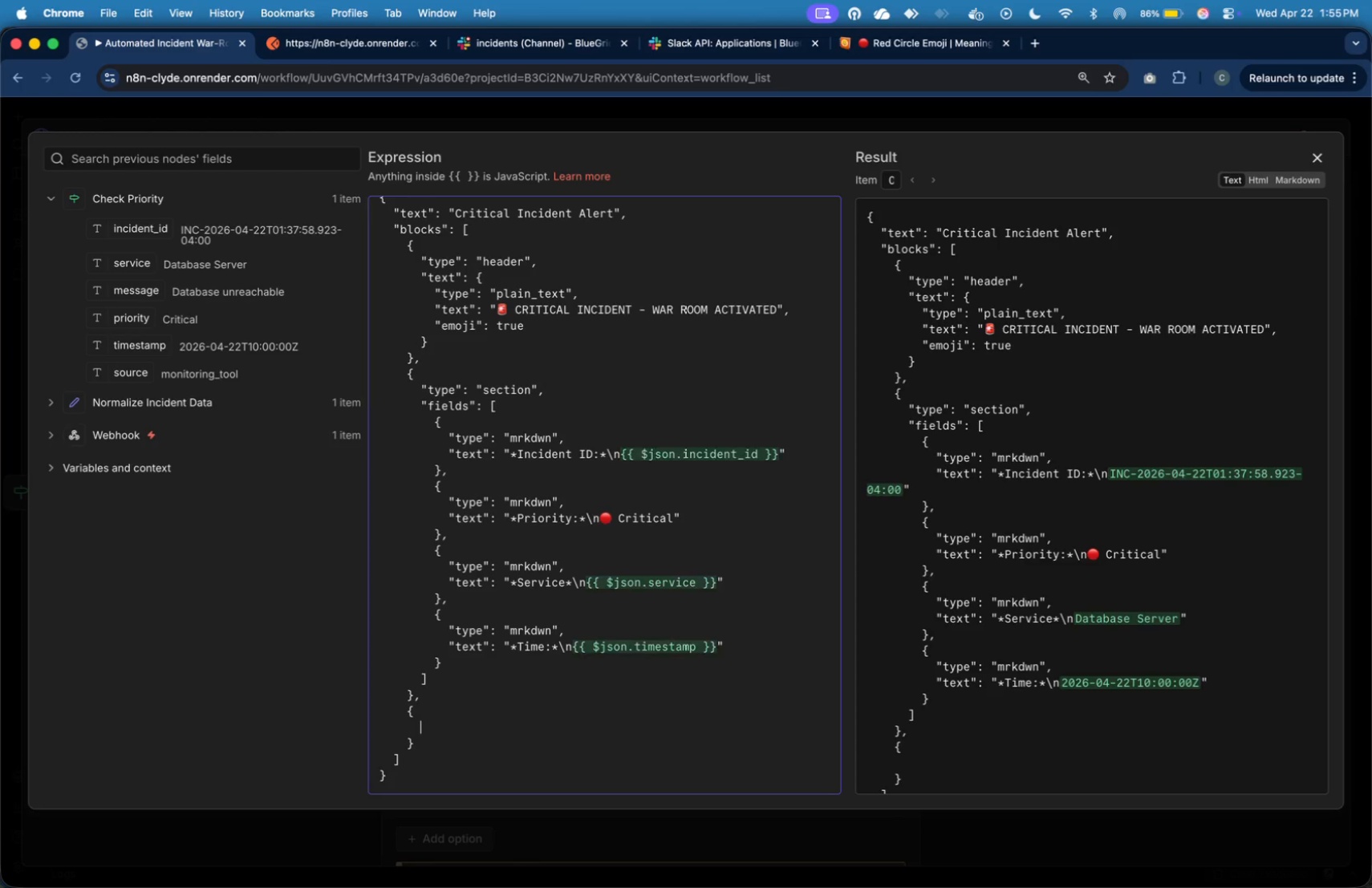 
key(Tab)
 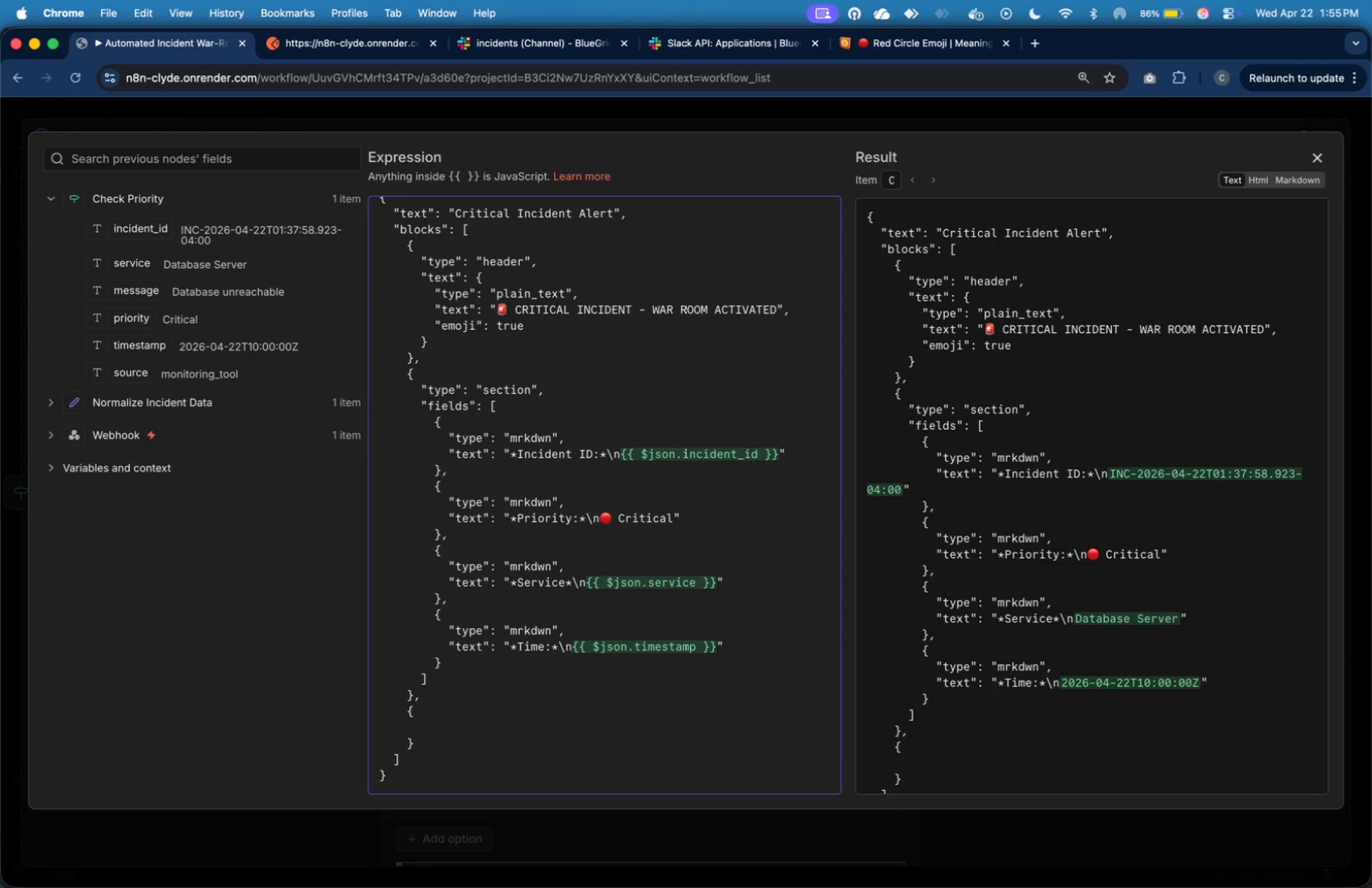 
key(Shift+Quote)
 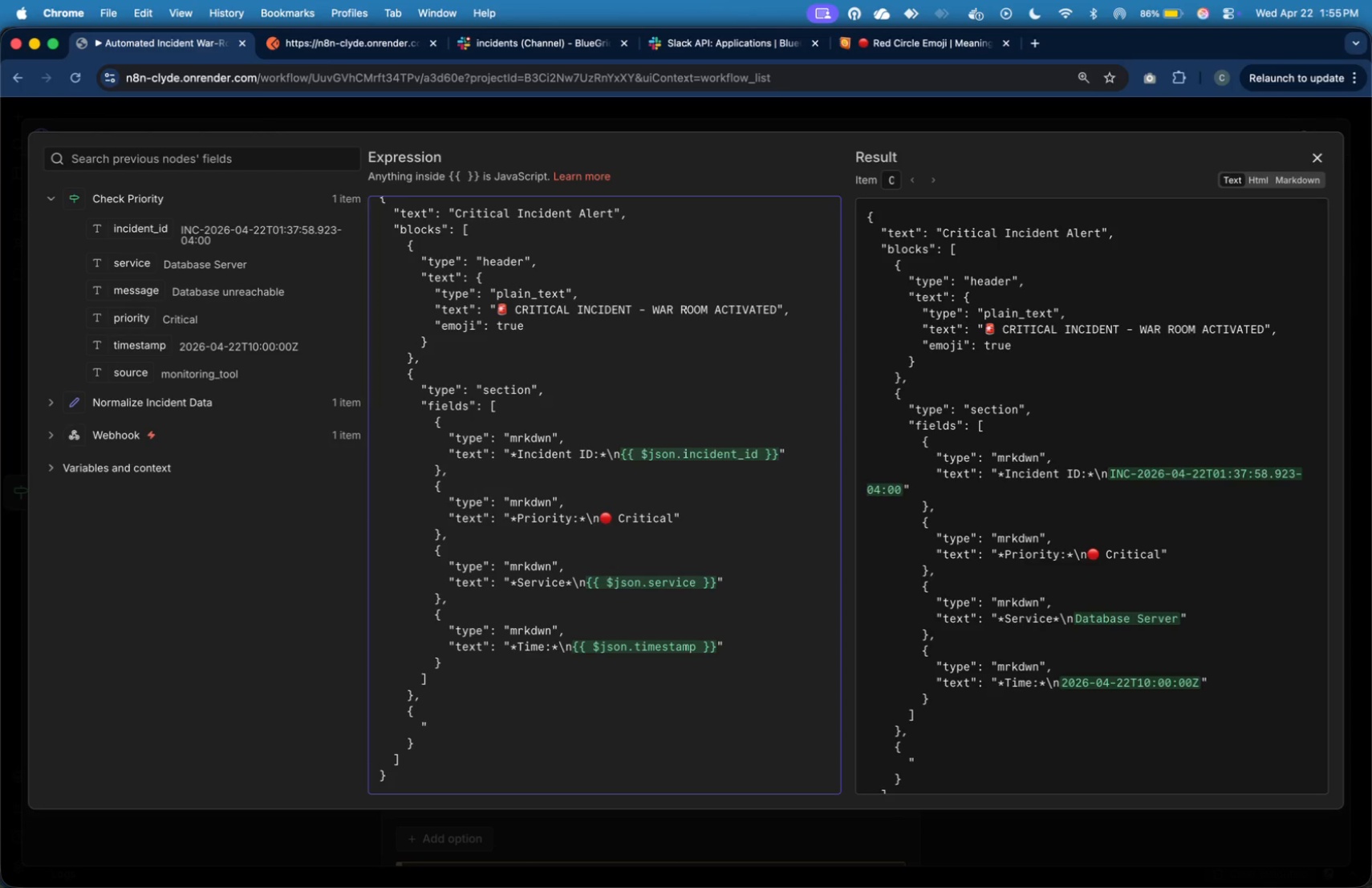 
key(Shift+ShiftLeft)
 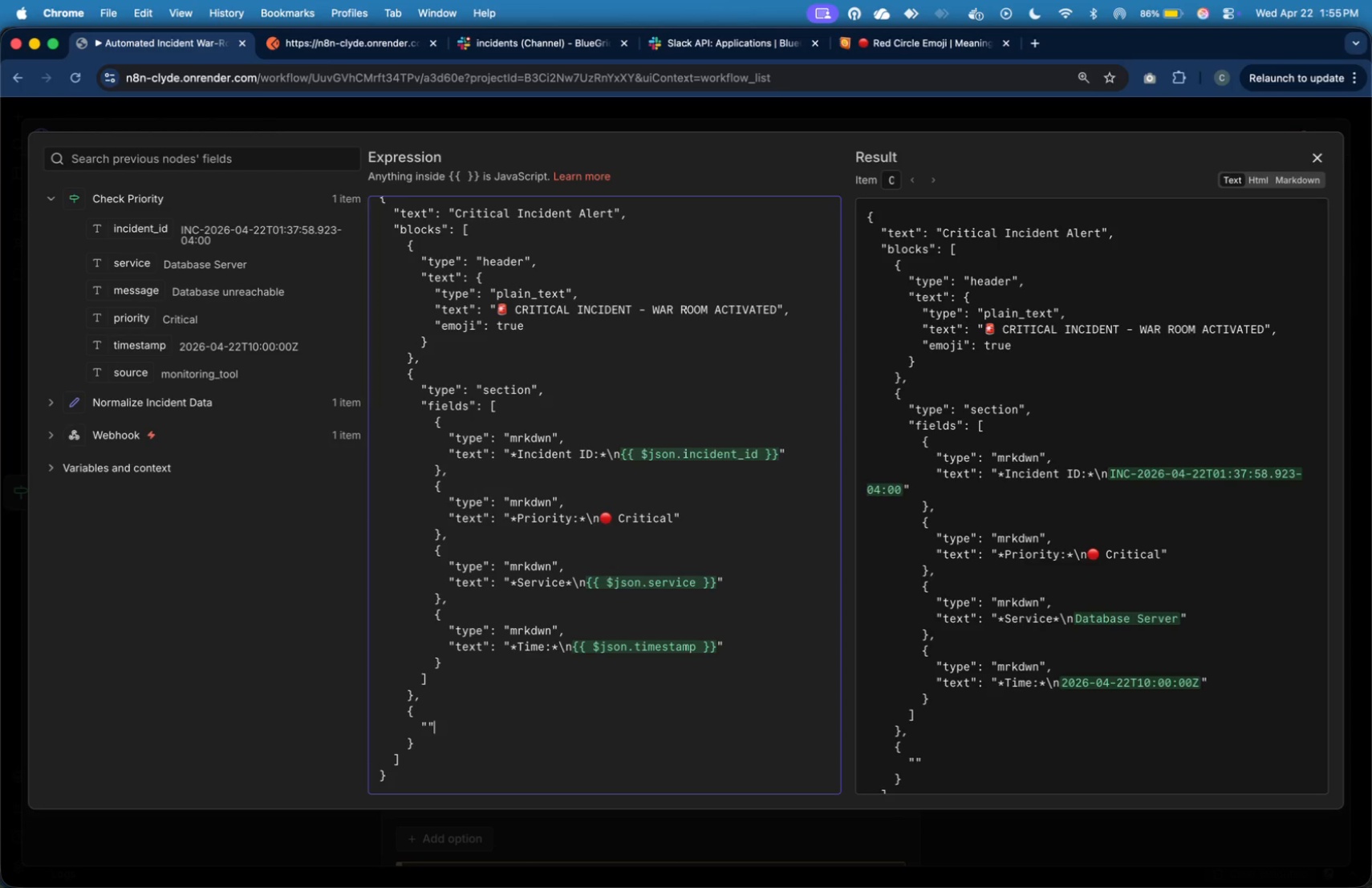 
key(Shift+Quote)
 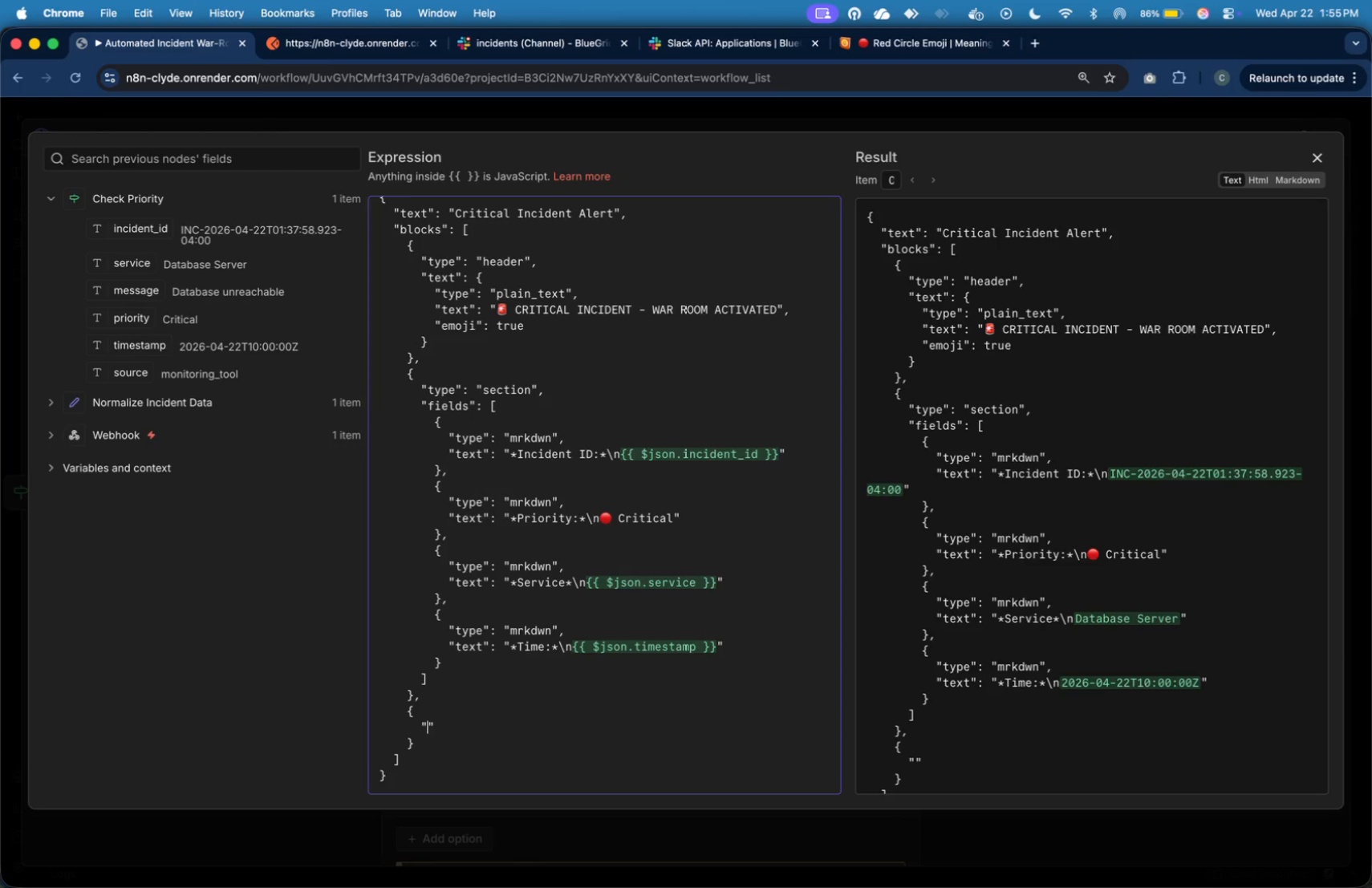 
key(ArrowLeft)
 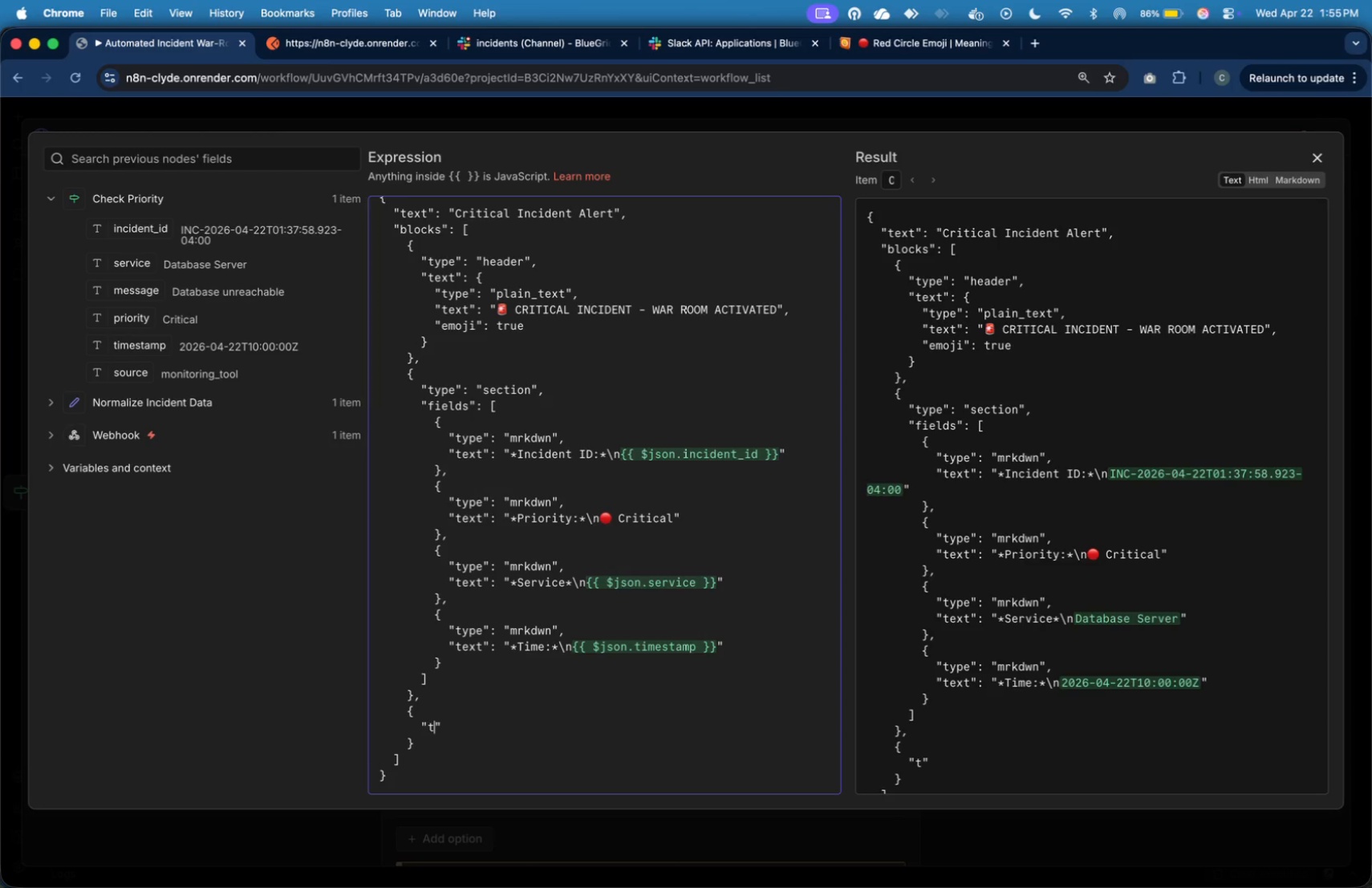 
type(type)
 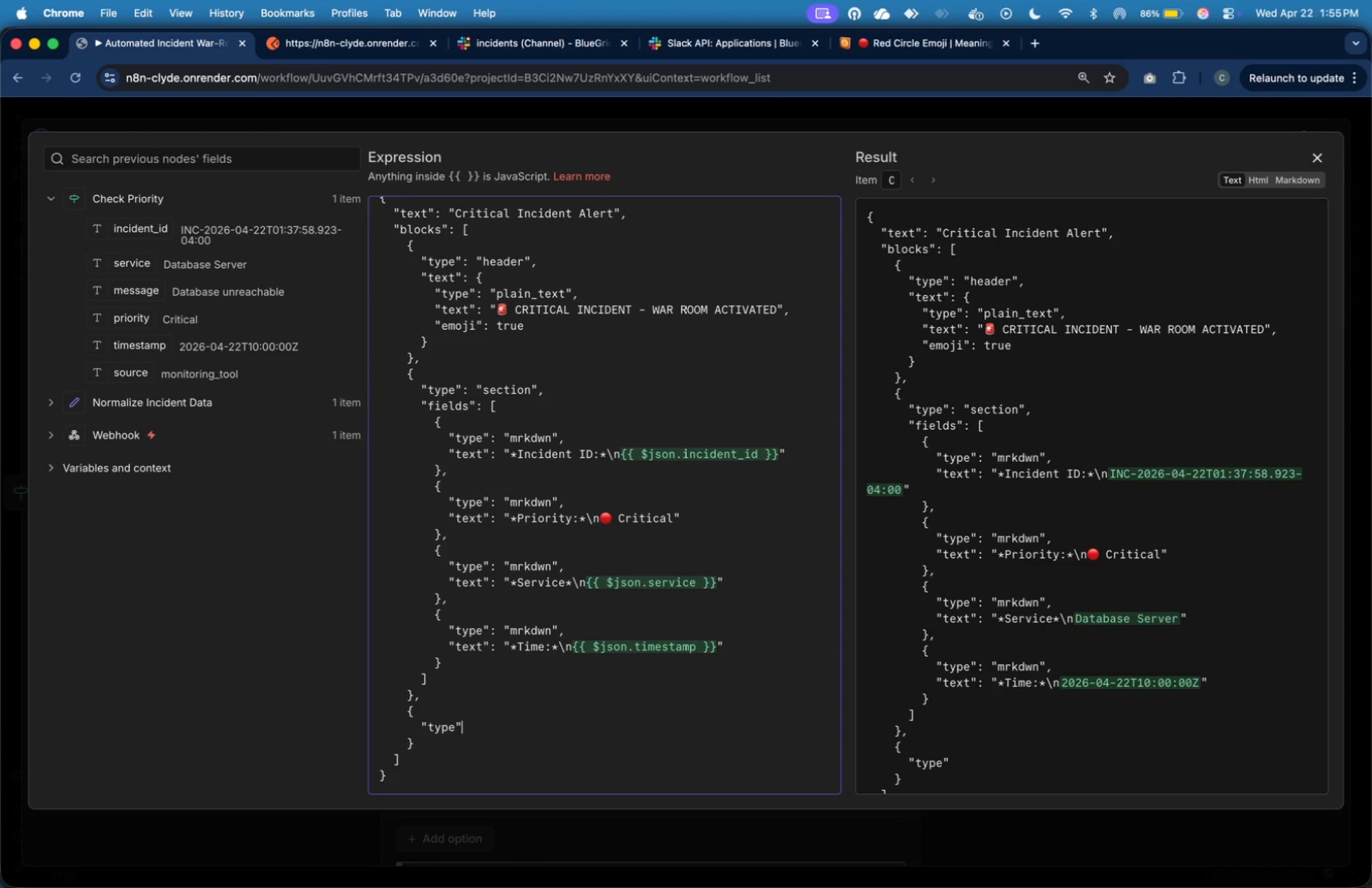 
key(ArrowRight)
 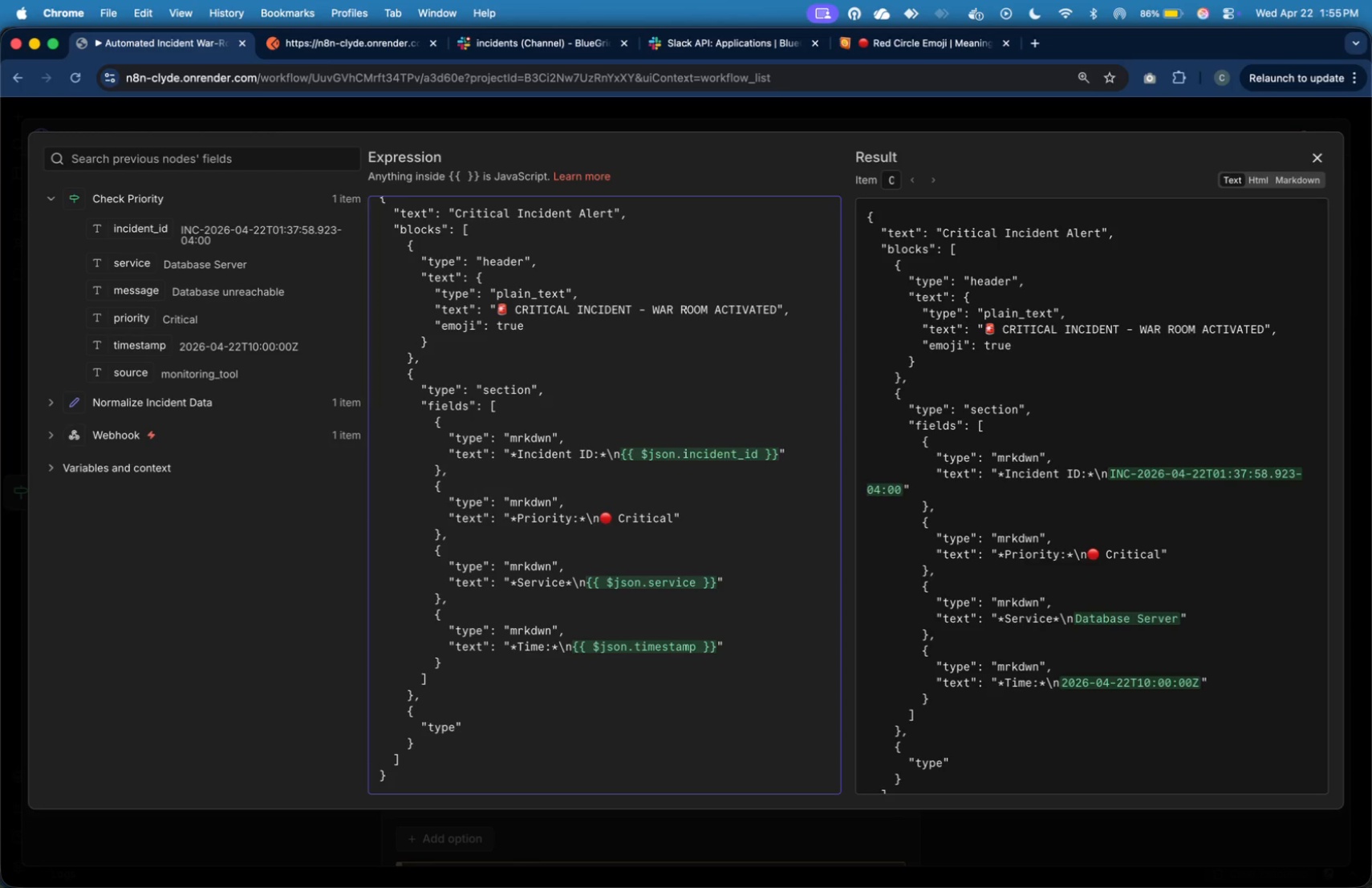 
key(Shift+Semicolon)
 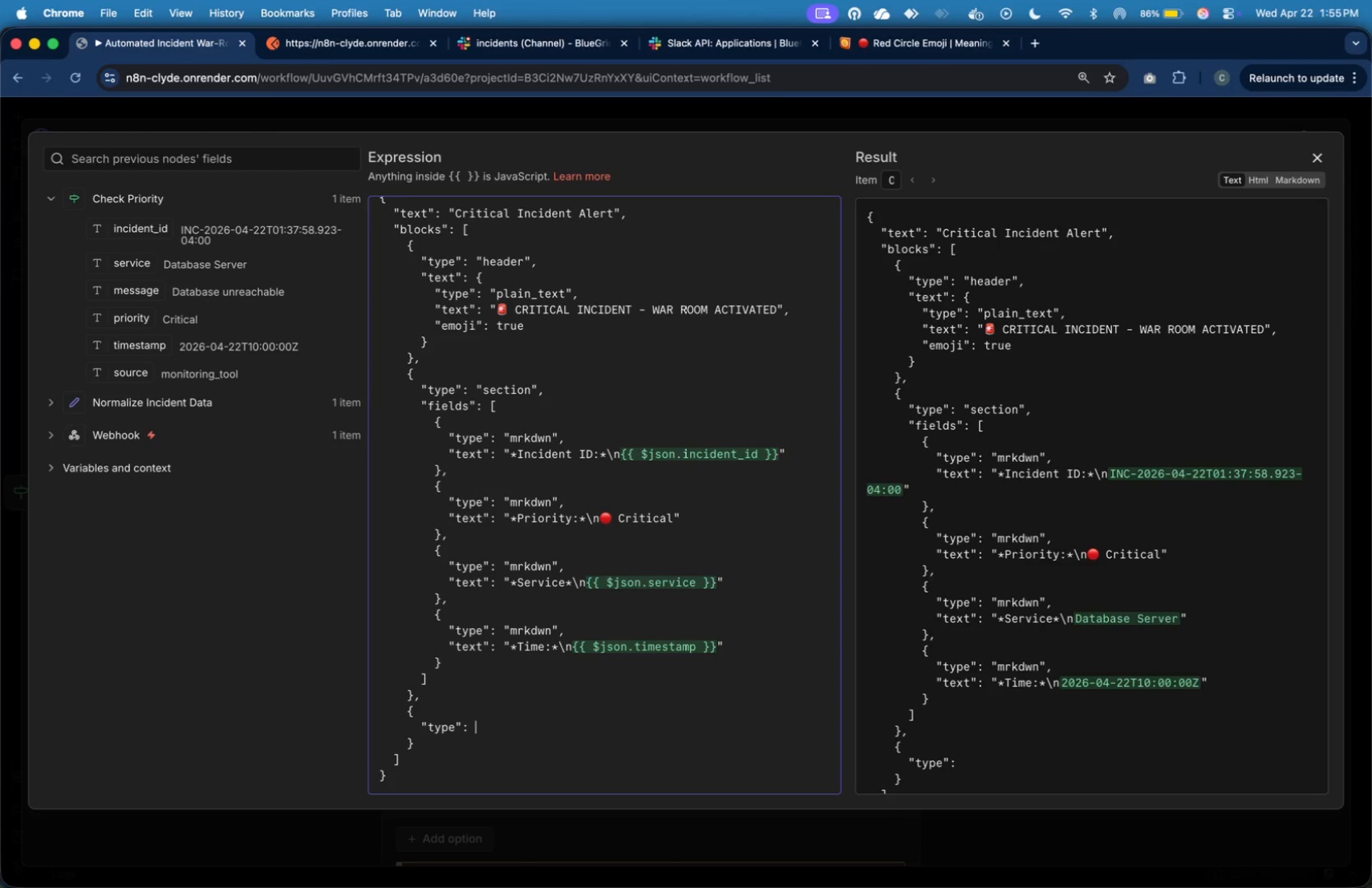 
key(Shift+Space)
 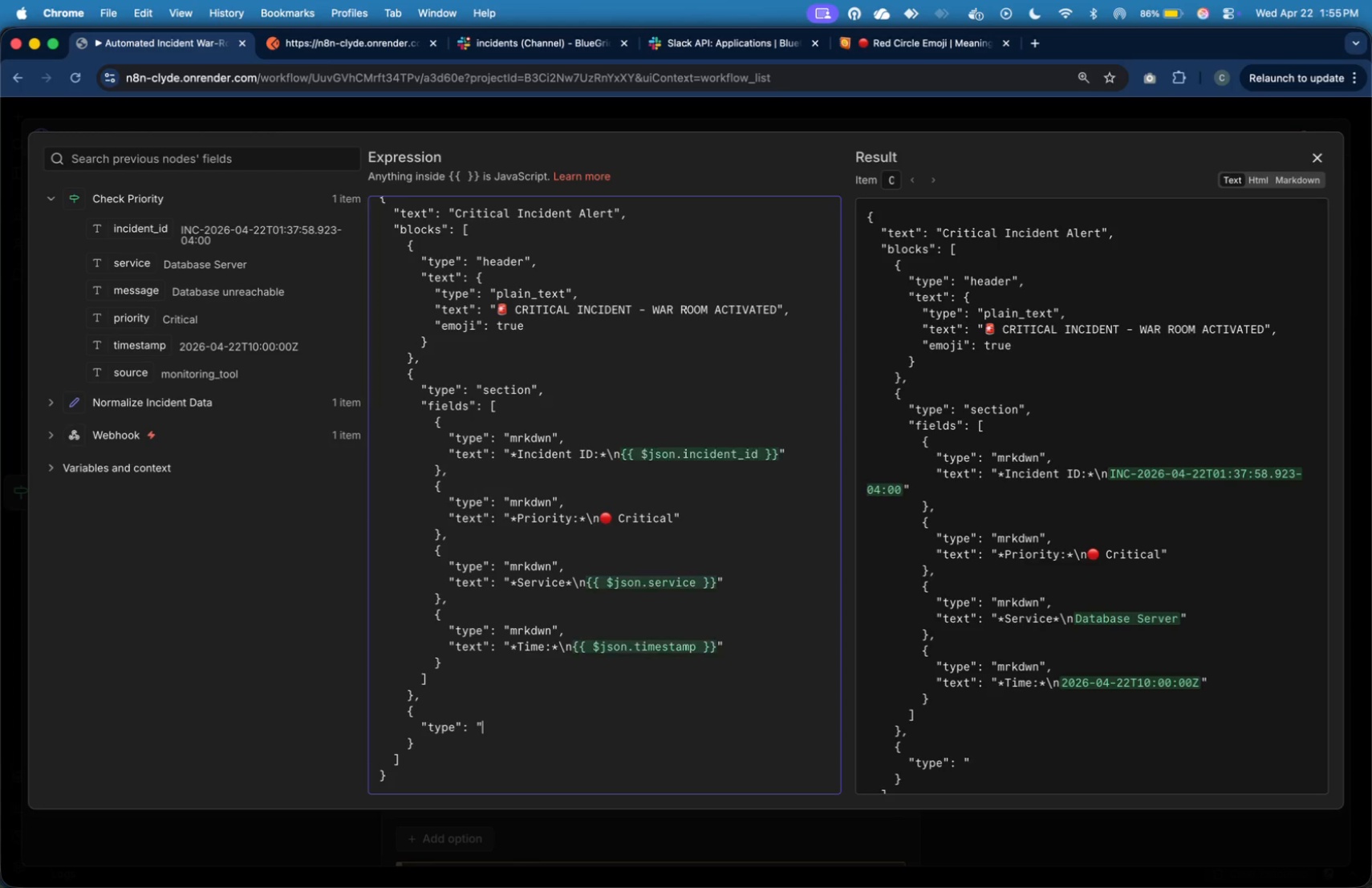 
key(Shift+Quote)
 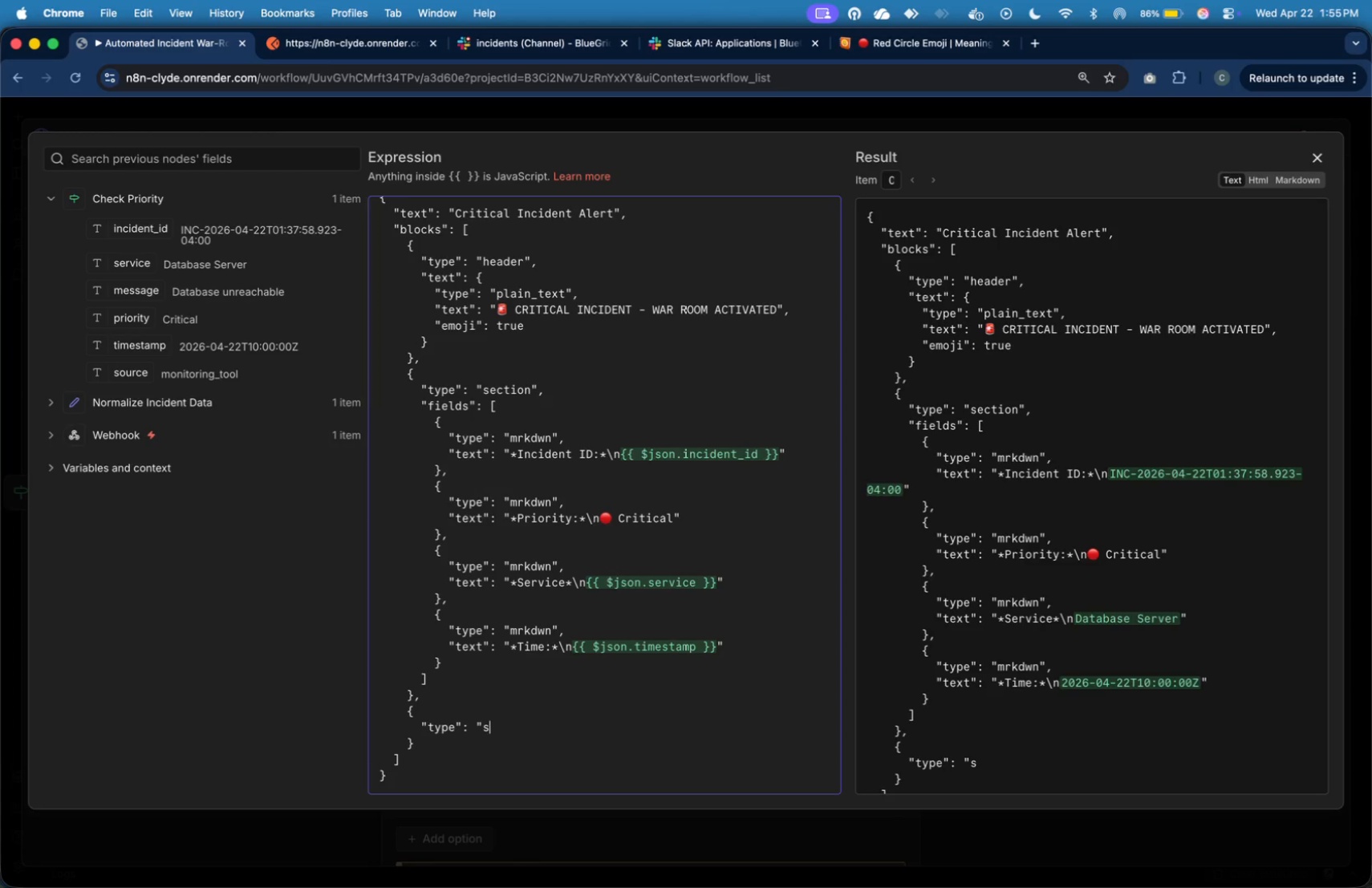 
key(S)
 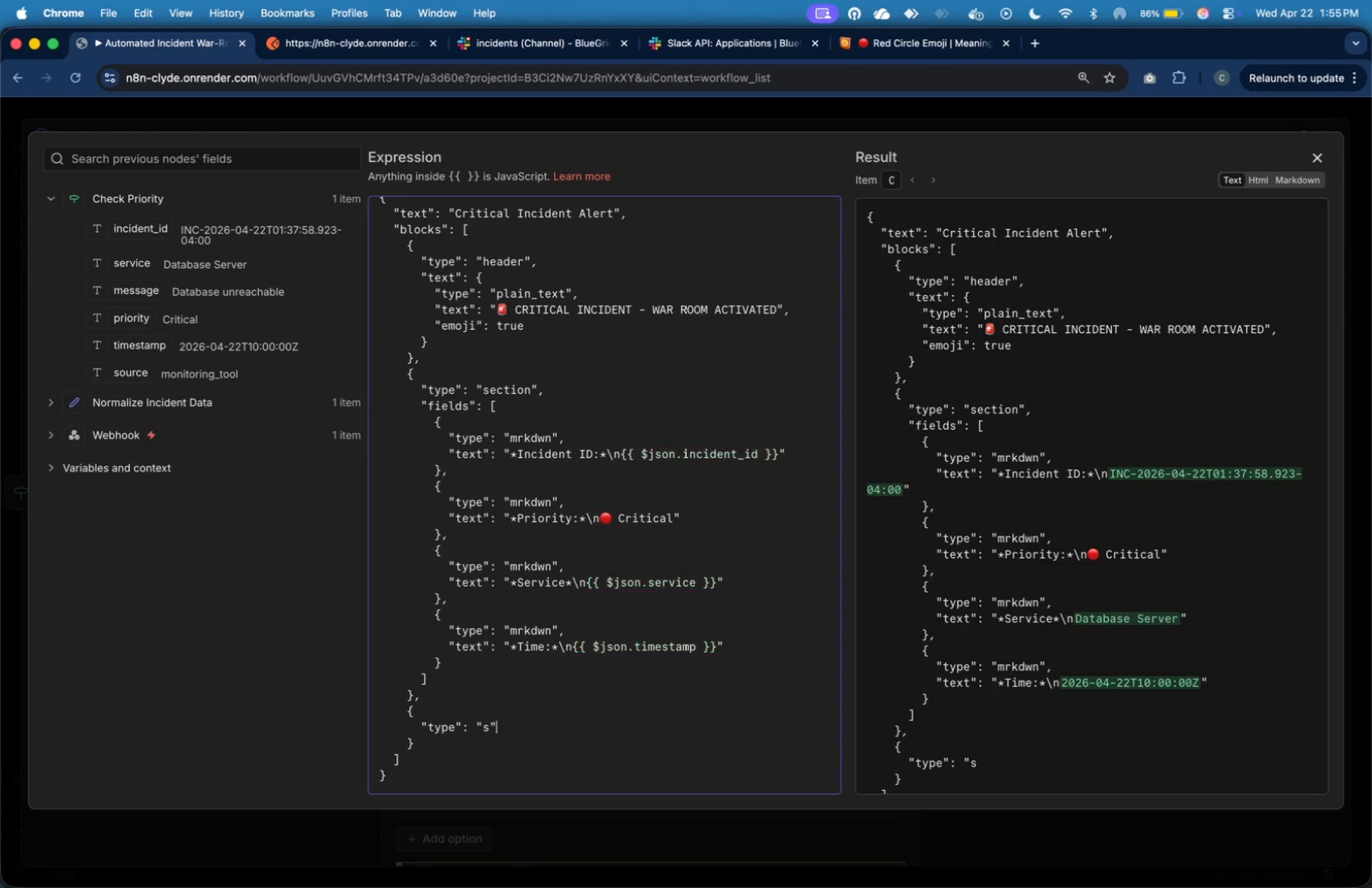 
key(Shift+Quote)
 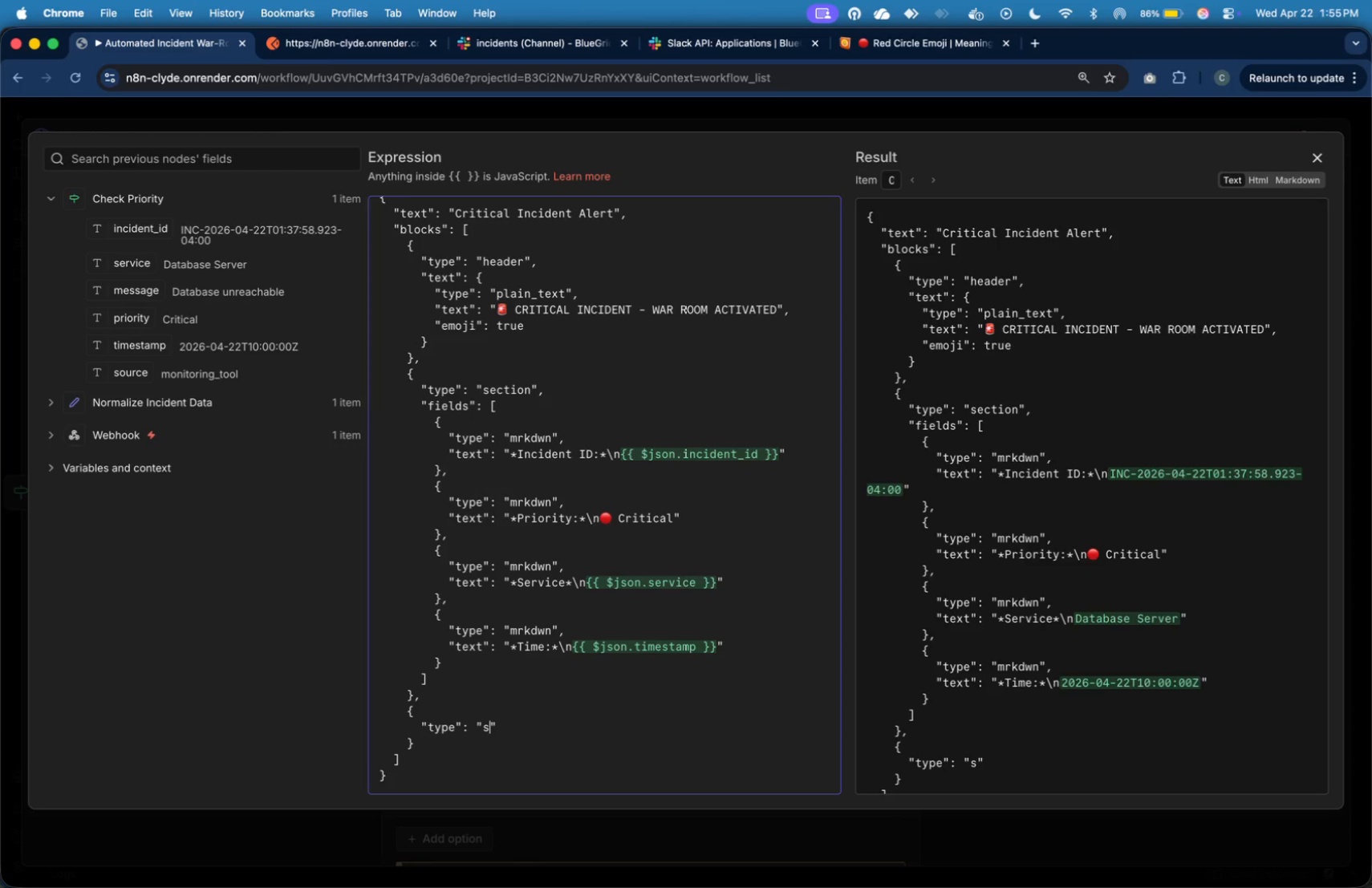 
key(ArrowLeft)
 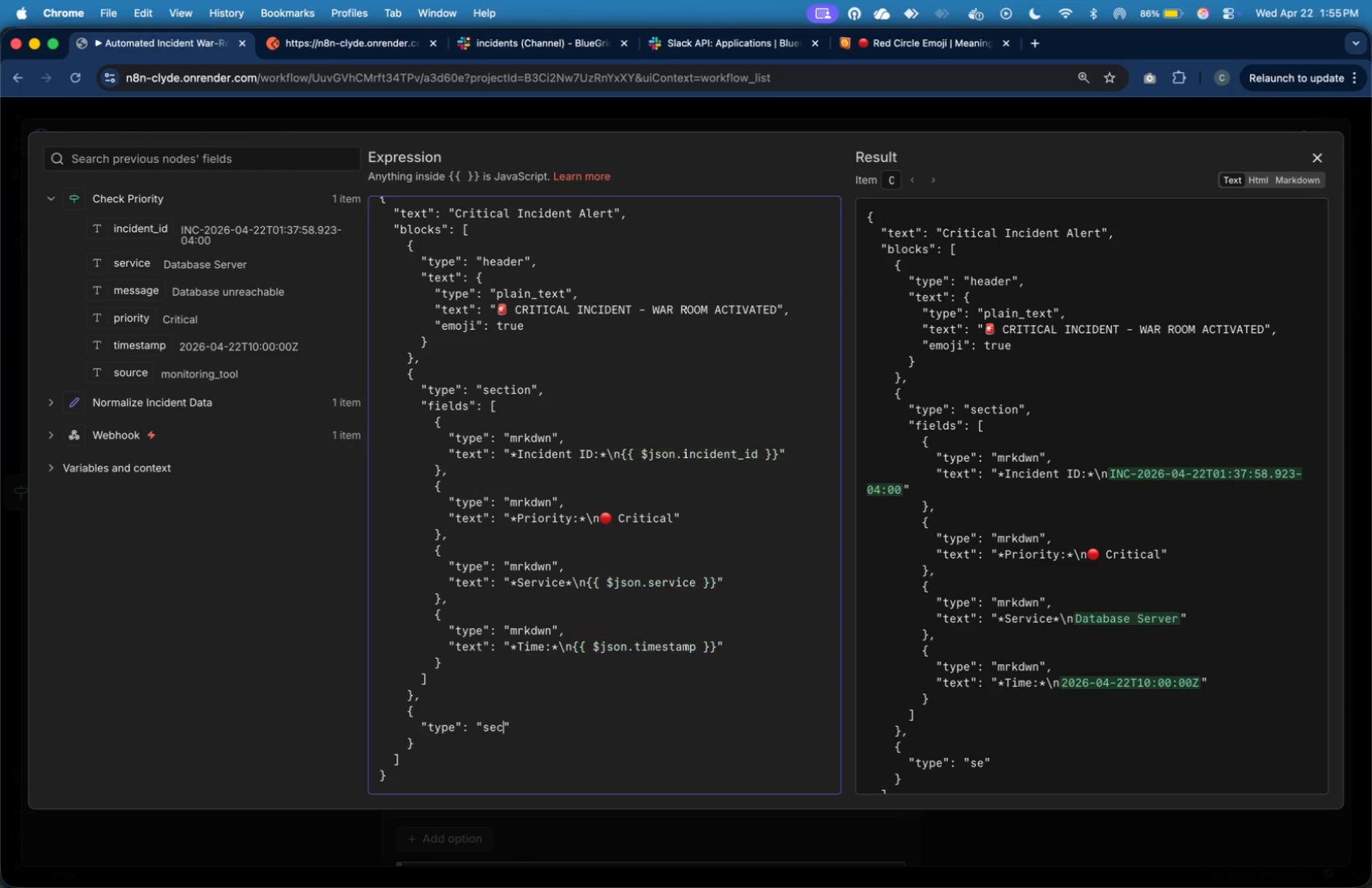 
type(ection)
 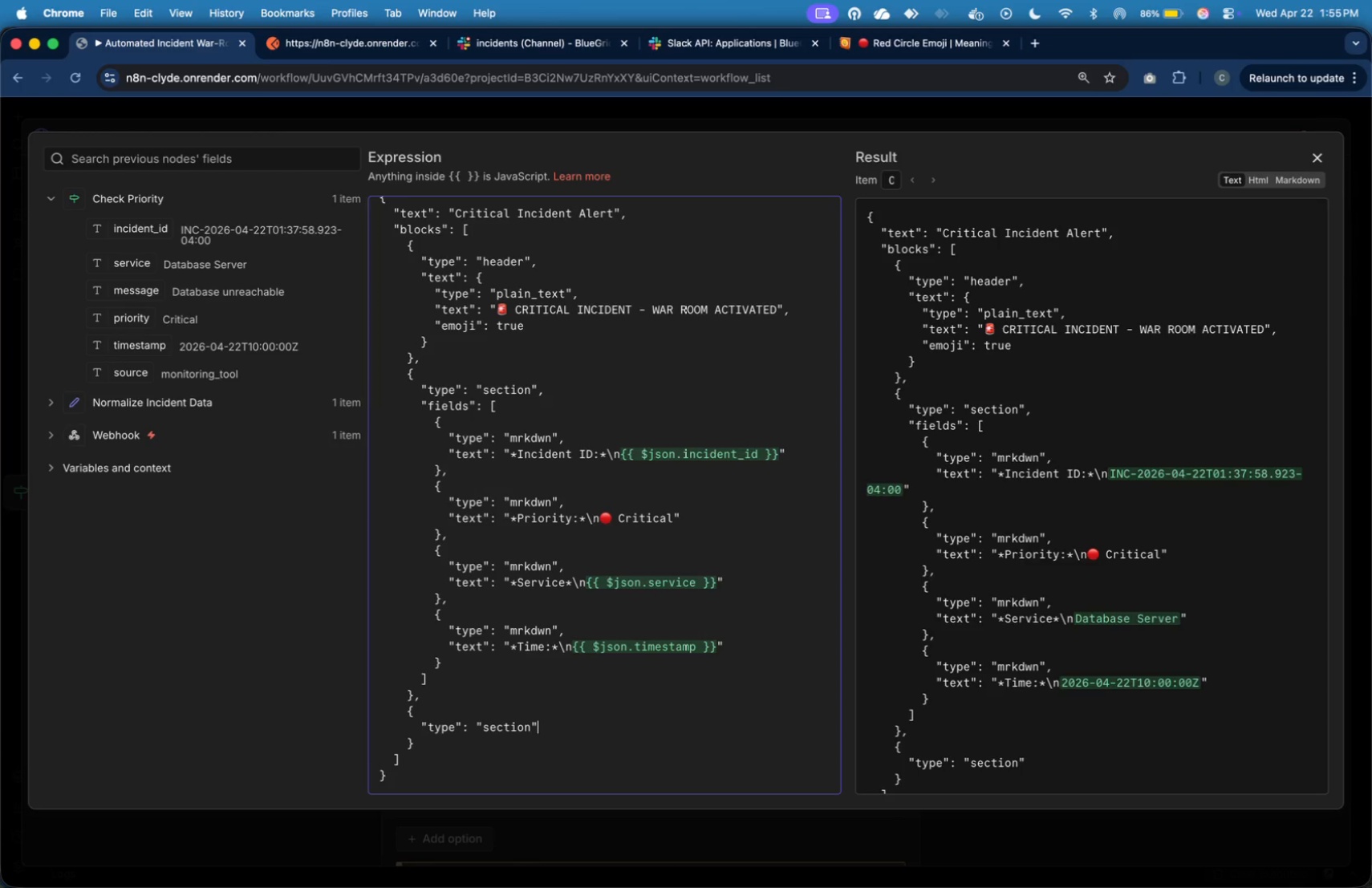 
key(ArrowRight)
 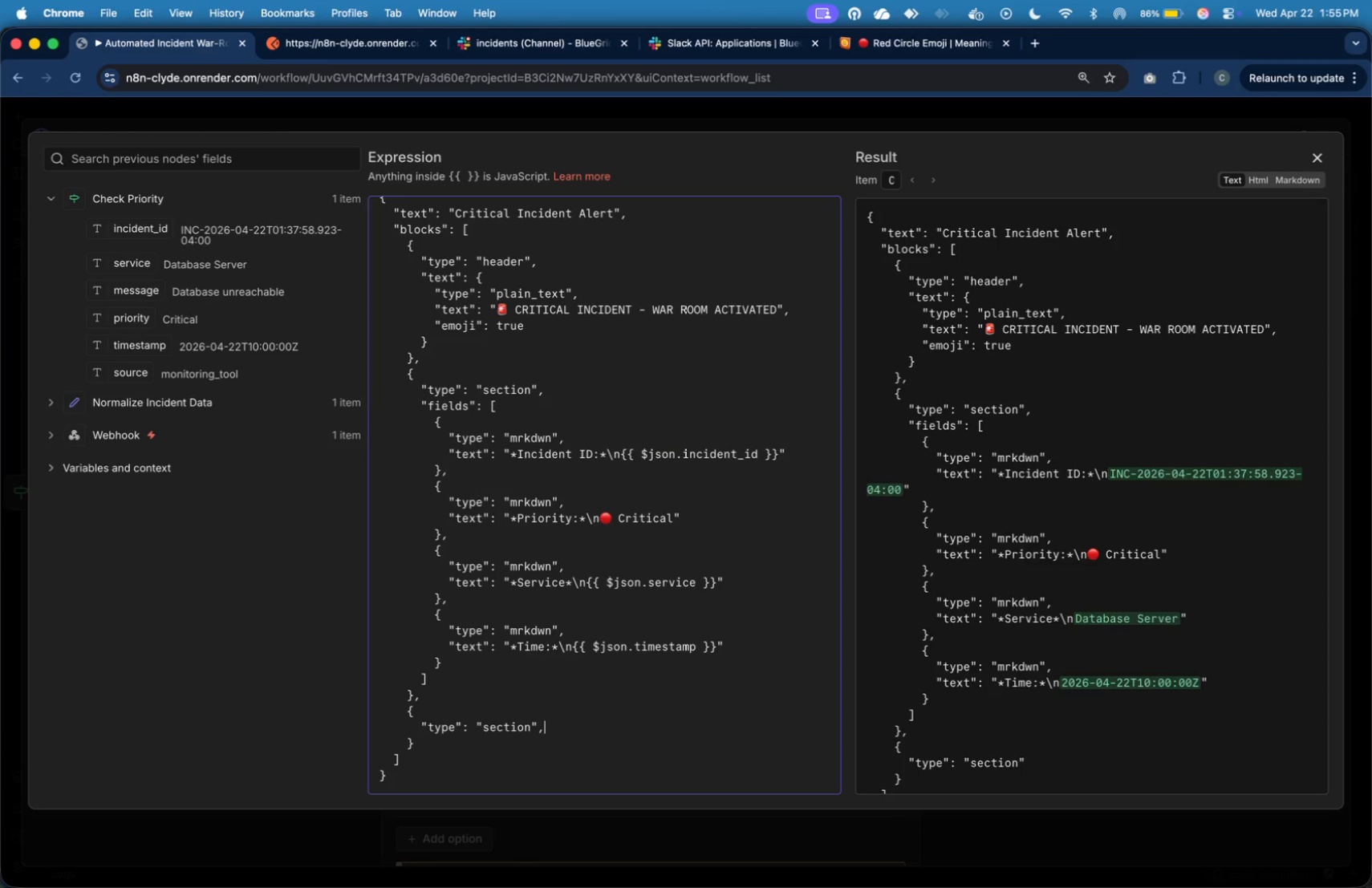 
key(Comma)
 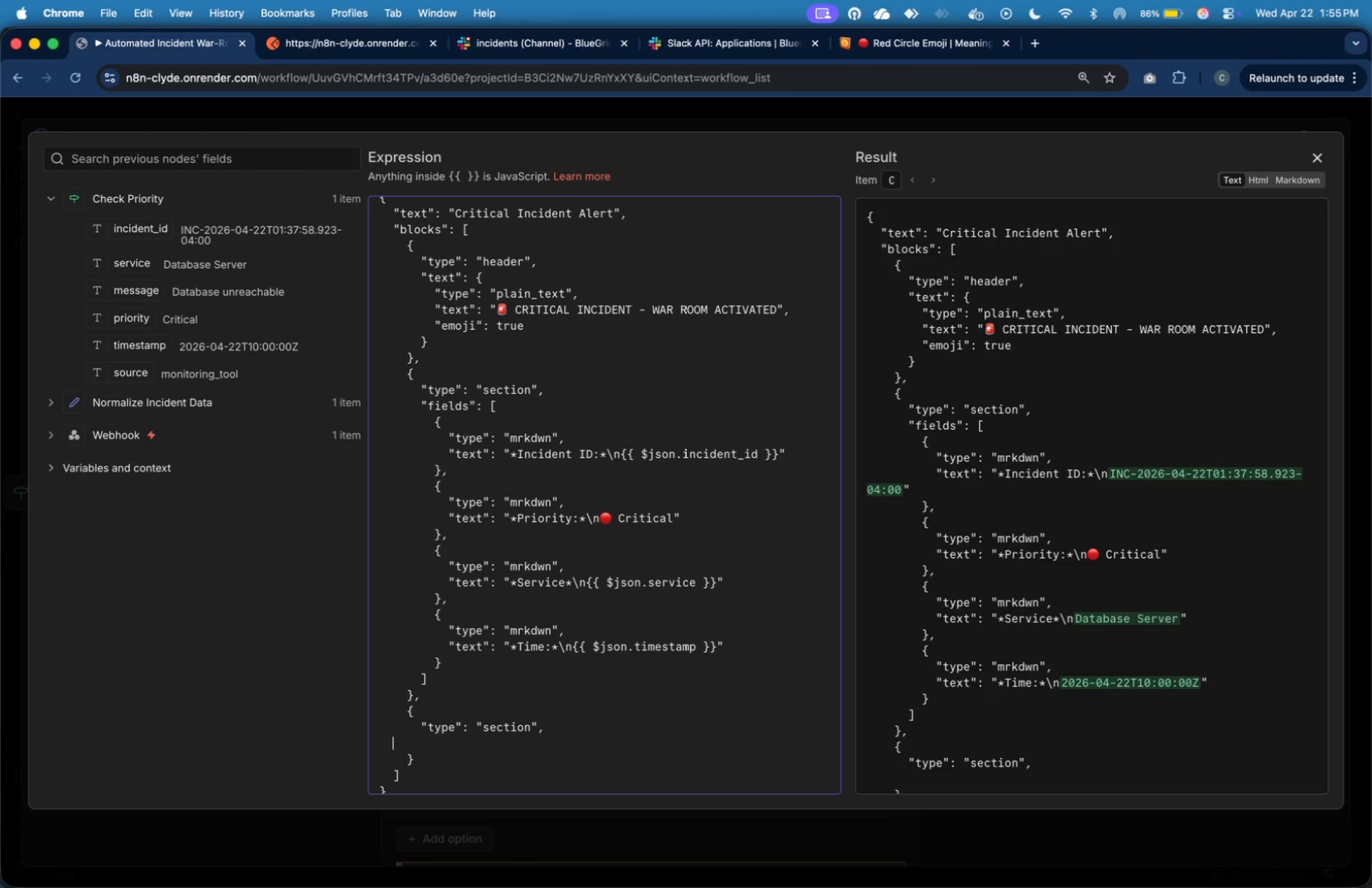 
key(Enter)
 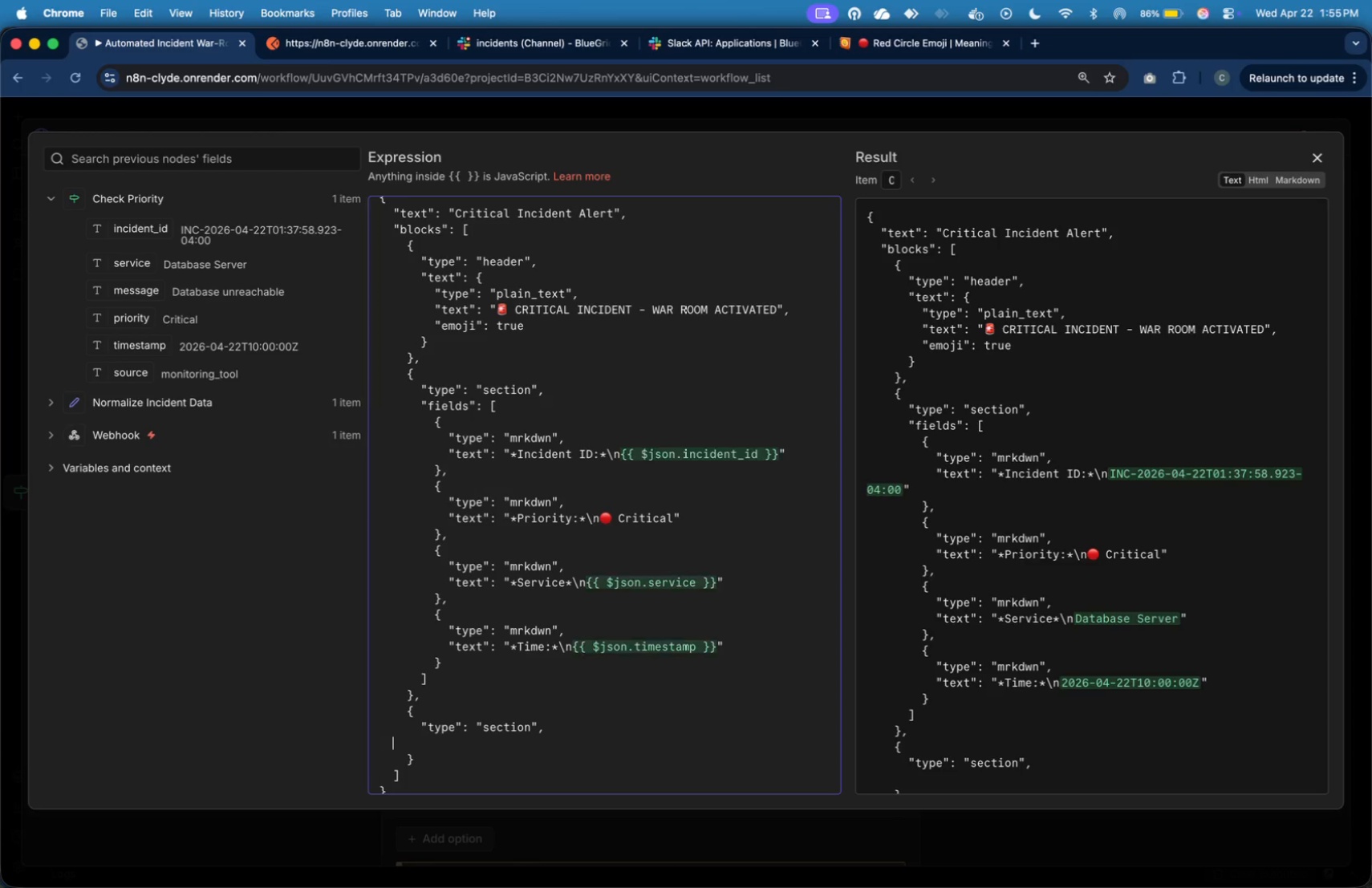 
key(Tab)
 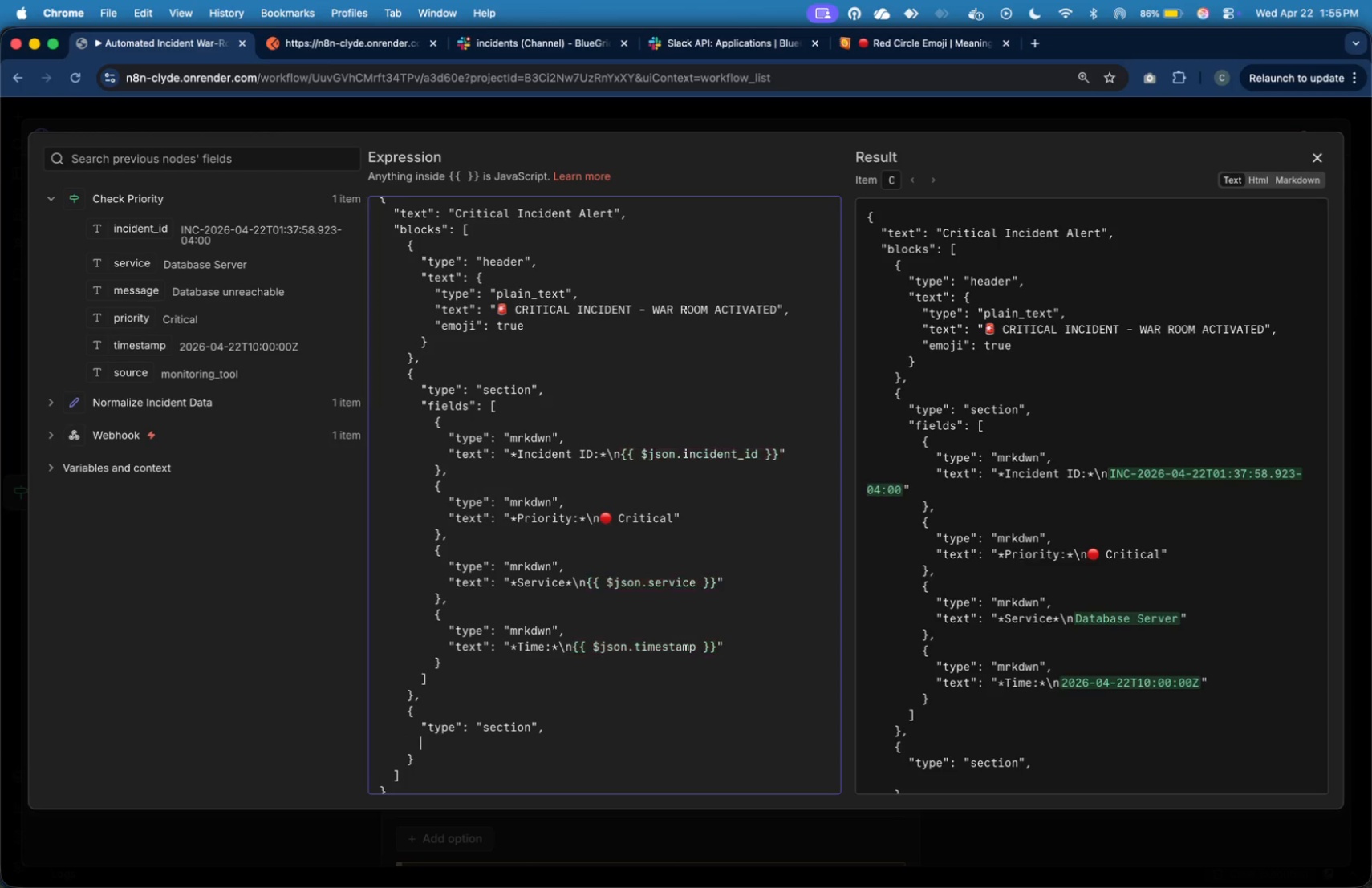 
key(Tab)
 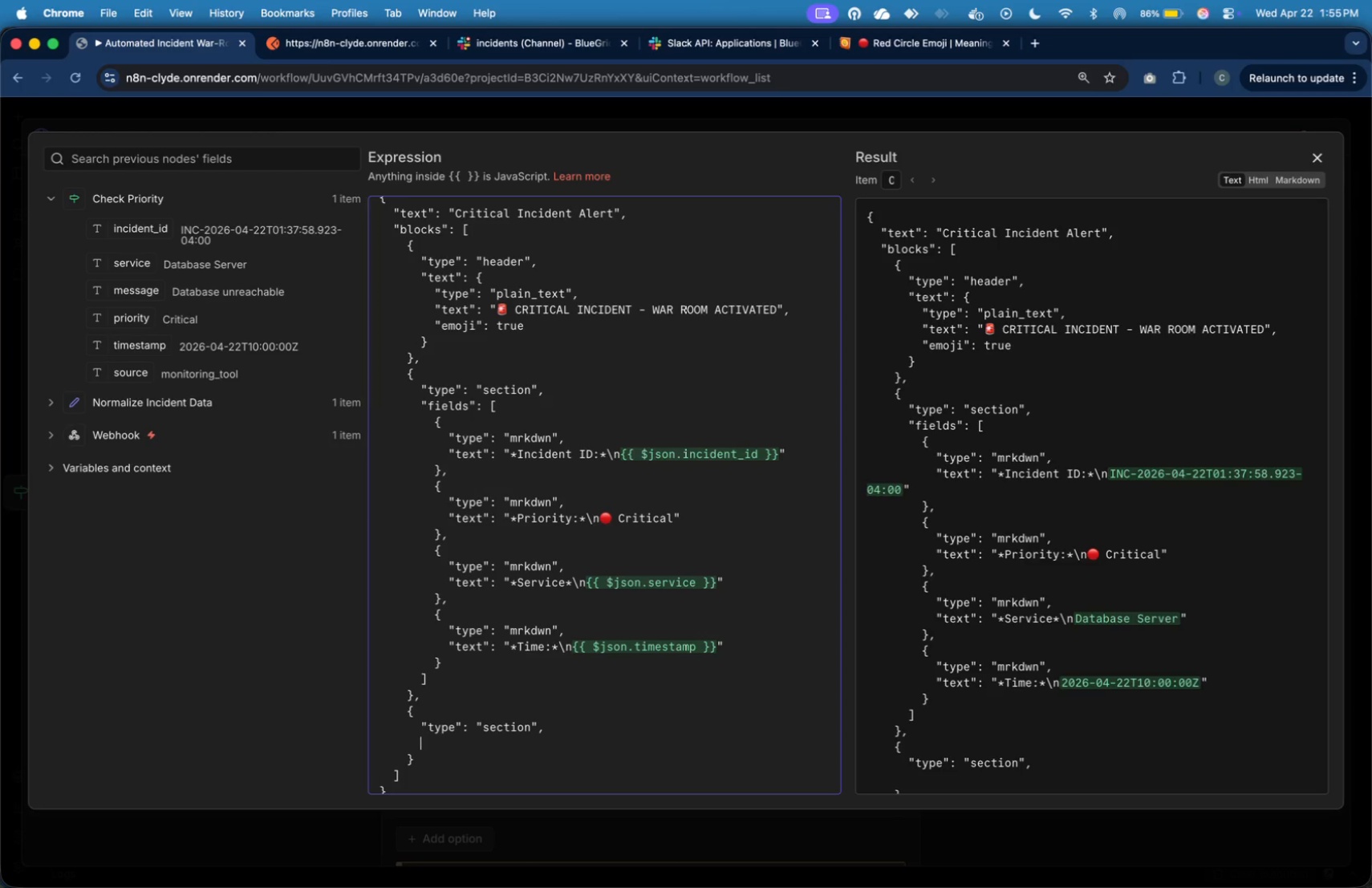 
key(Tab)
 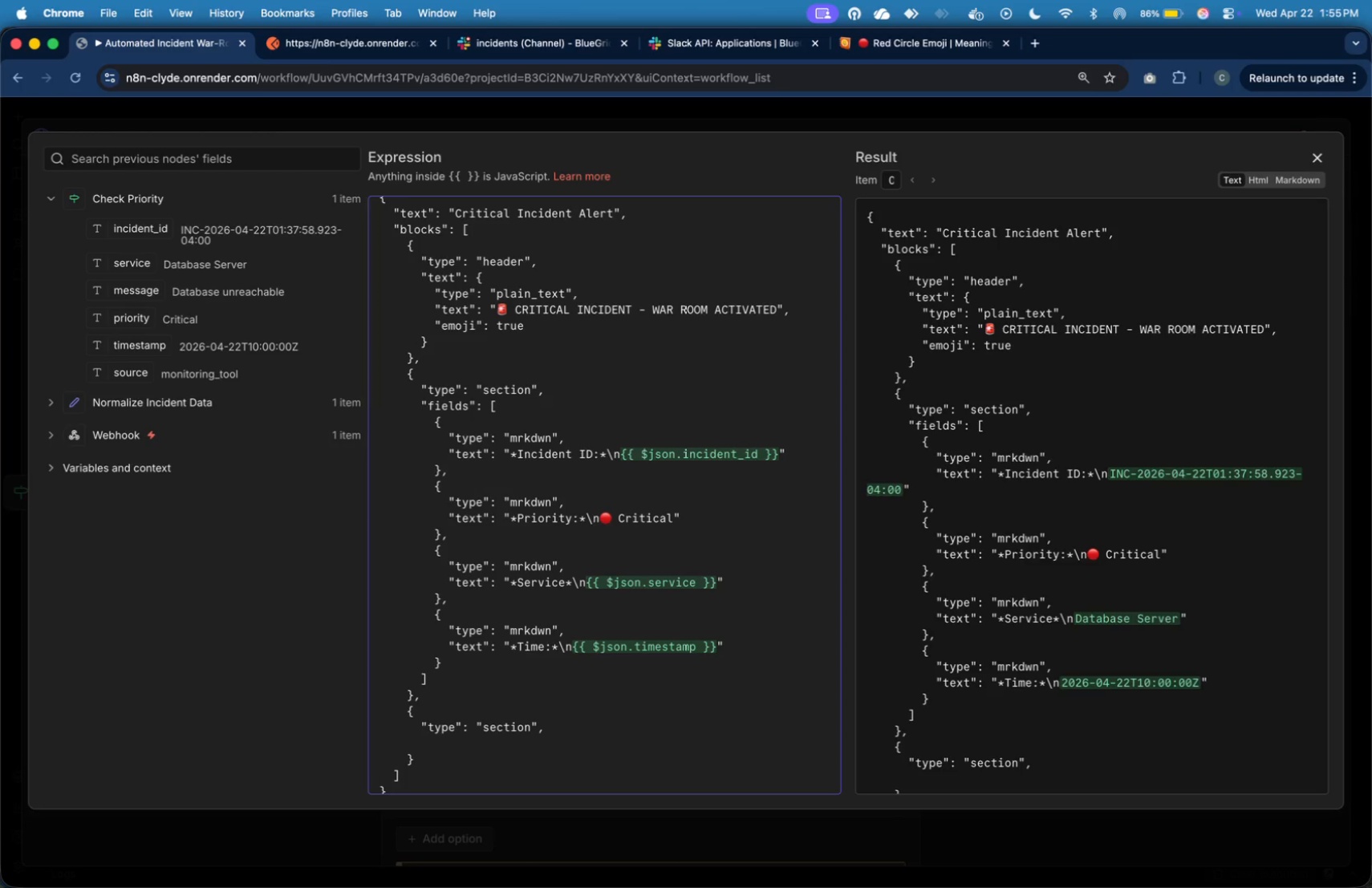 
key(Shift+Quote)
 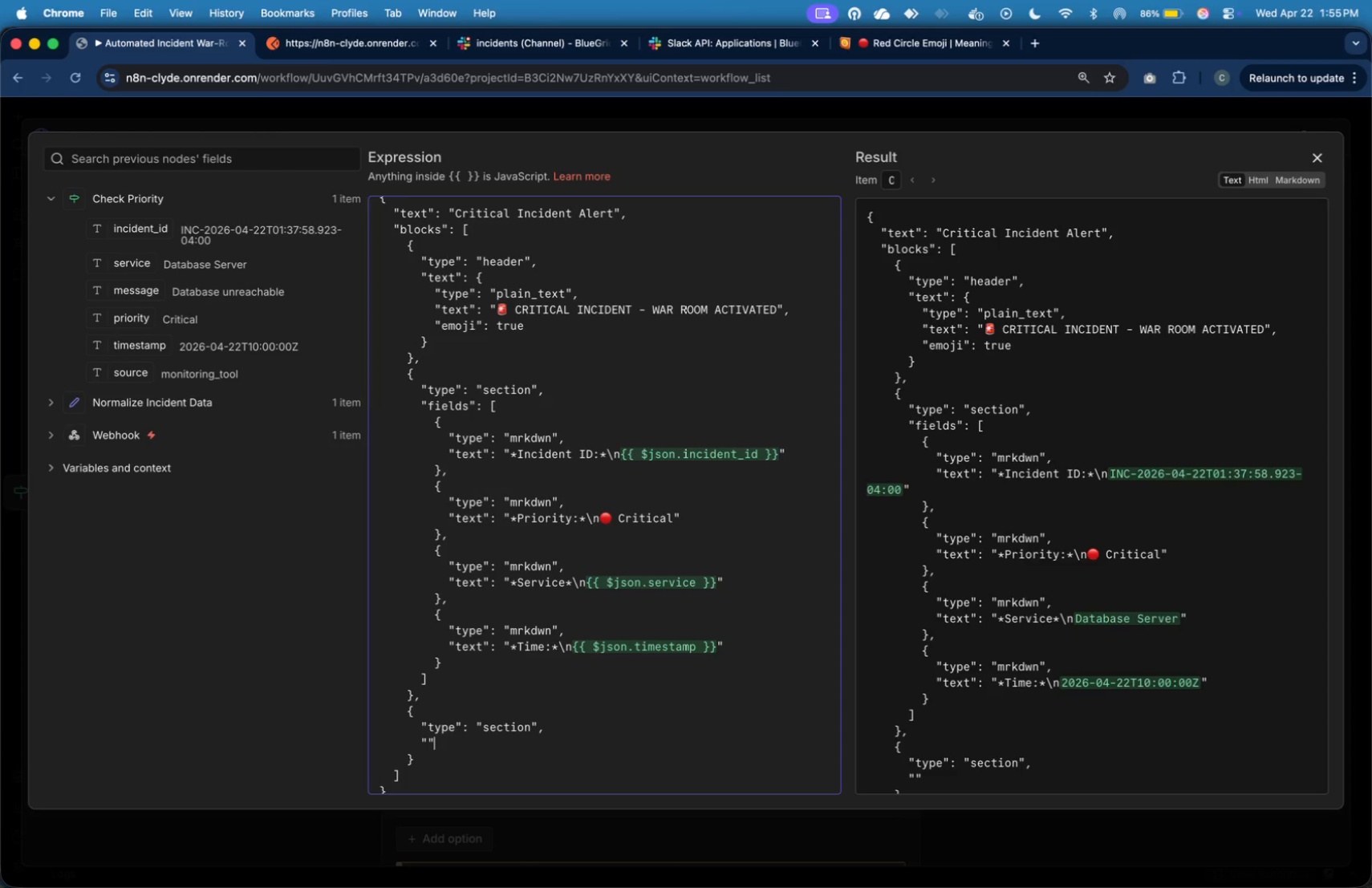 
key(Shift+Quote)
 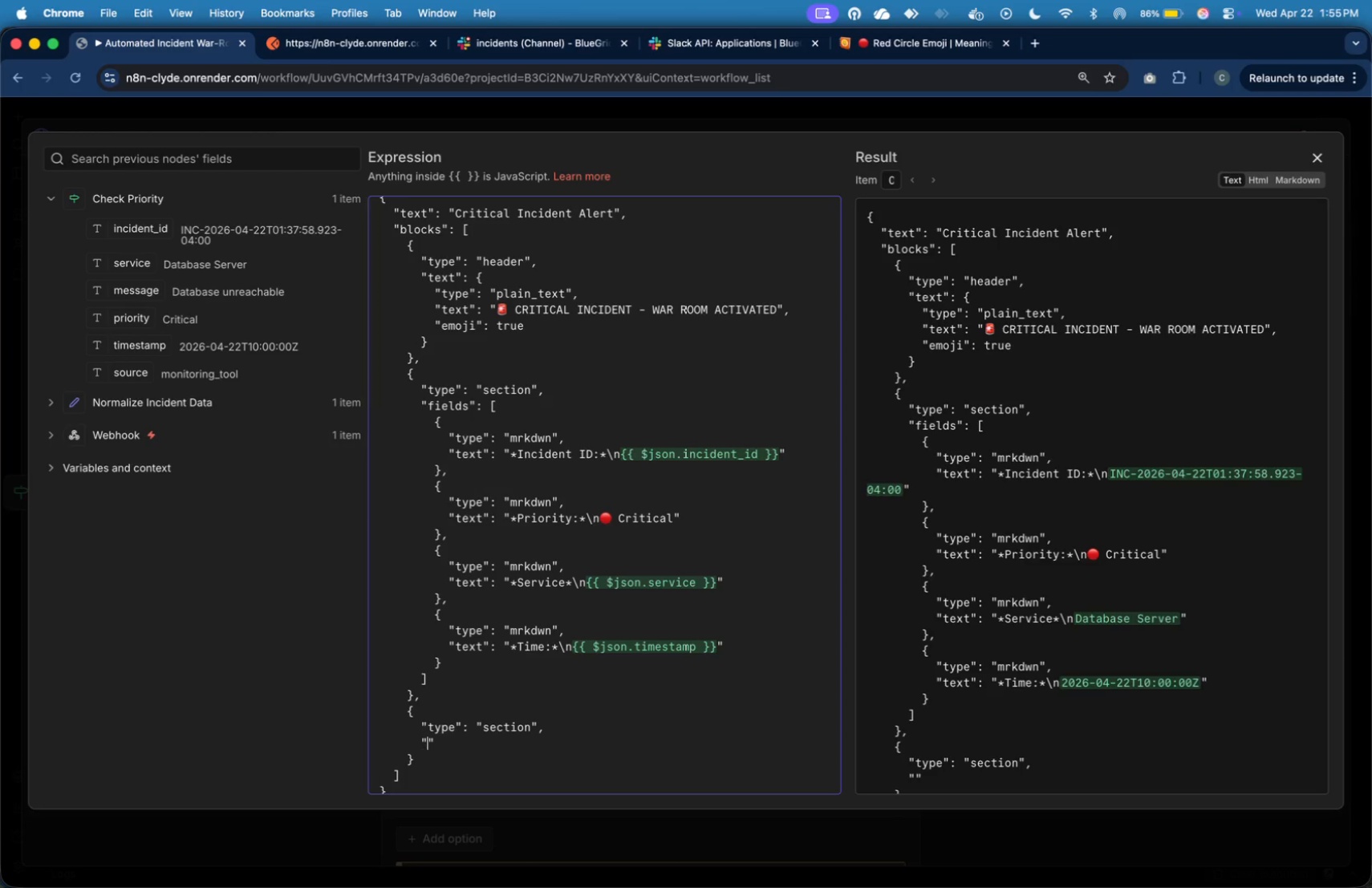 
key(ArrowLeft)
 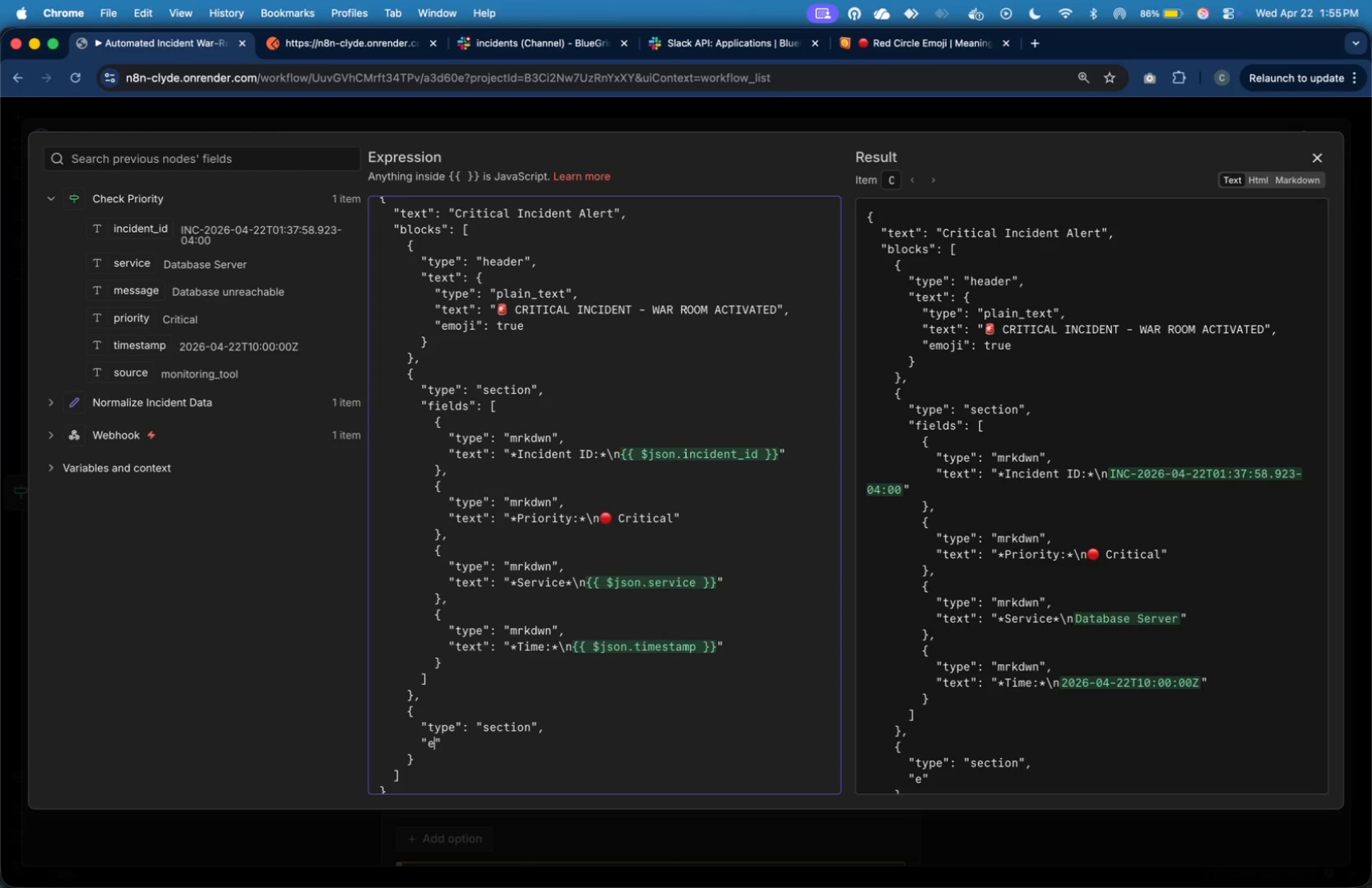 
type(elements)
 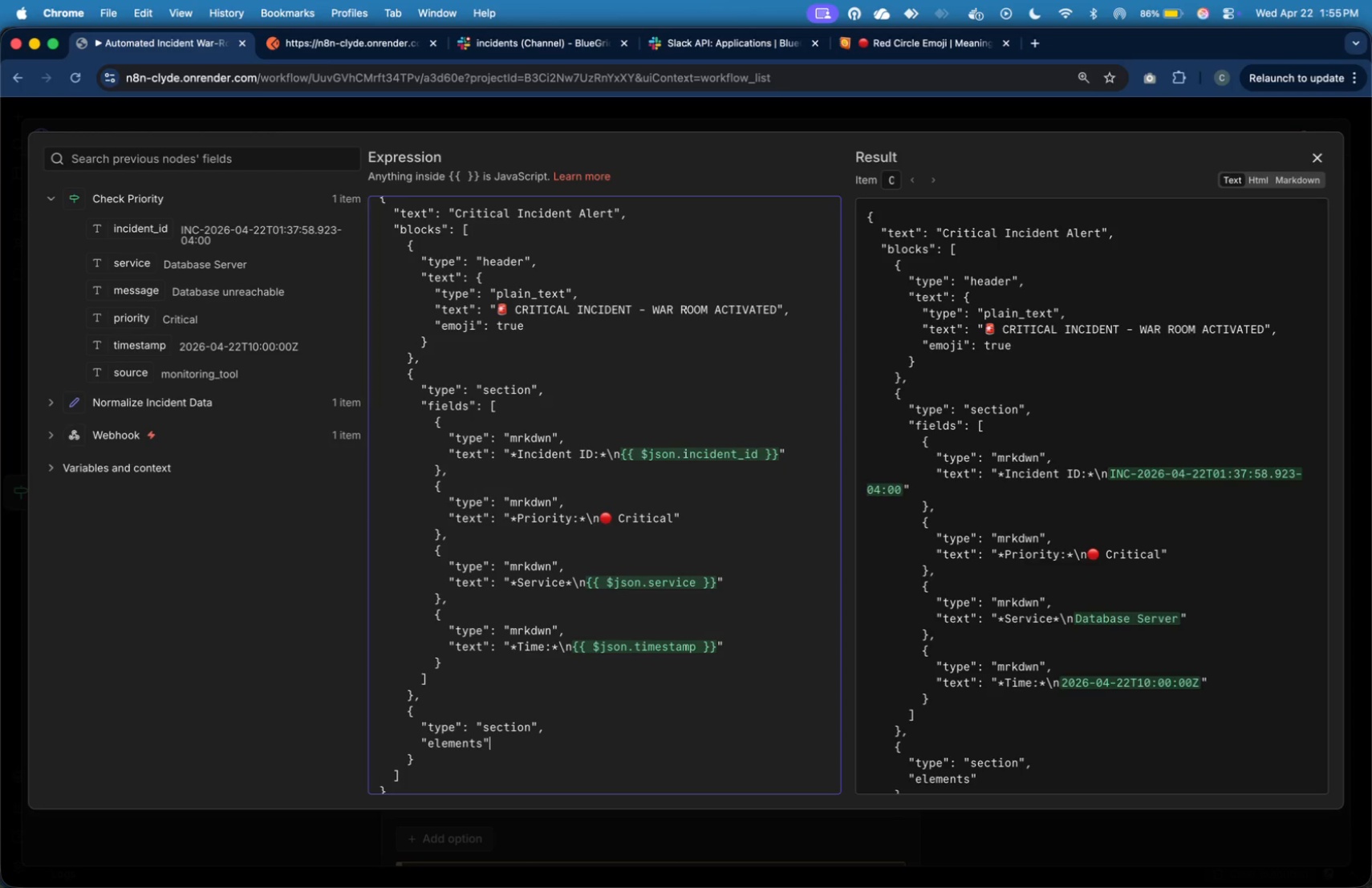 
key(ArrowRight)
 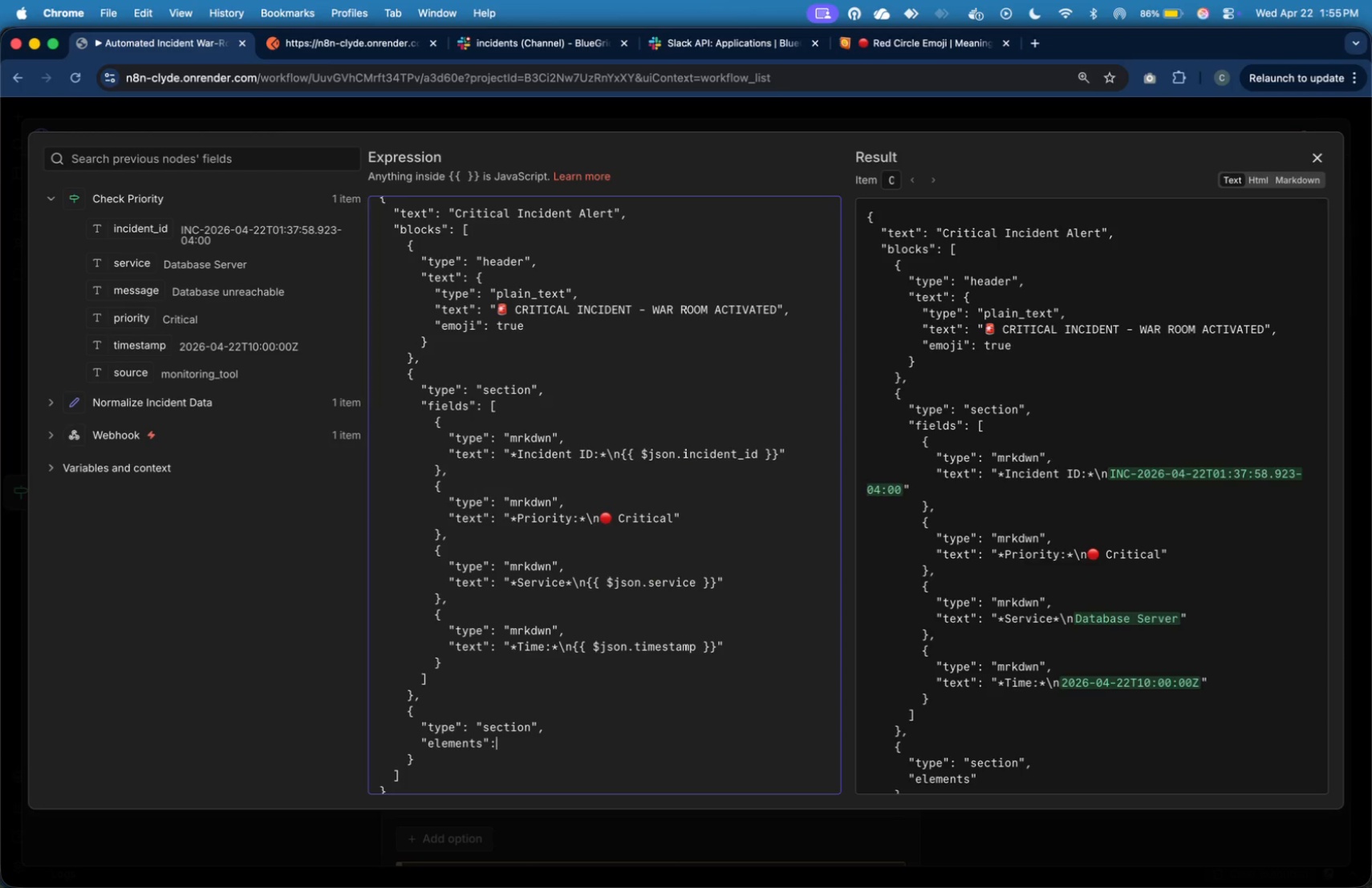 
key(Shift+Semicolon)
 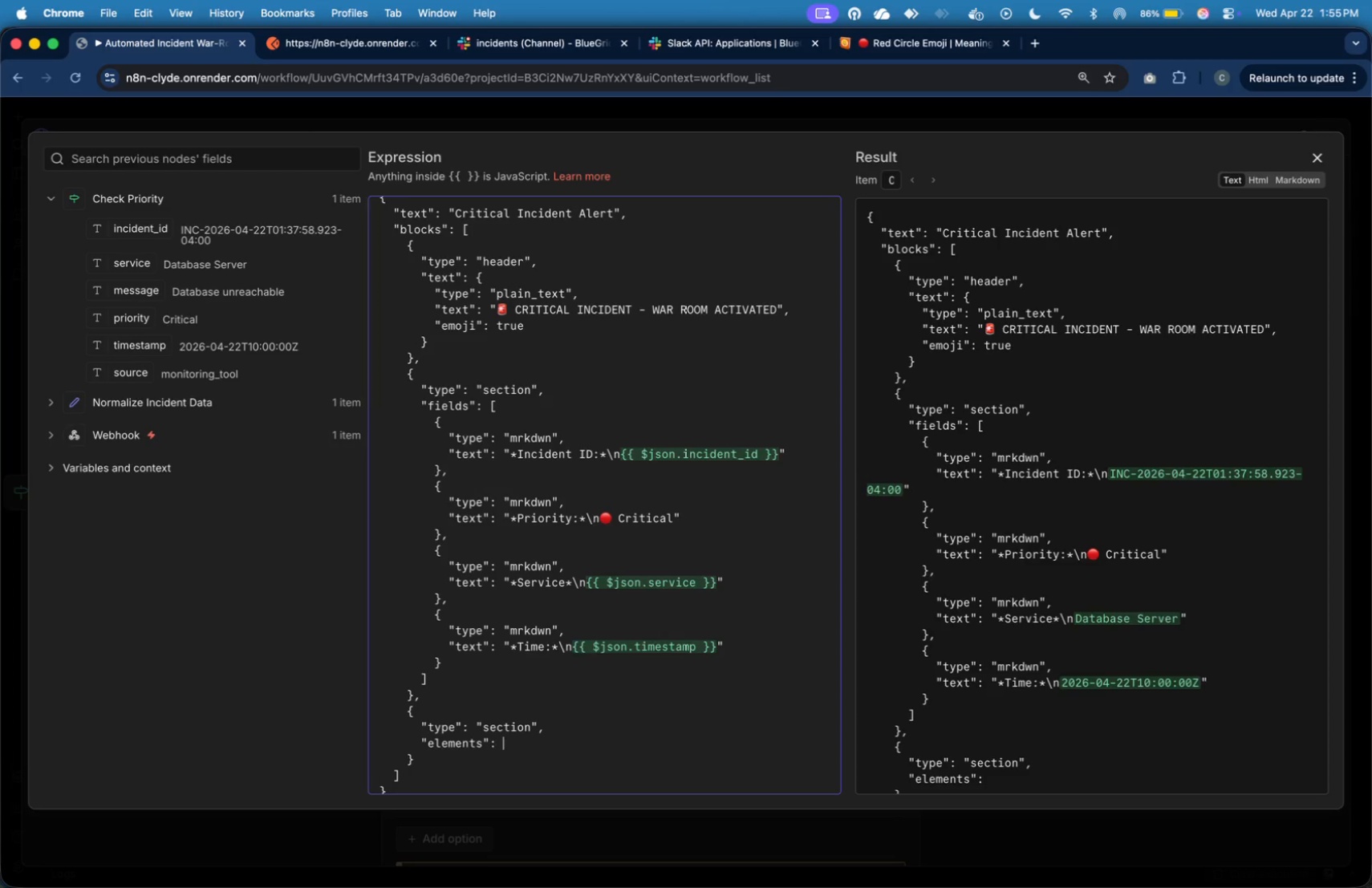 
key(Shift+Space)
 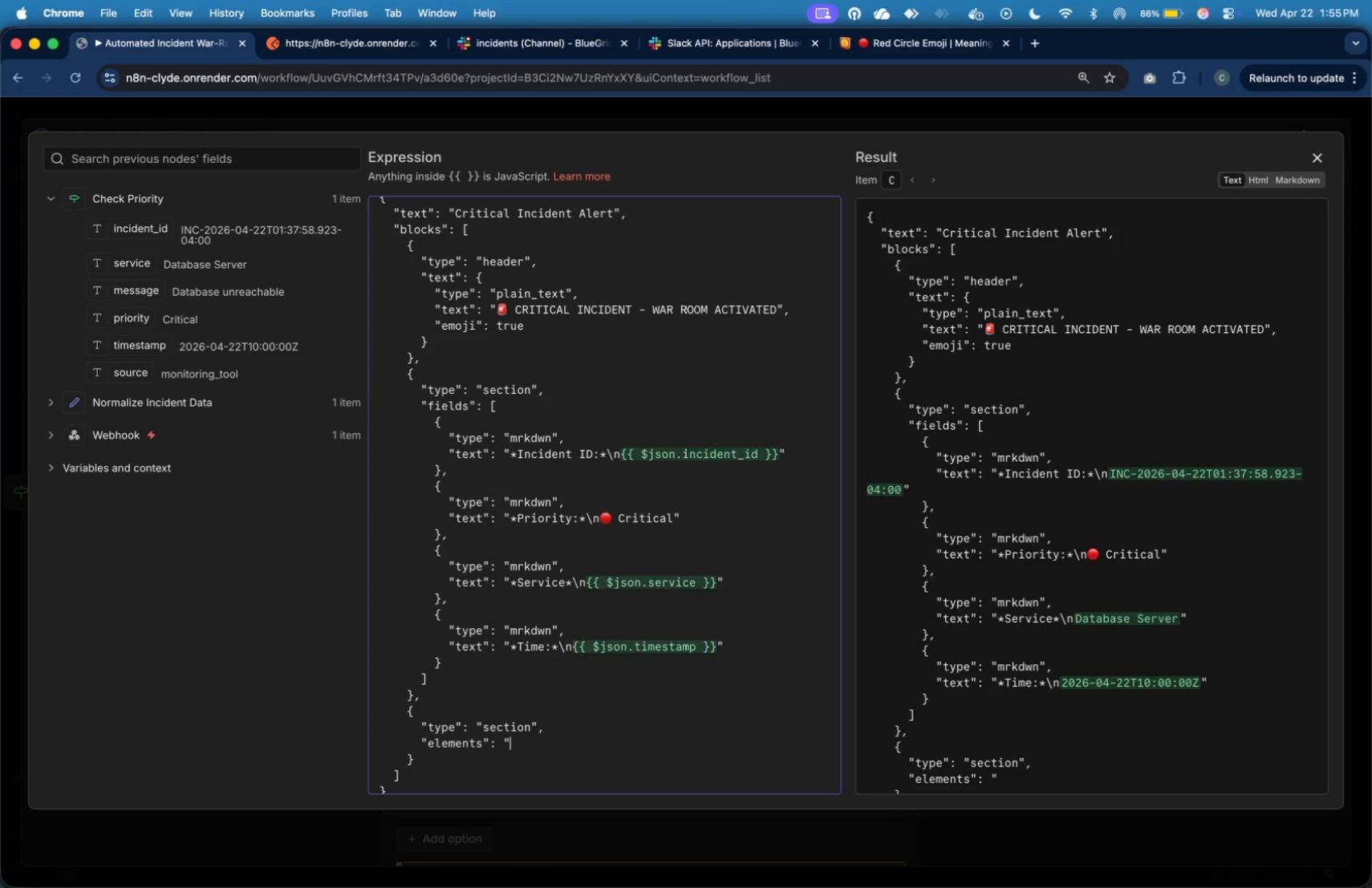 
key(Shift+Quote)
 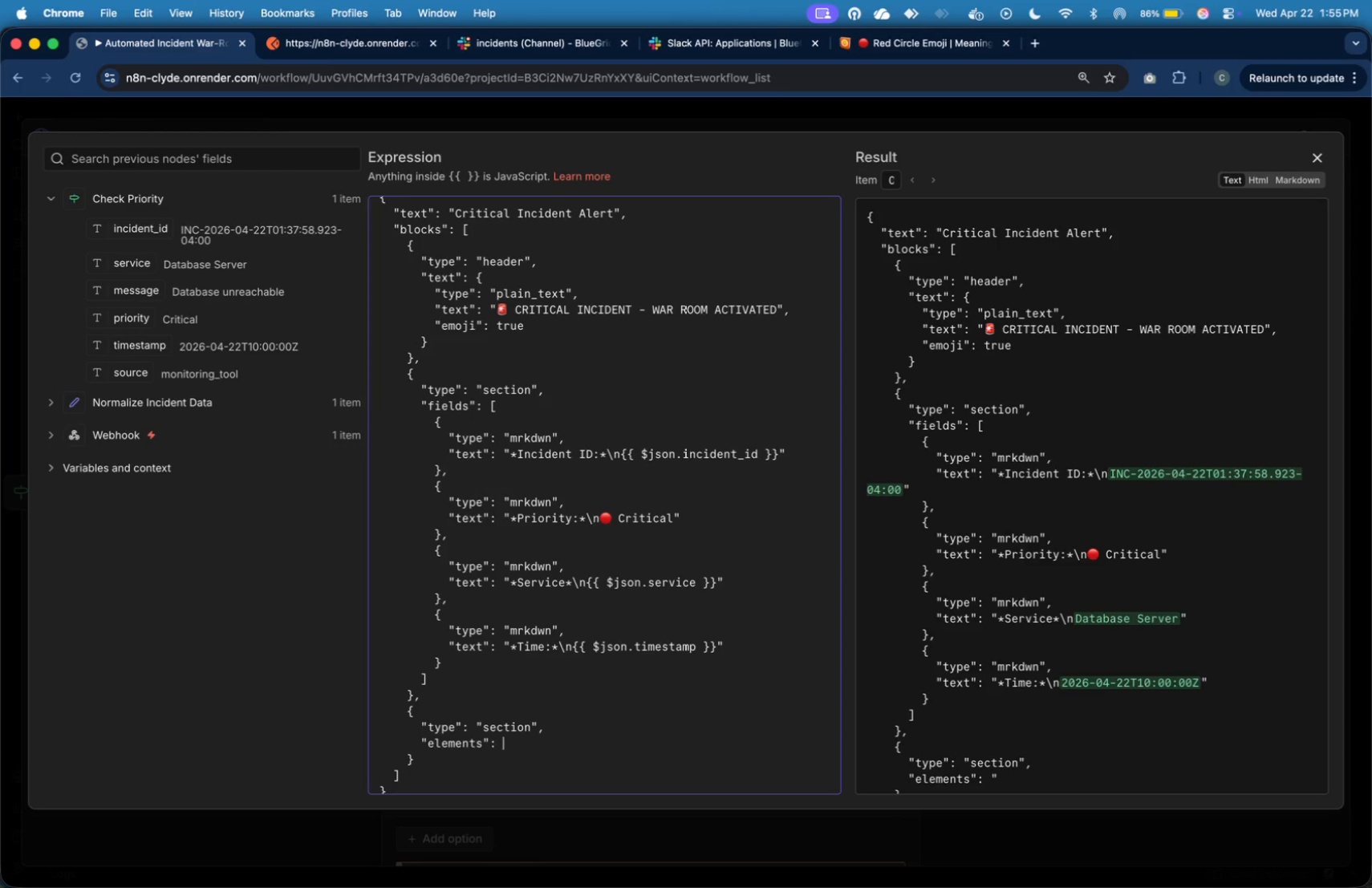 
key(Backspace)
 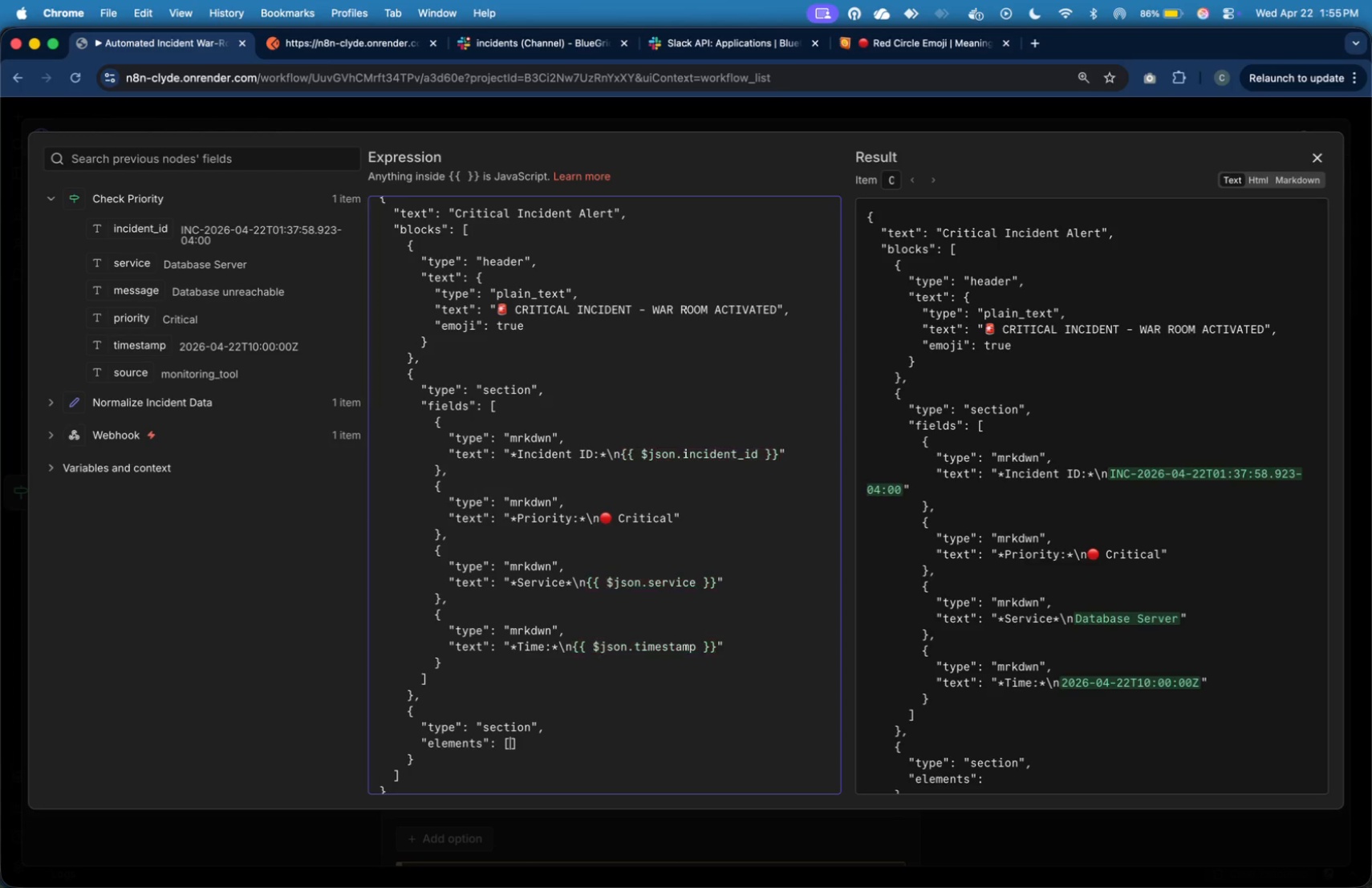 
key(BracketLeft)
 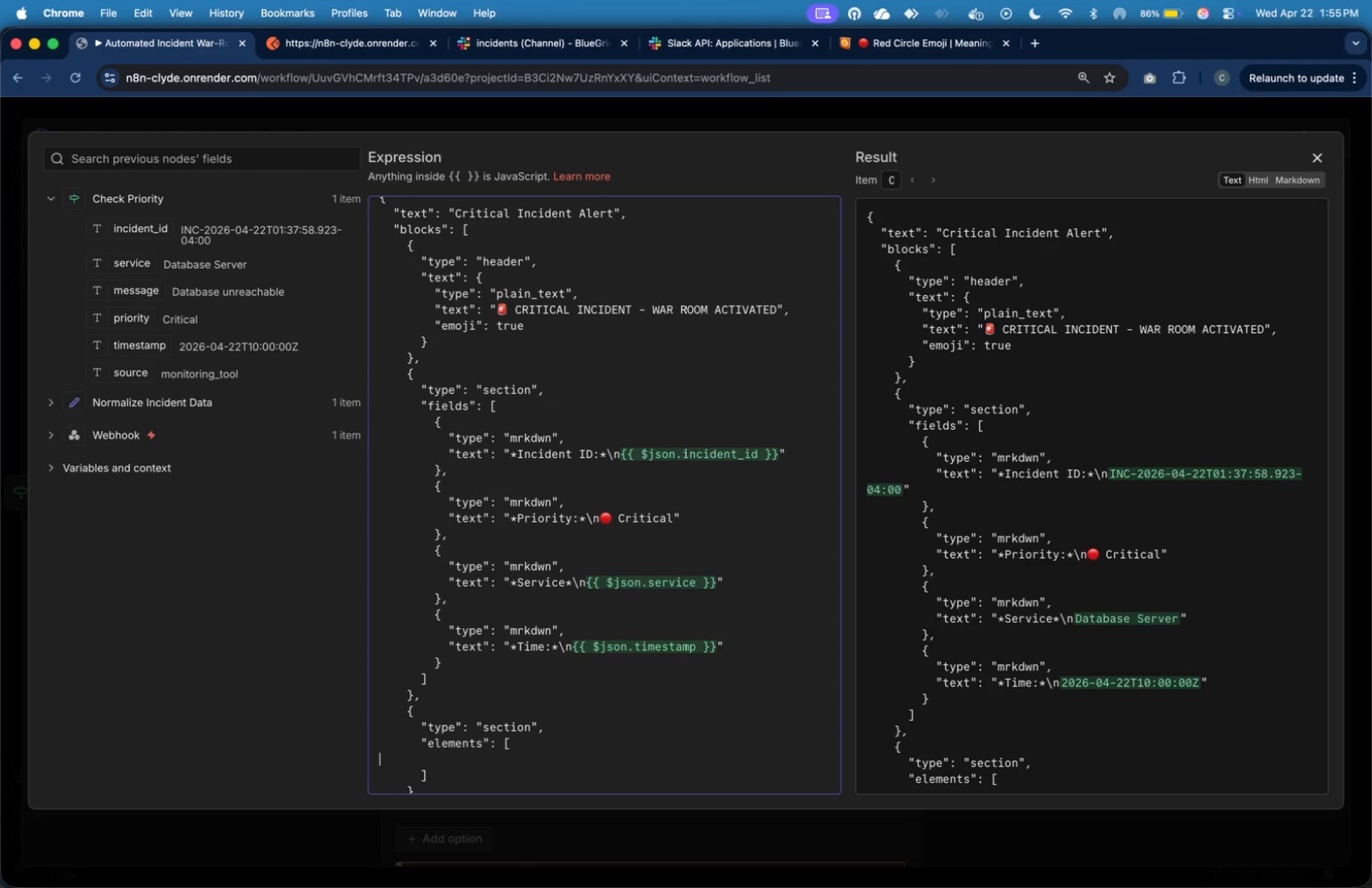 
key(Enter)
 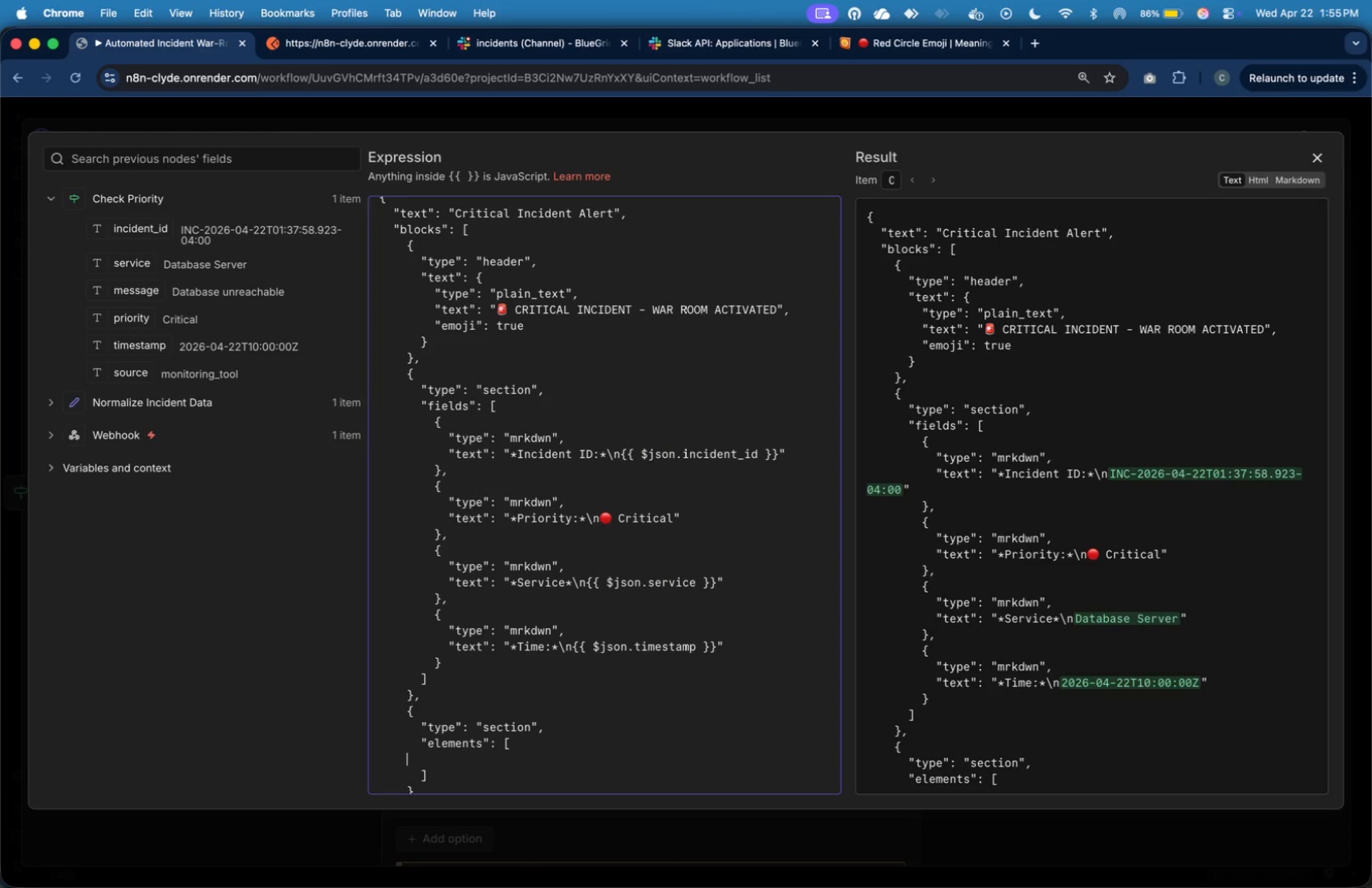 
key(Tab)
 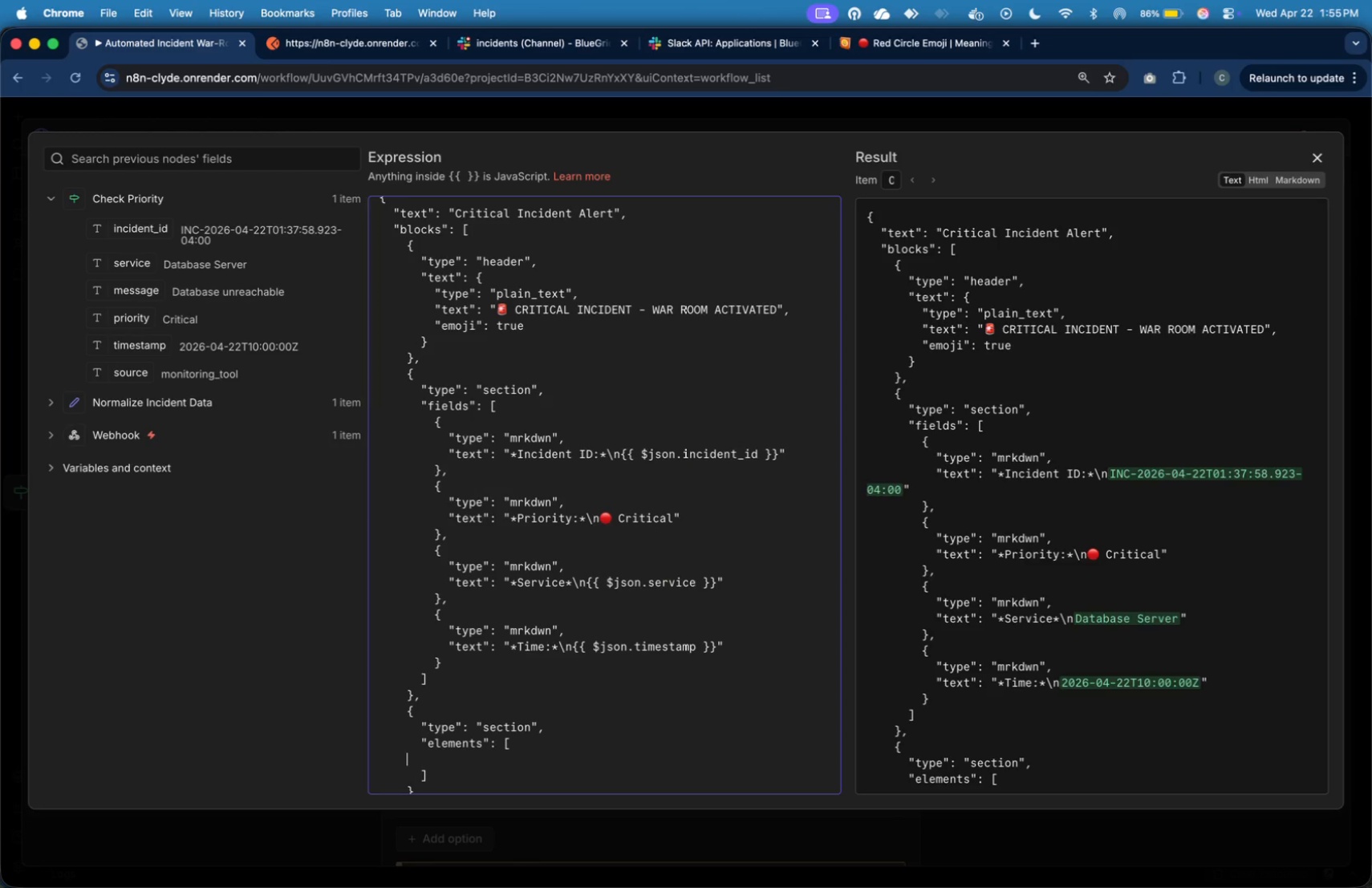 
key(Tab)
 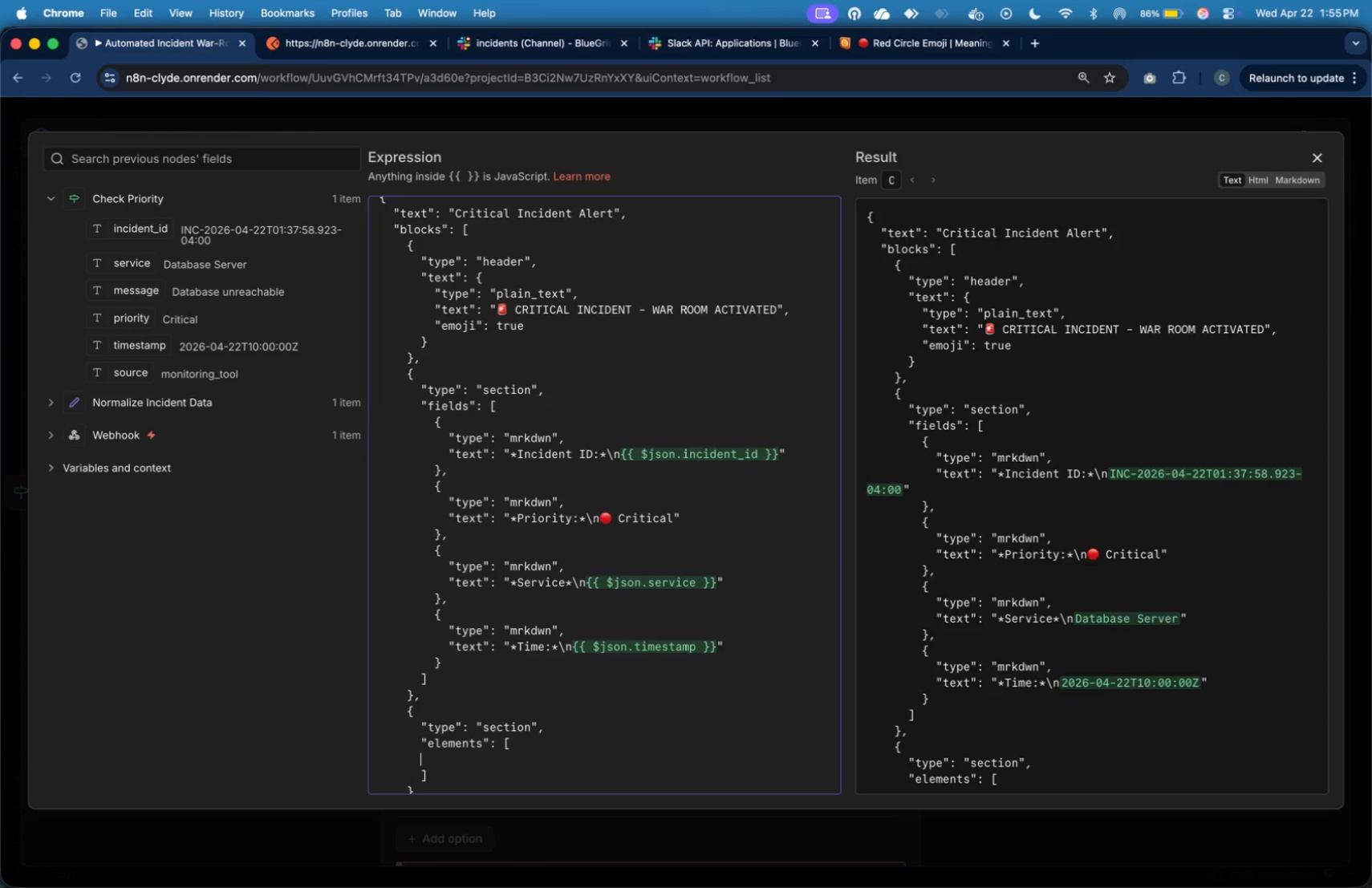 
key(Tab)
 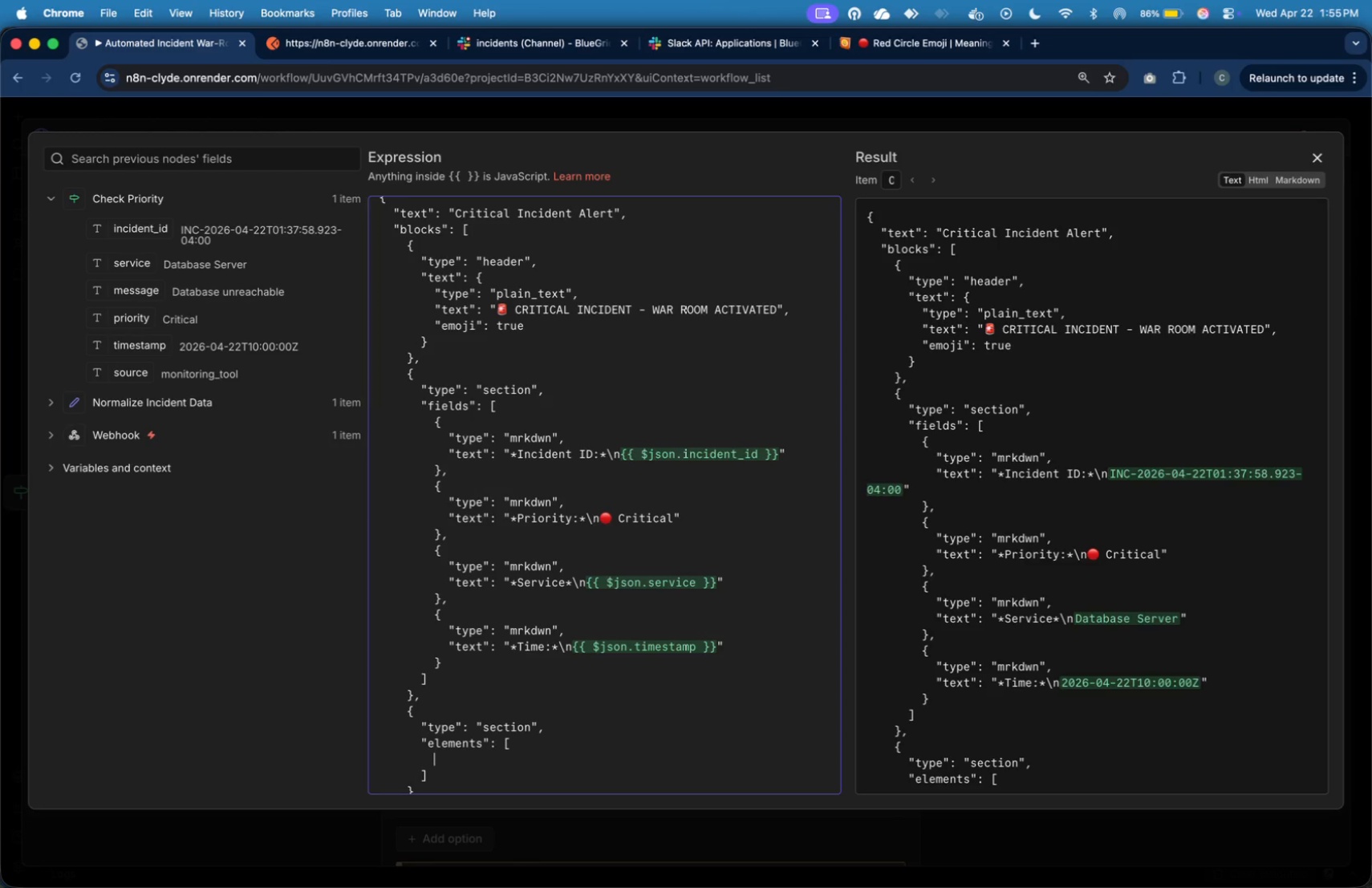 
key(Tab)
 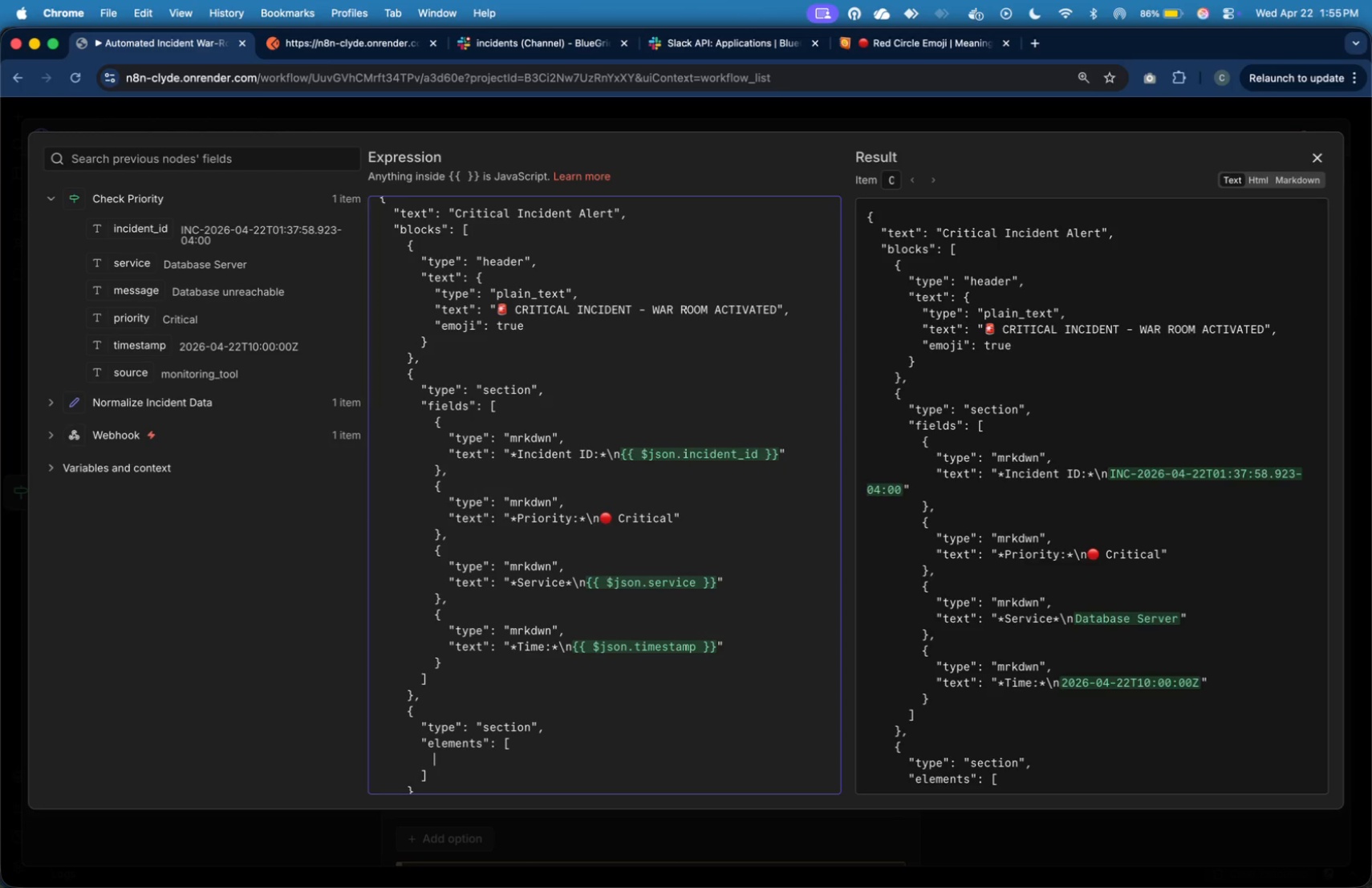 
key(Shift+BracketLeft)
 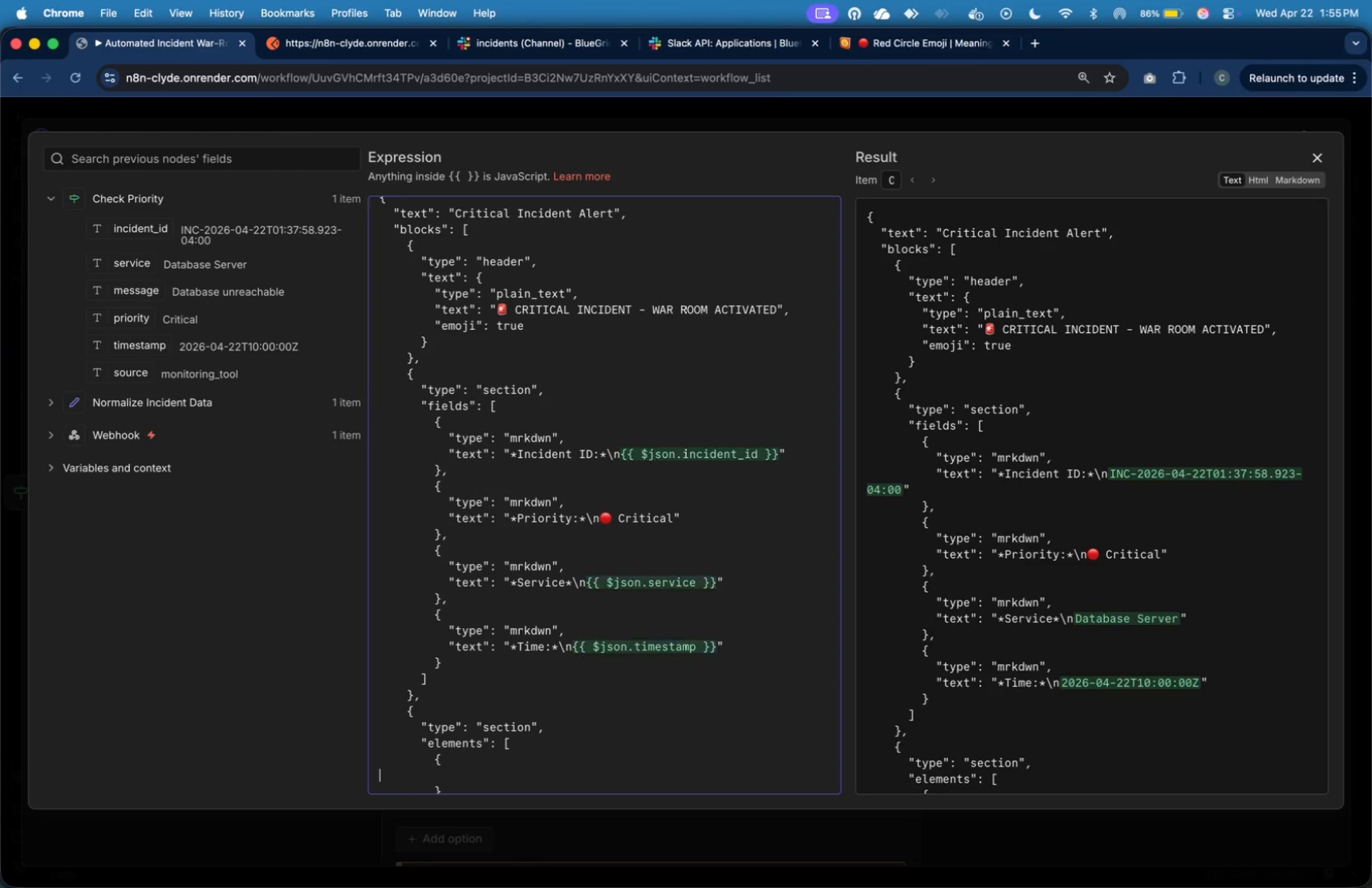 
key(Enter)
 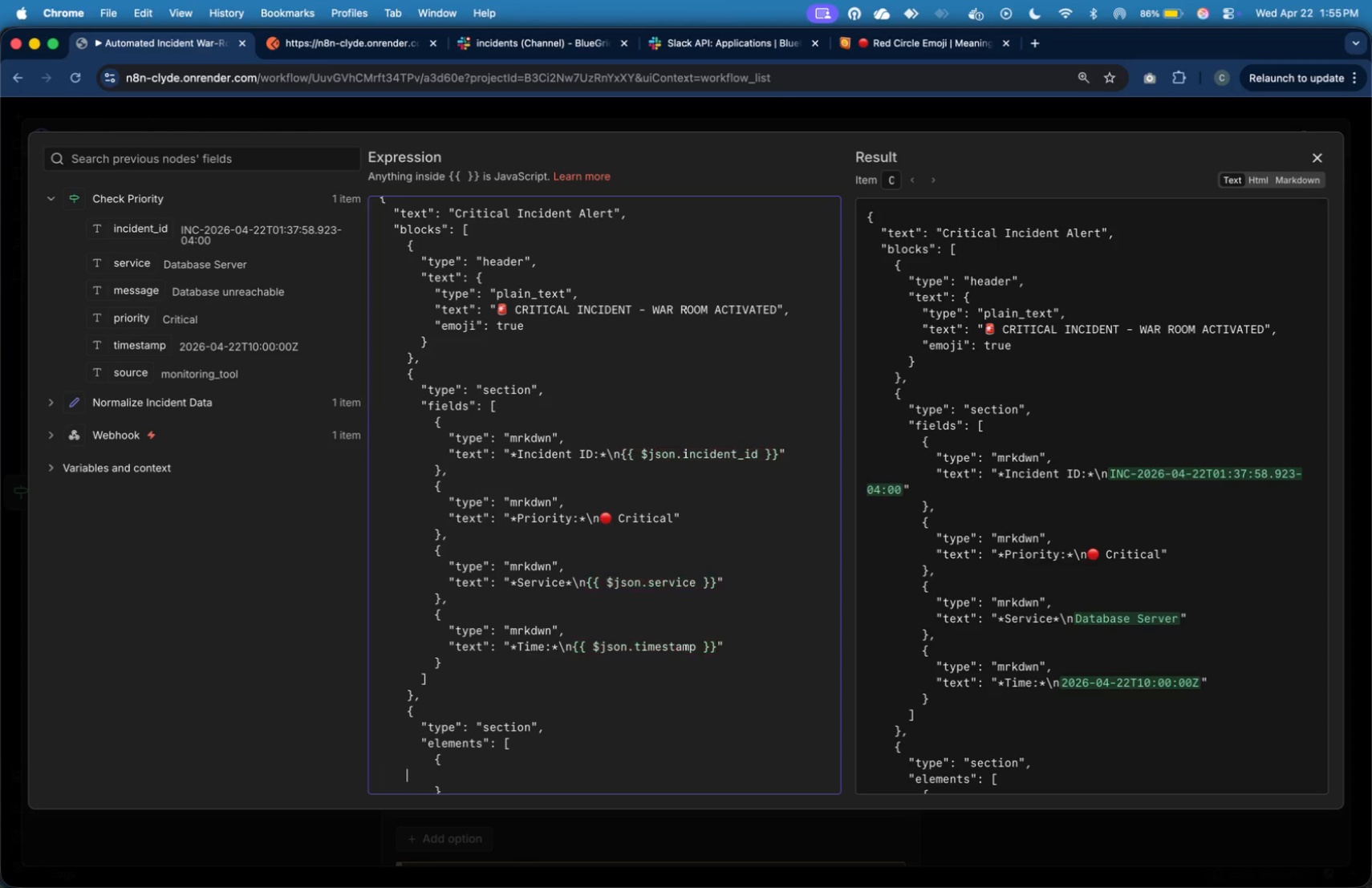 
key(Tab)
 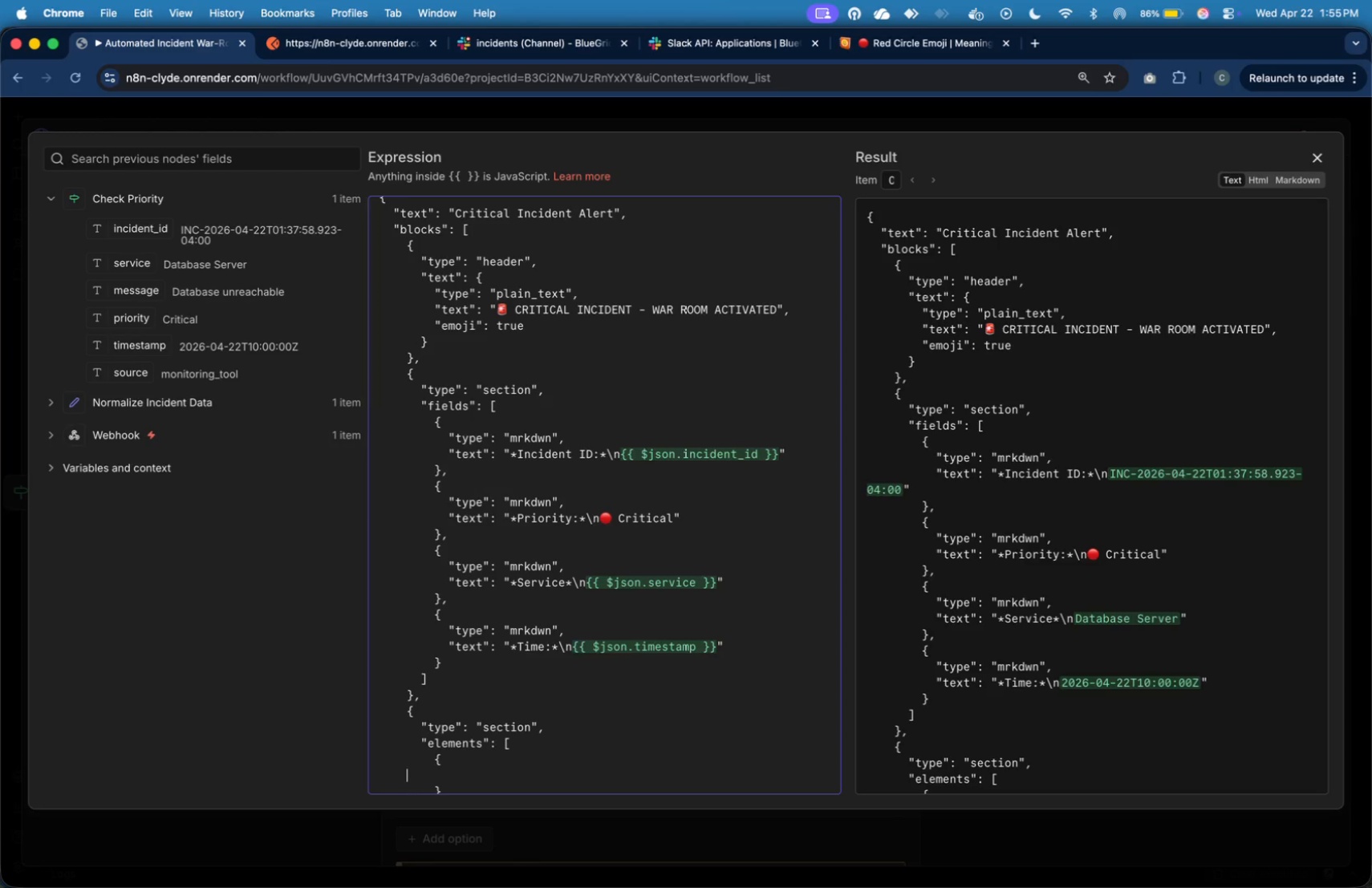 
key(Tab)
 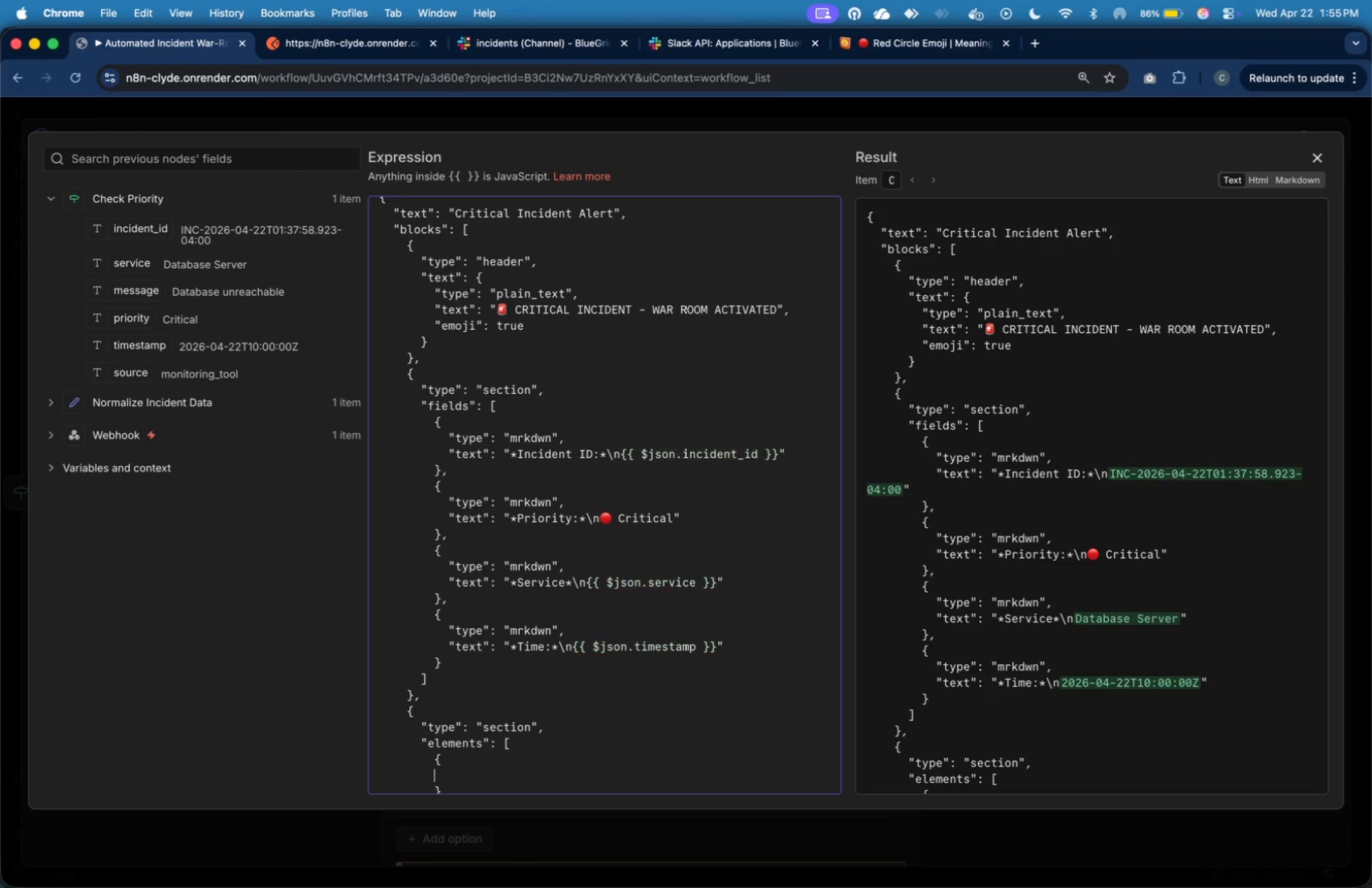 
key(Tab)
 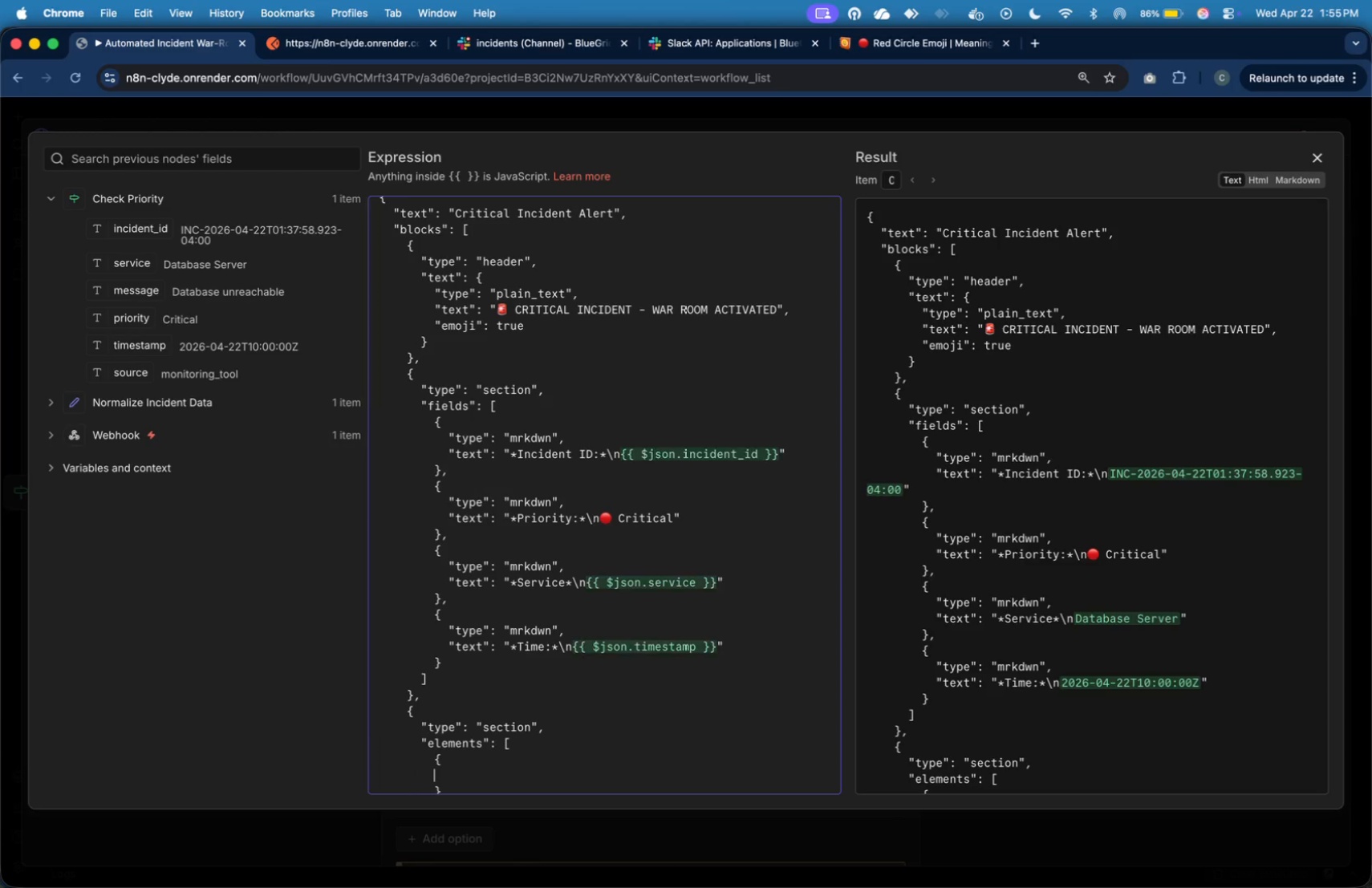 
key(Tab)
 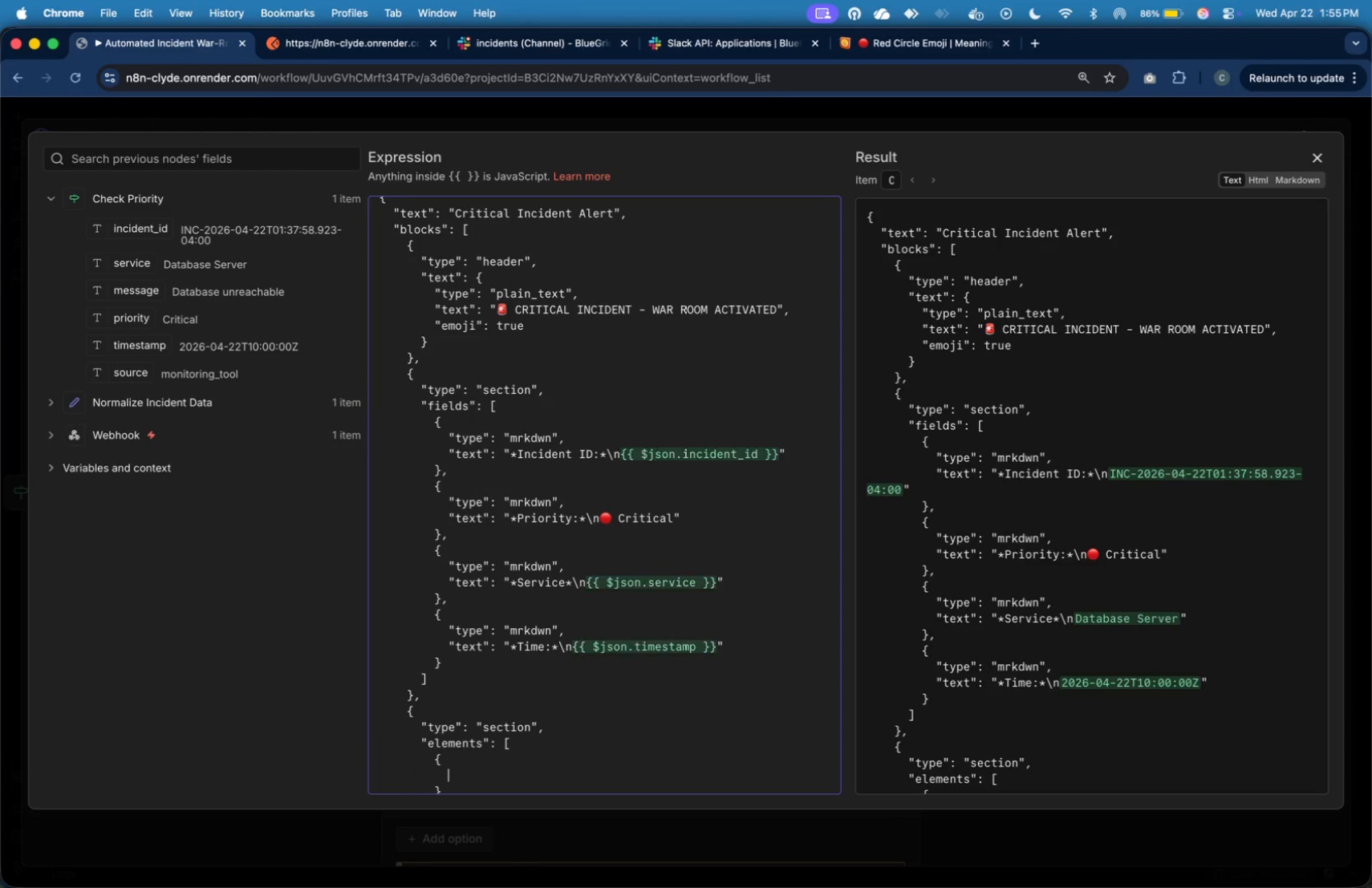 
key(Tab)
 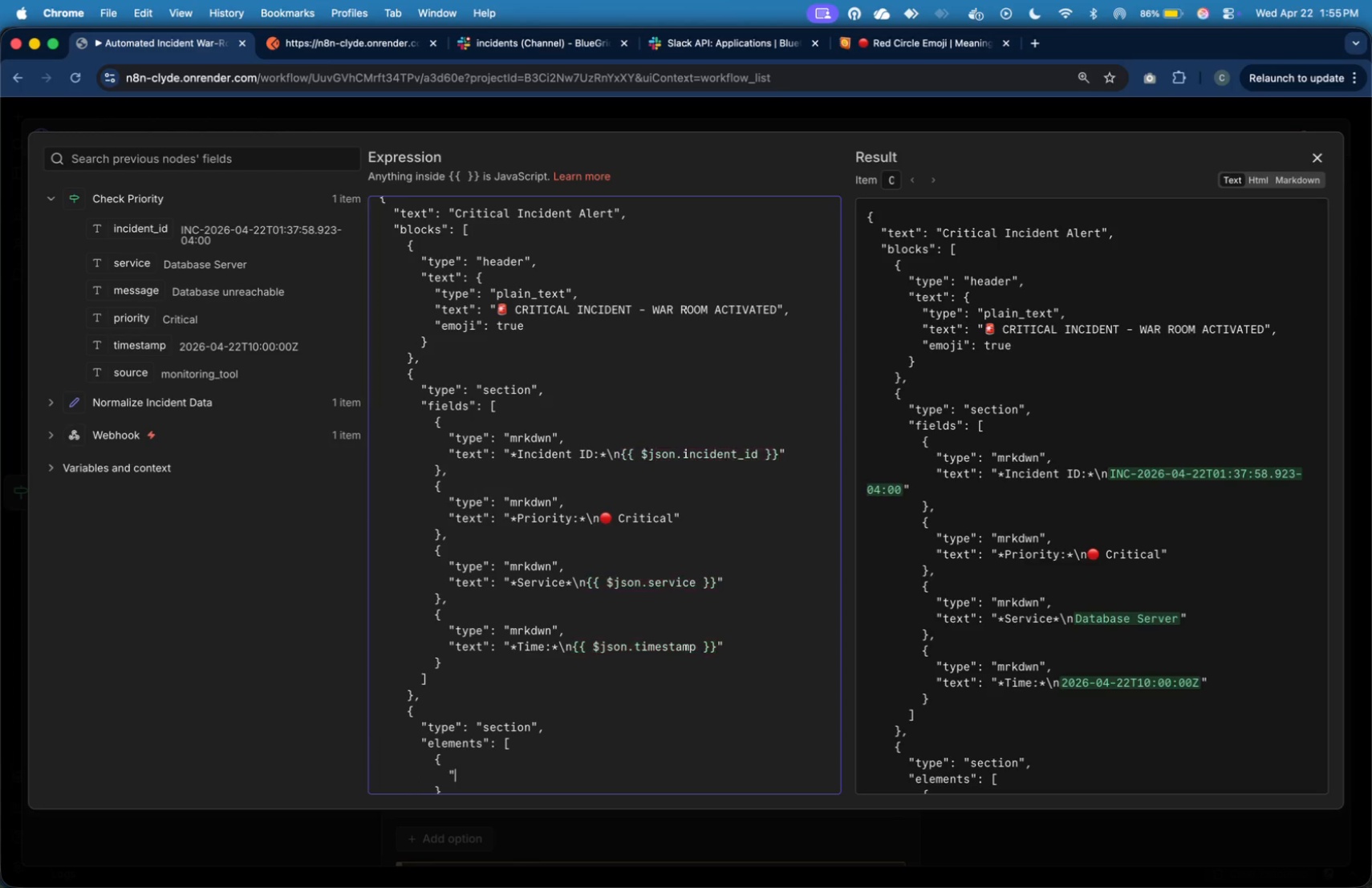 
key(Shift+Quote)
 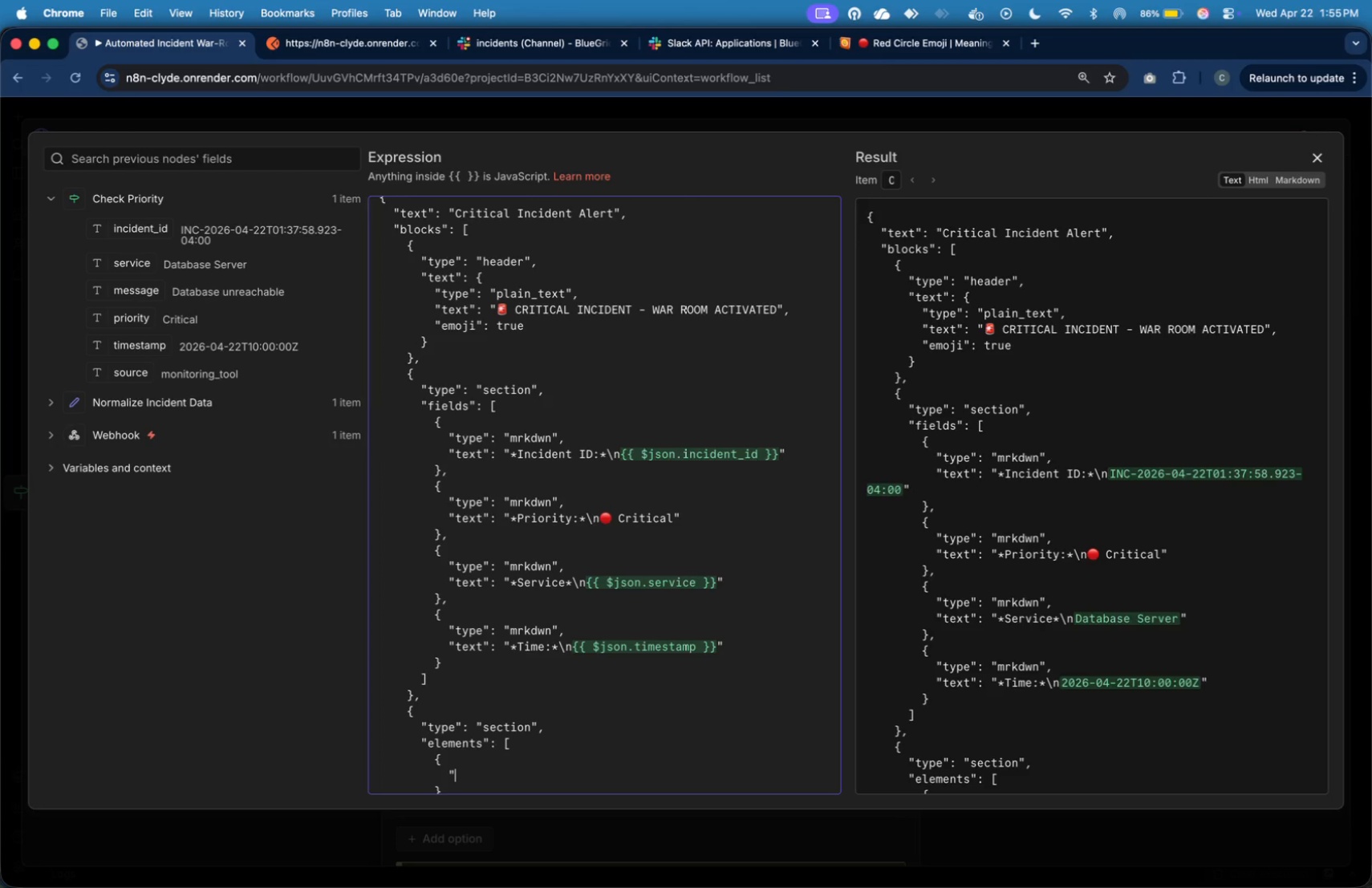 
key(Shift+Quote)
 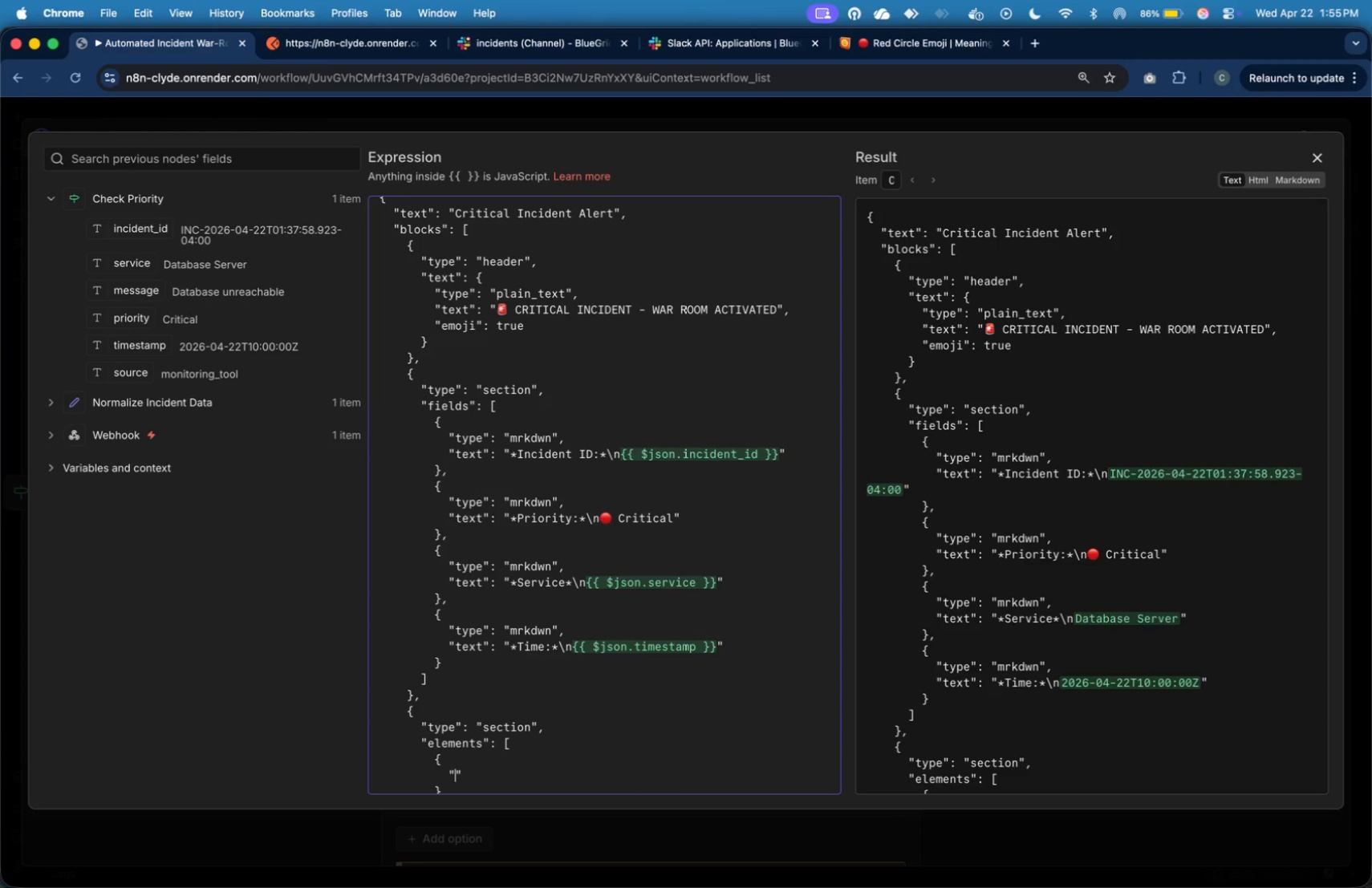 
key(ArrowLeft)
 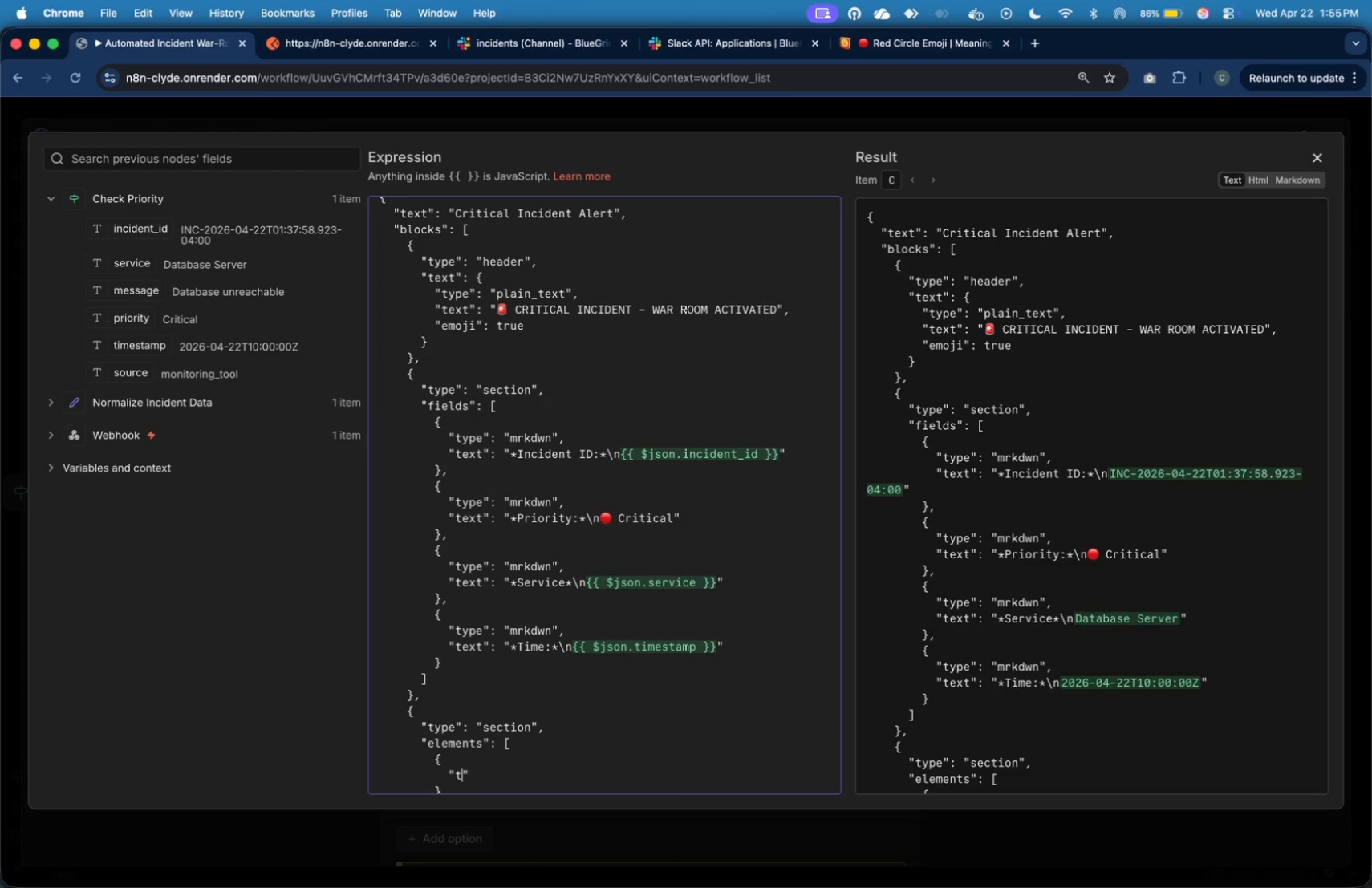 
type(type)
 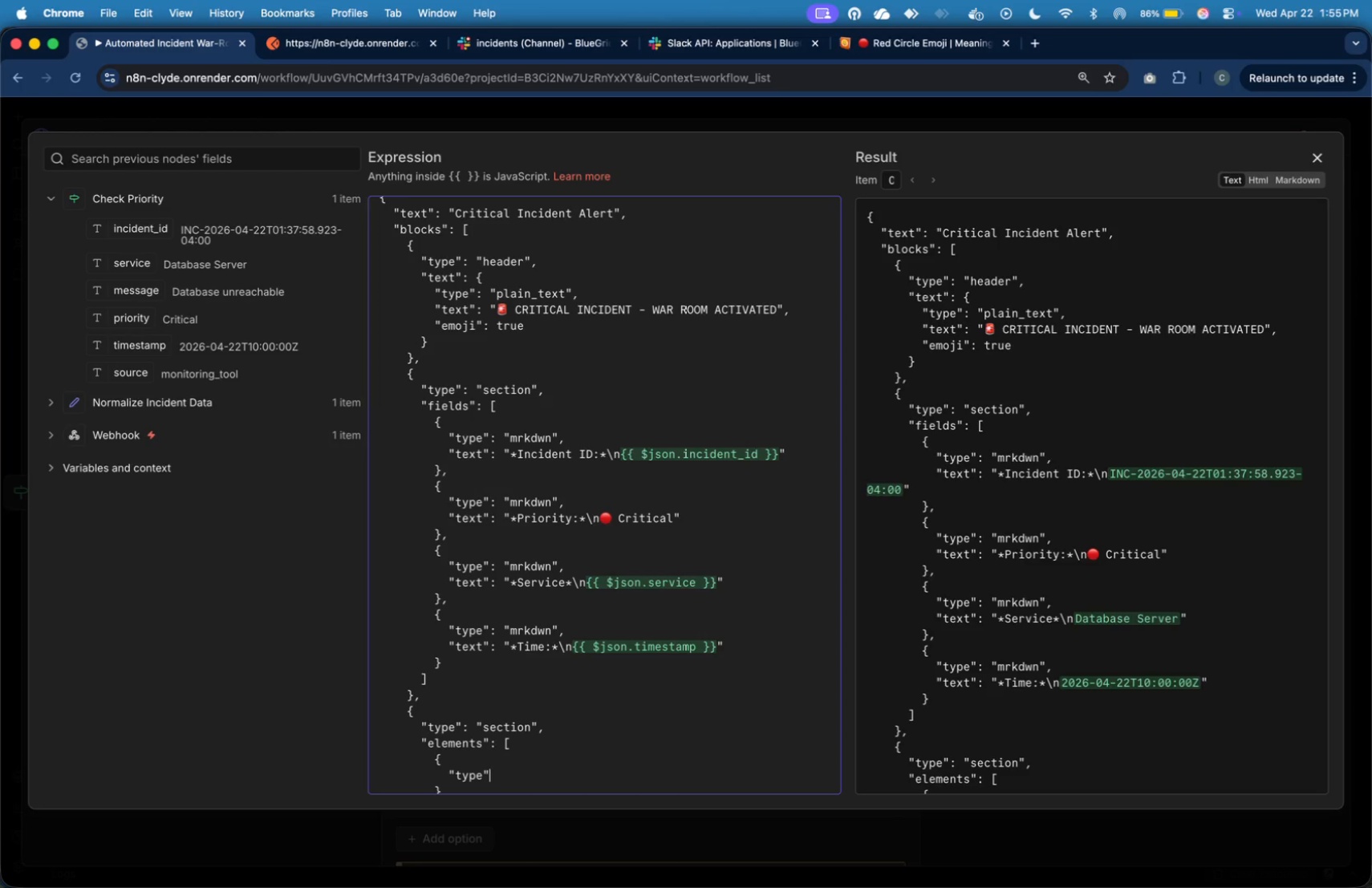 
key(ArrowRight)
 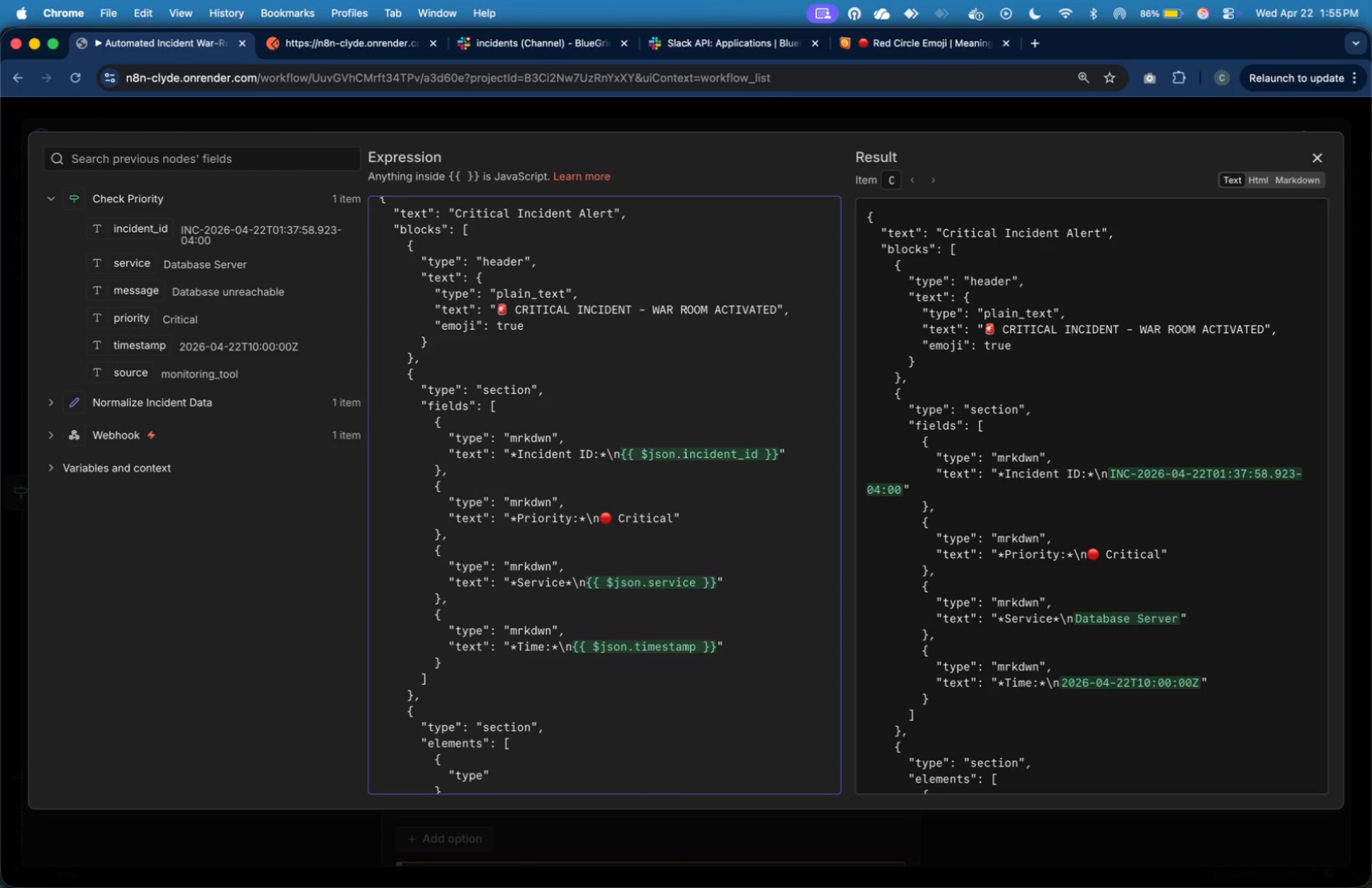 
key(Shift+Semicolon)
 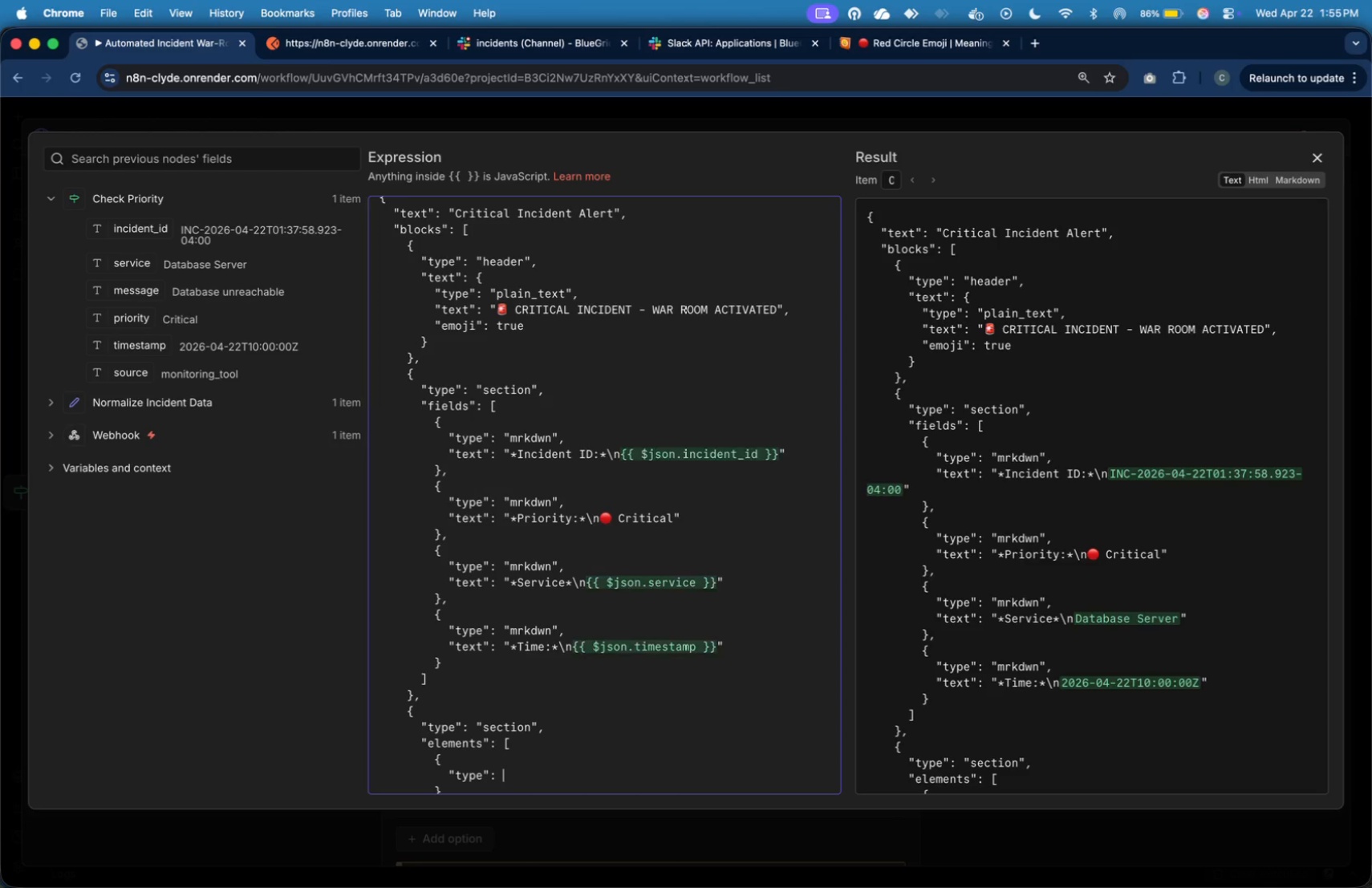 
key(Shift+Space)
 